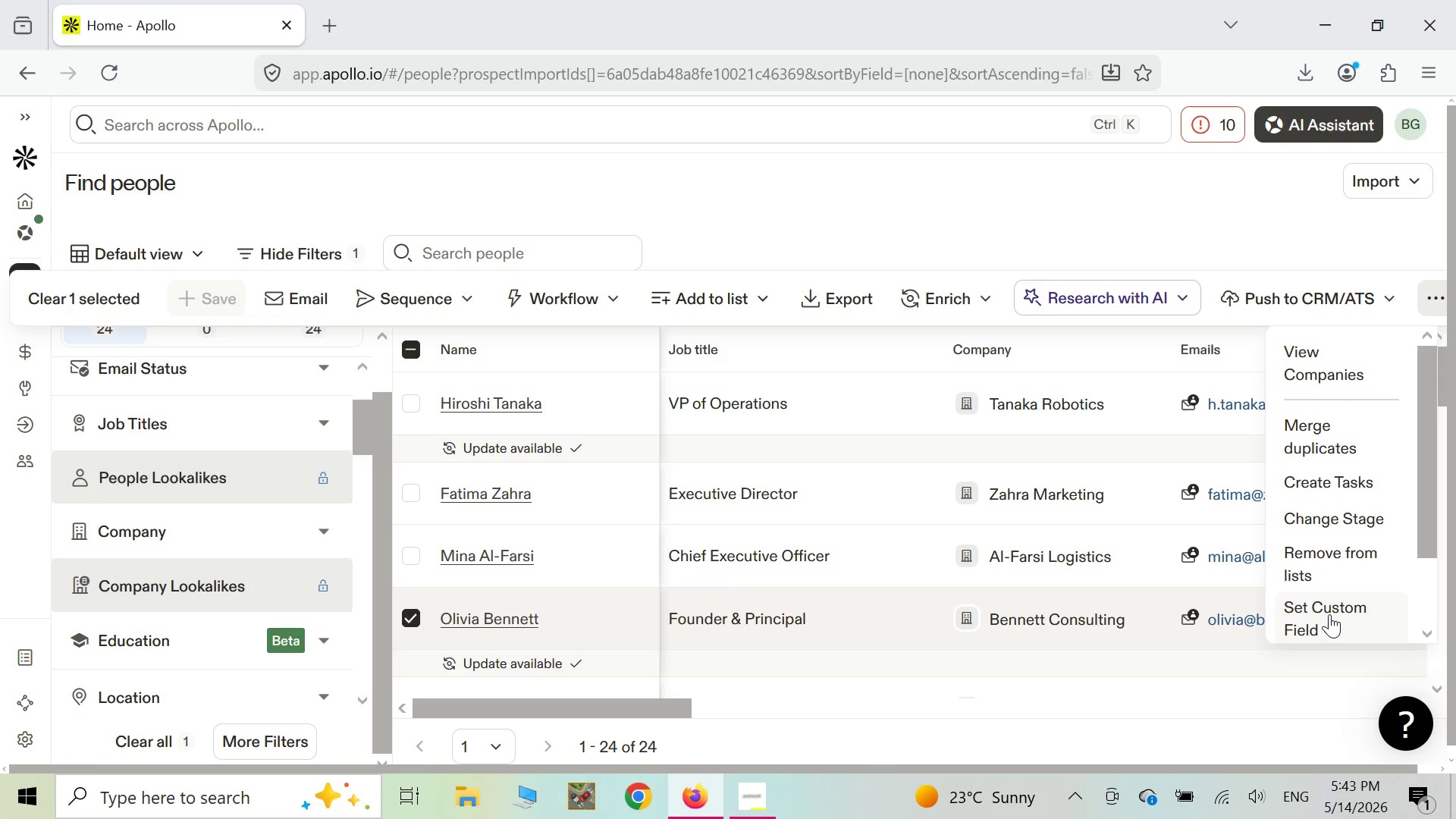 
left_click([1329, 615])
 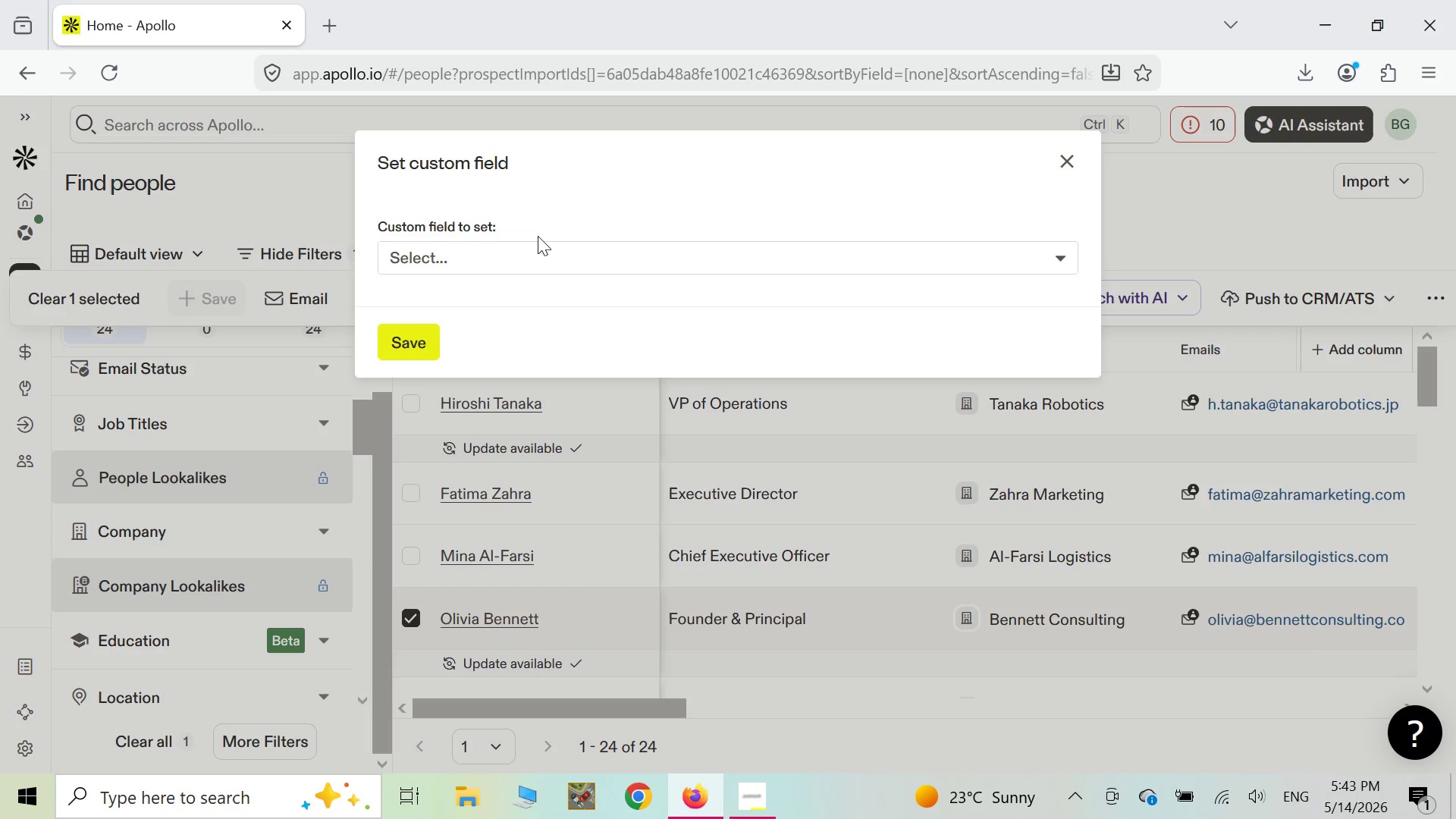 
left_click([532, 256])
 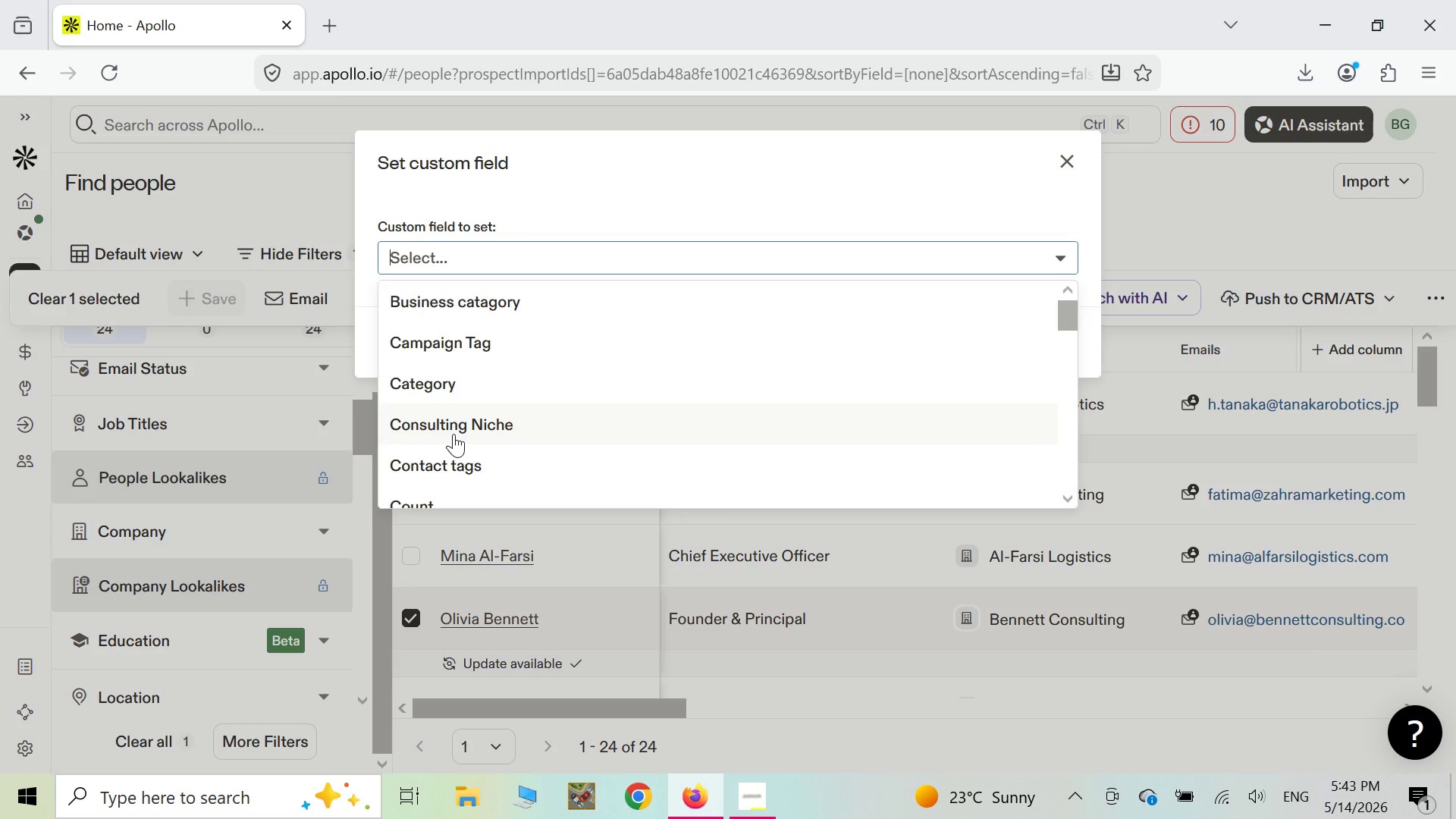 
left_click([453, 434])
 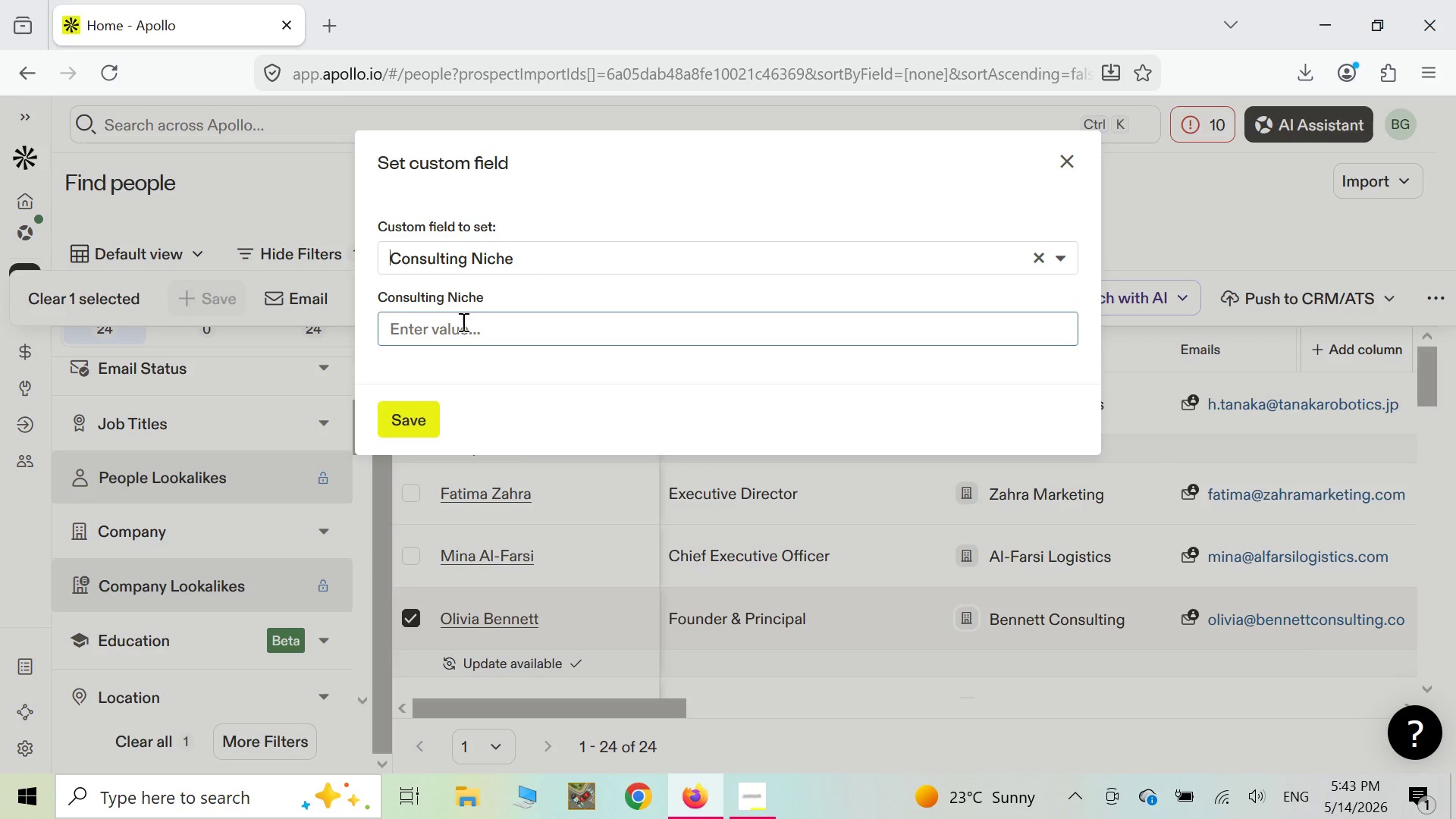 
left_click([462, 325])
 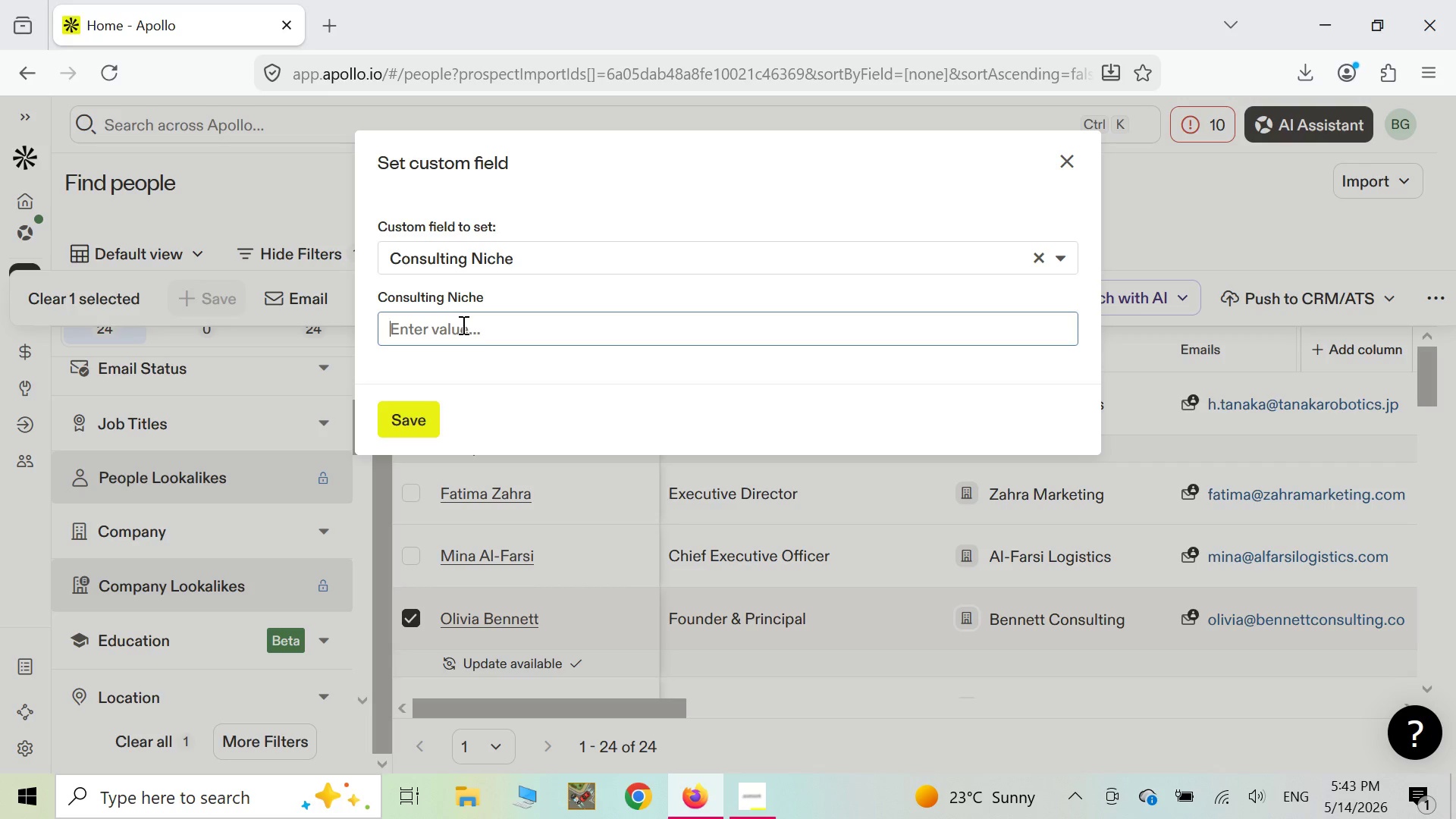 
wait(10.44)
 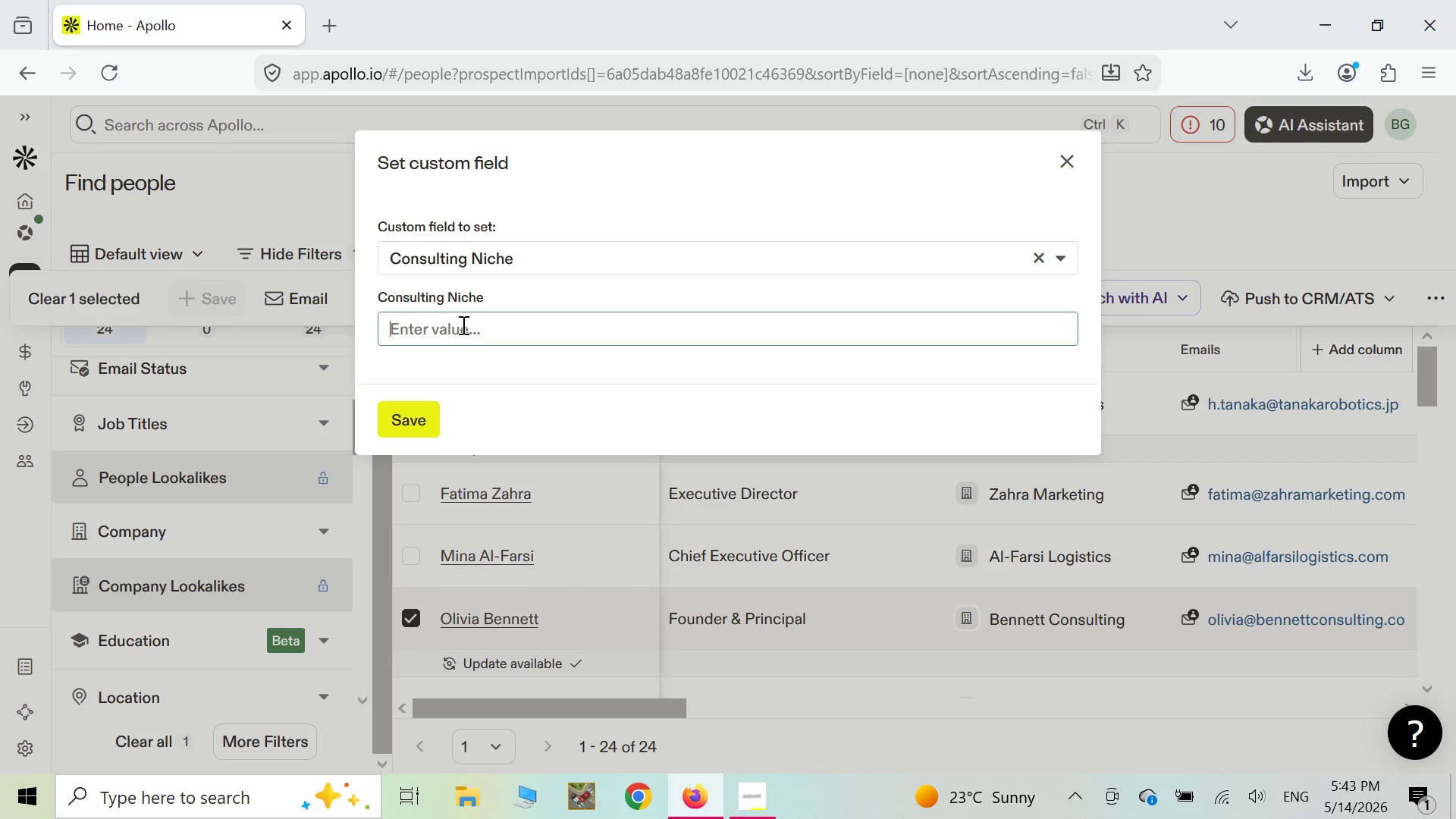 
type(Executive Coaching)
 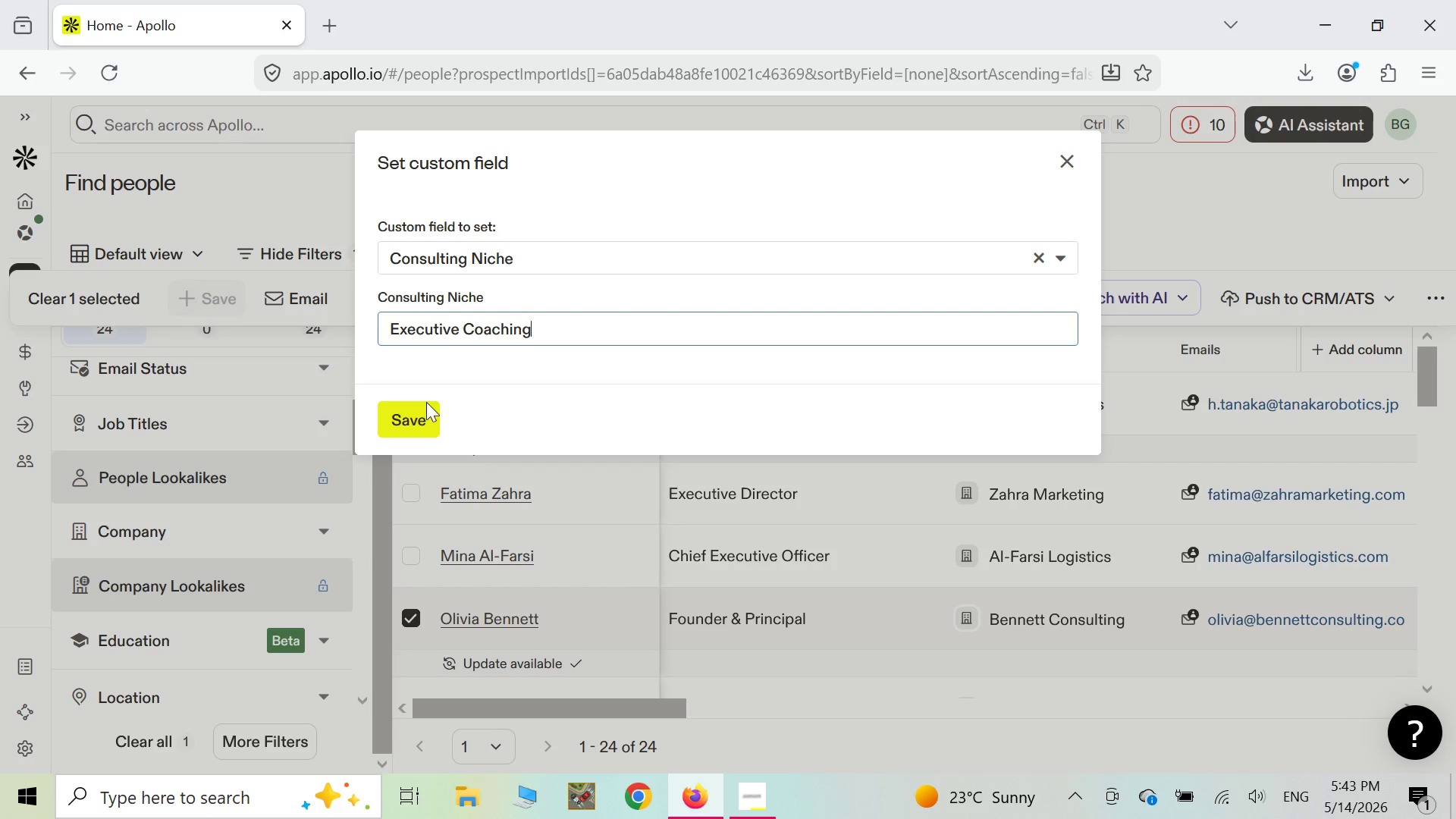 
left_click([419, 424])
 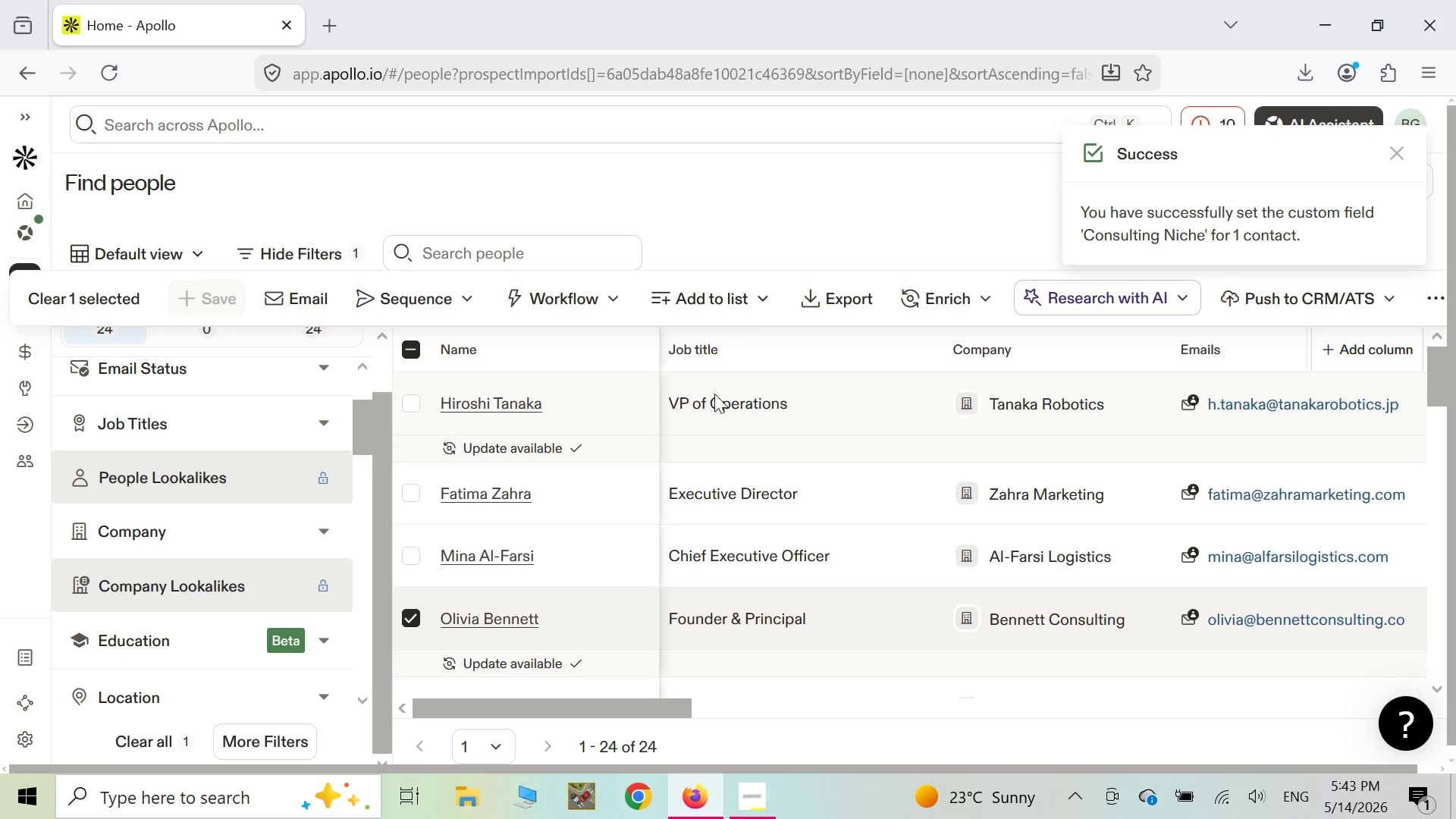 
wait(7.2)
 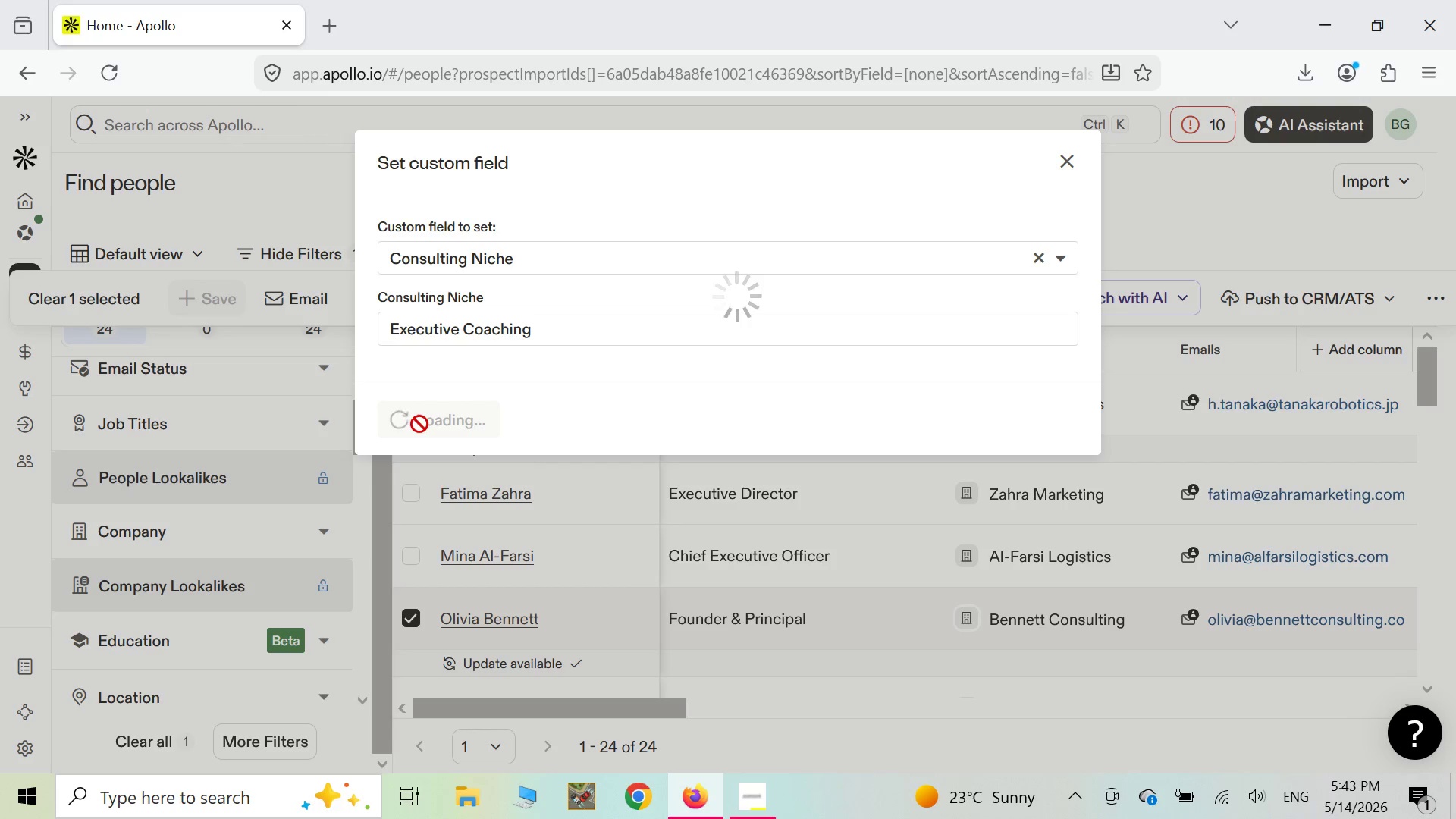 
scroll: coordinate [625, 506], scroll_direction: down, amount: 2.0
 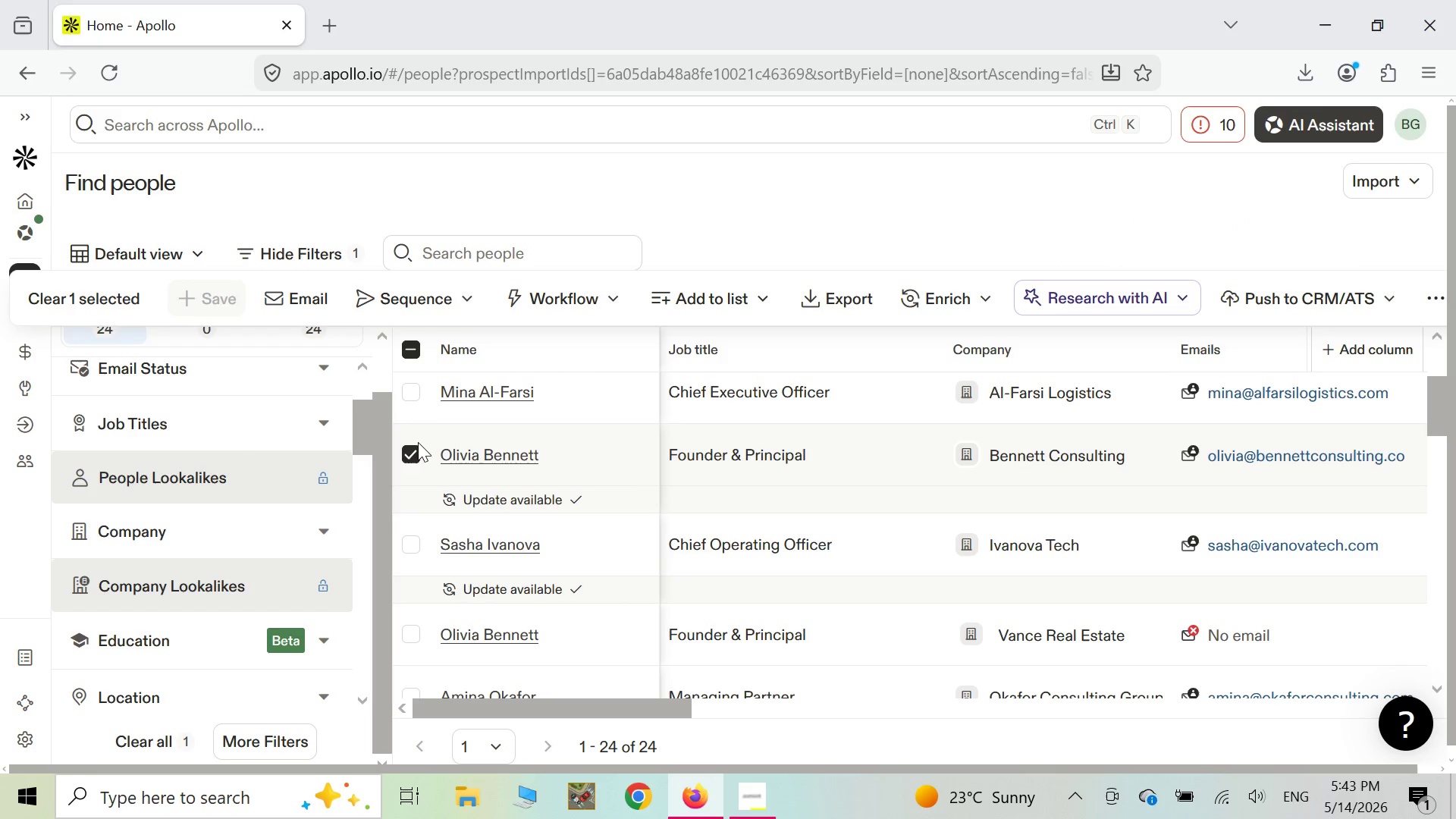 
left_click([411, 459])
 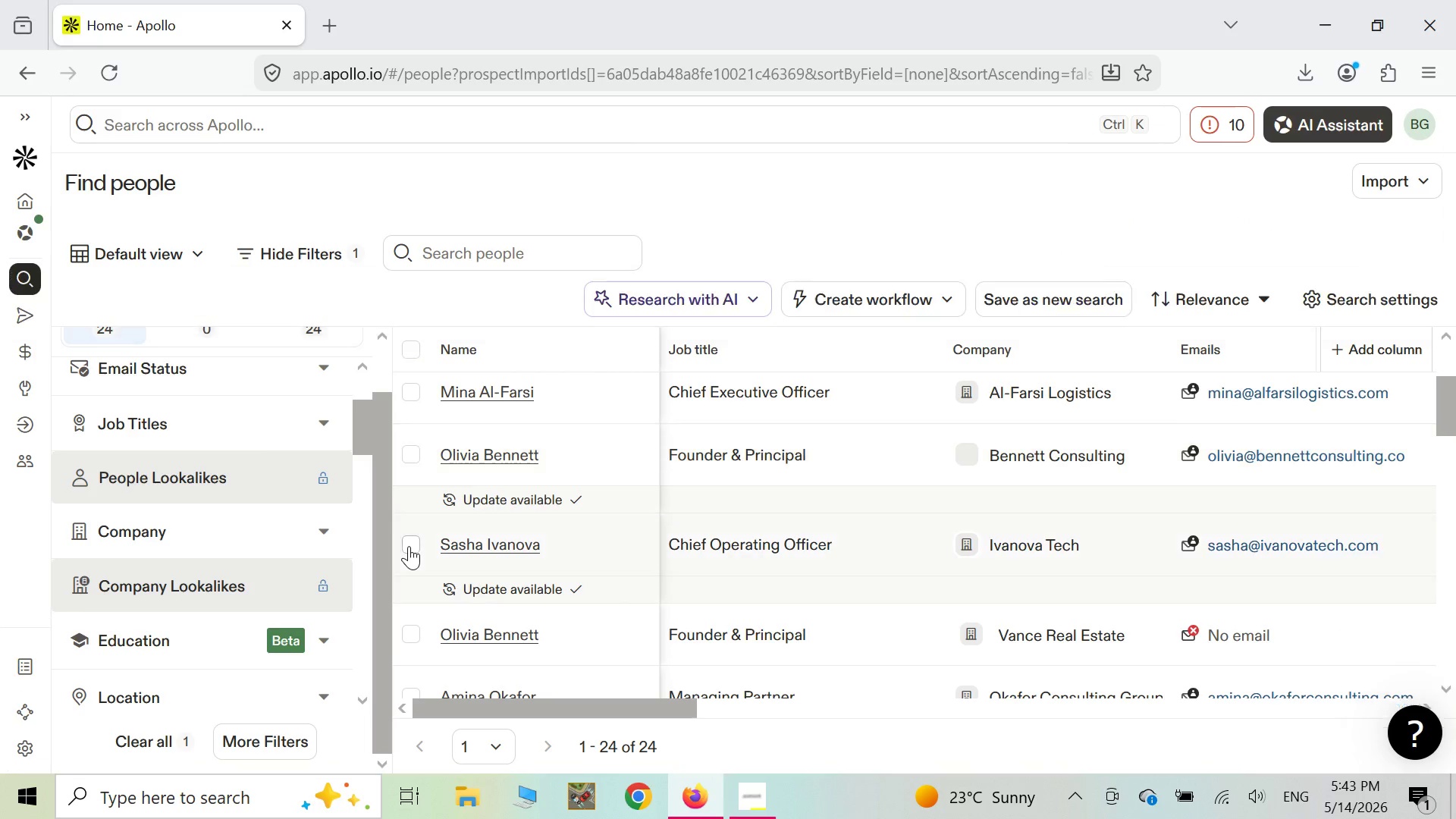 
left_click([409, 546])
 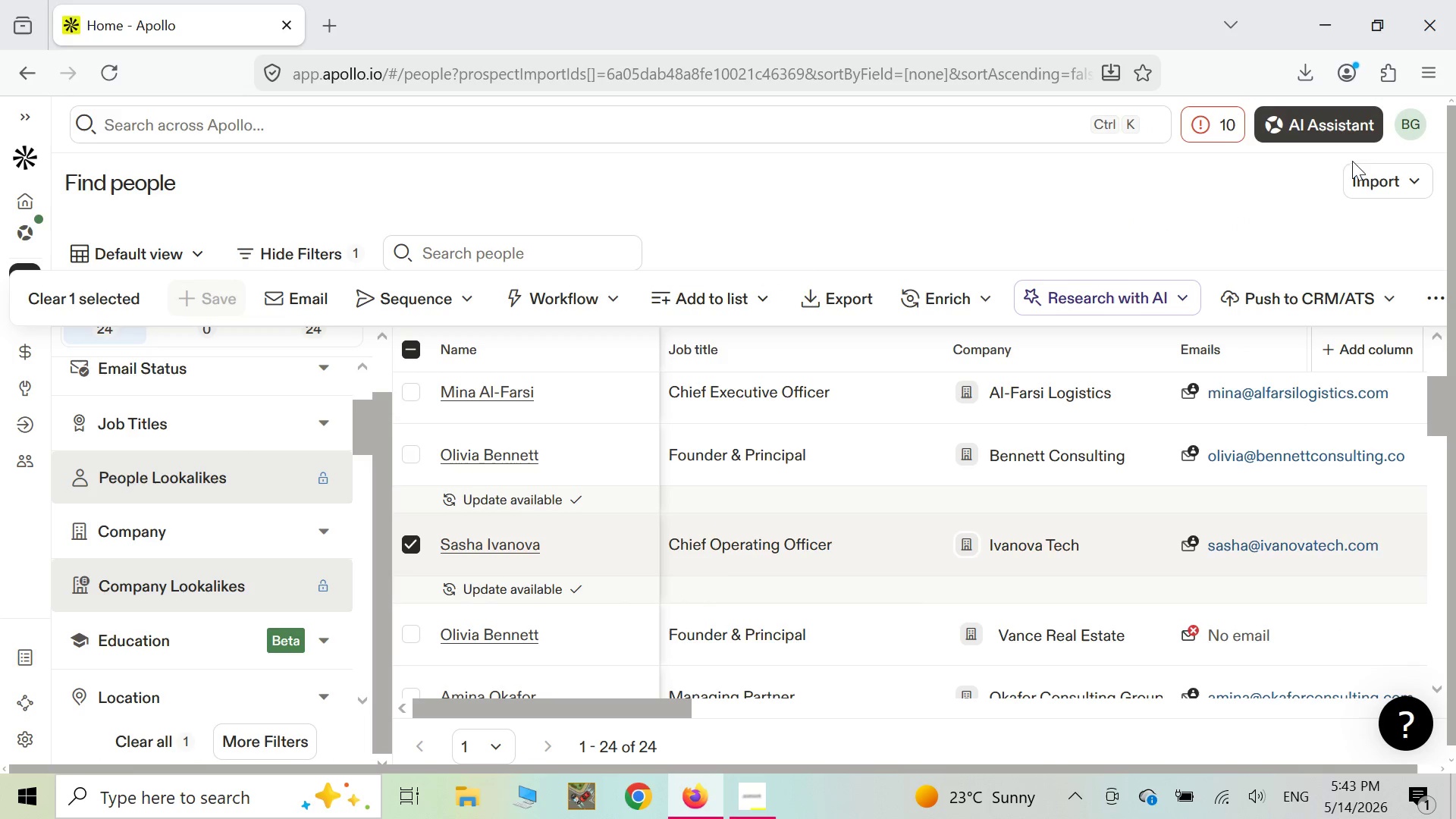 
left_click([1439, 294])
 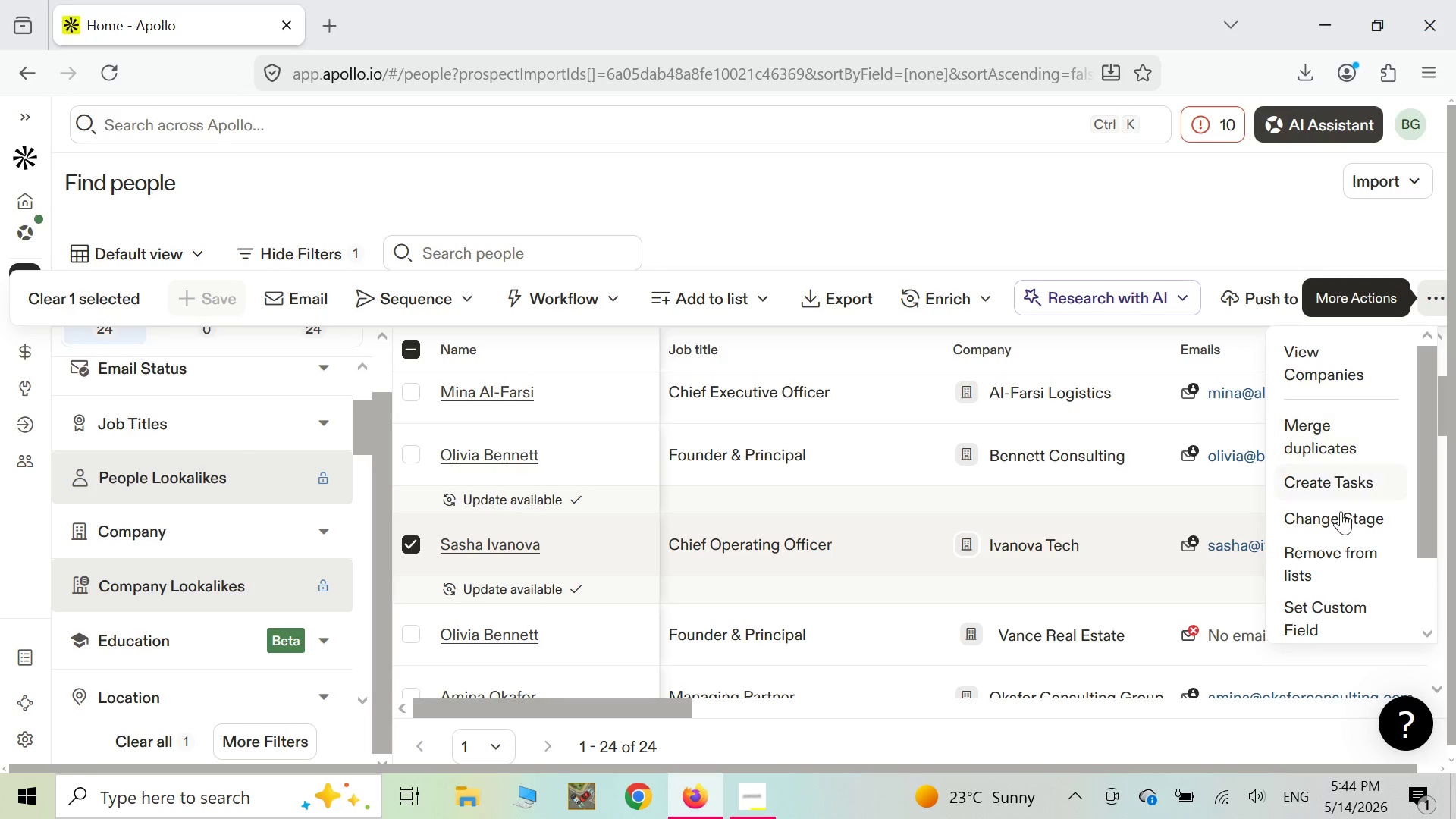 
left_click([1303, 622])
 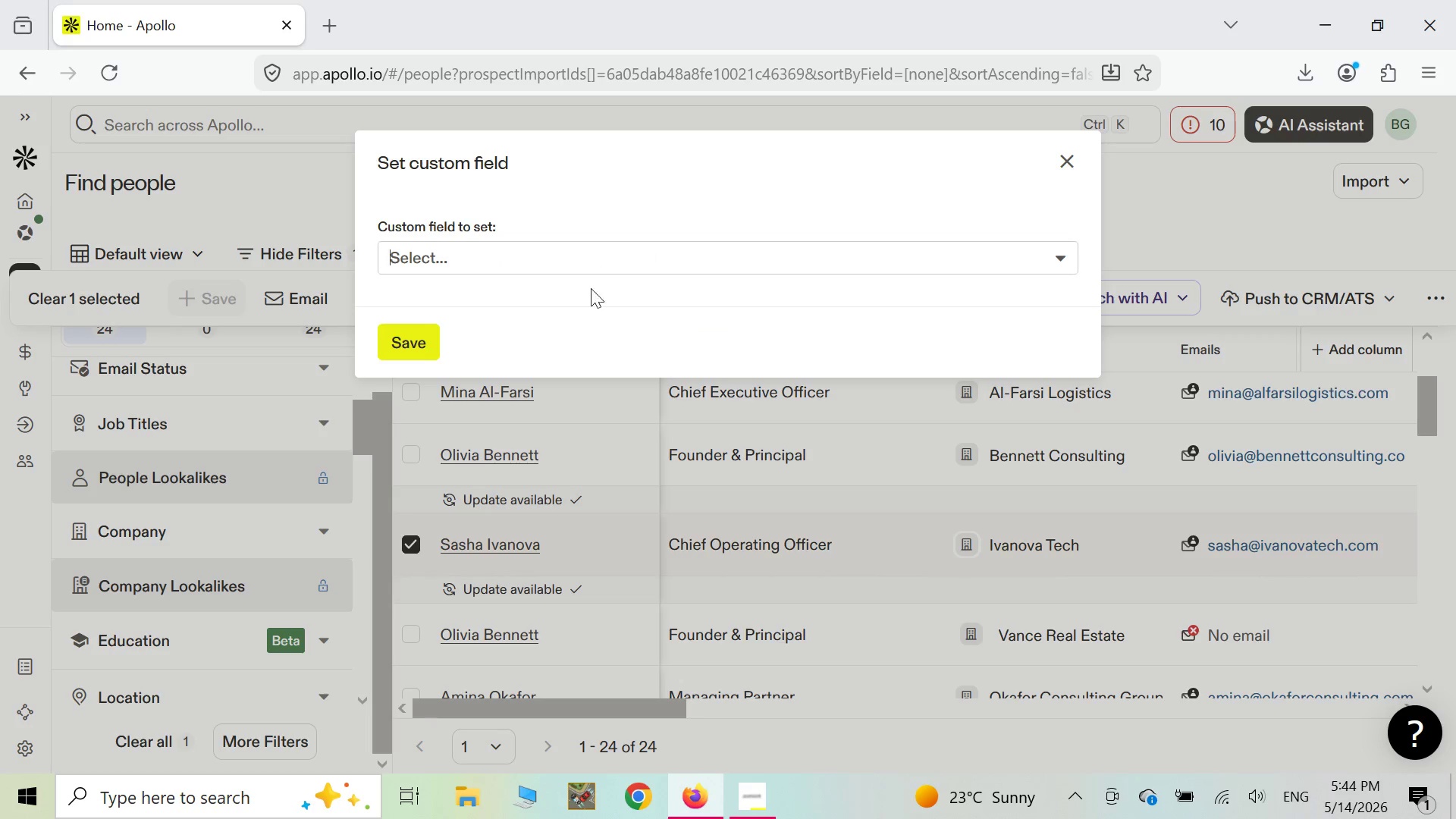 
left_click([456, 252])
 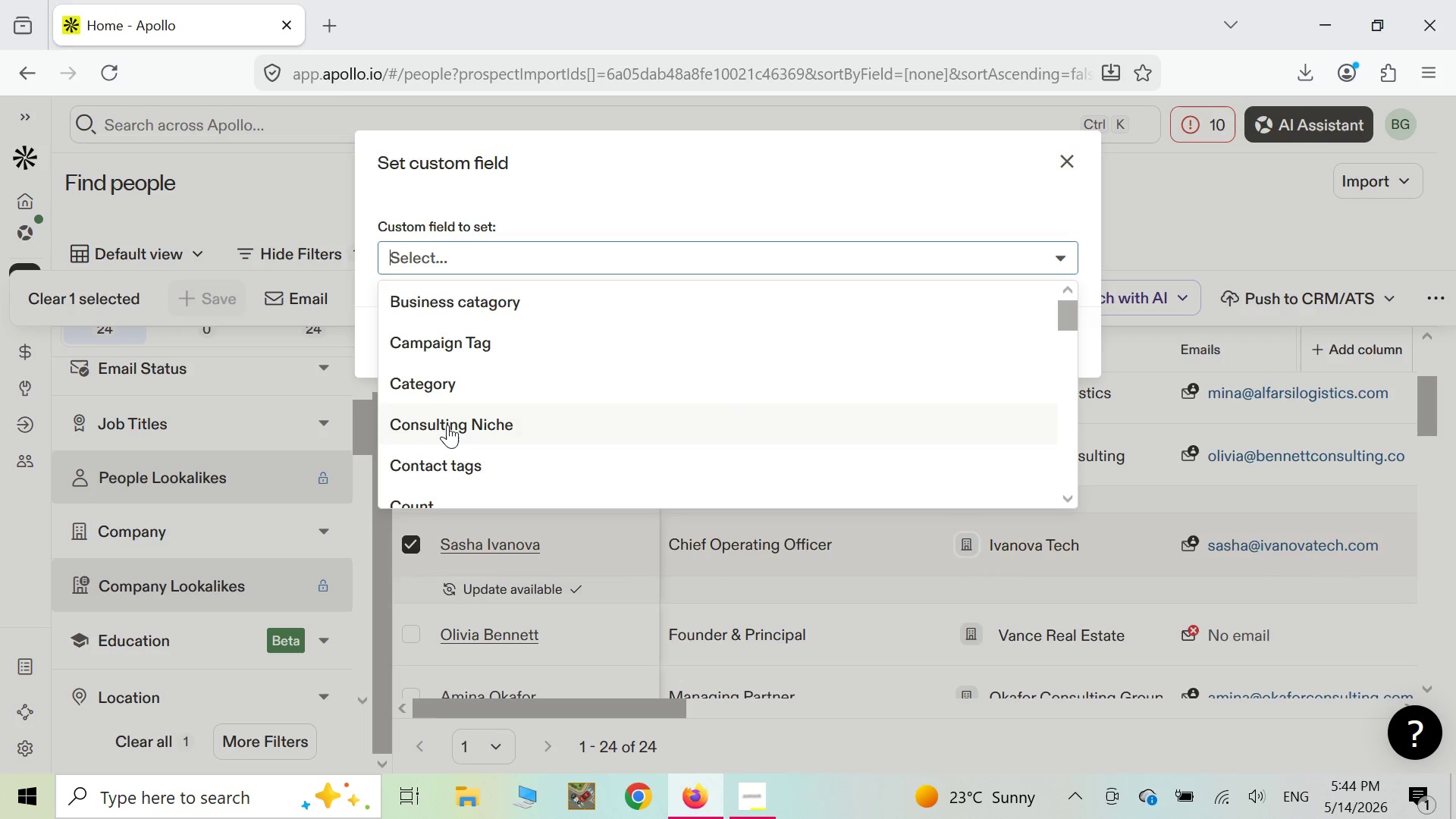 
left_click([447, 425])
 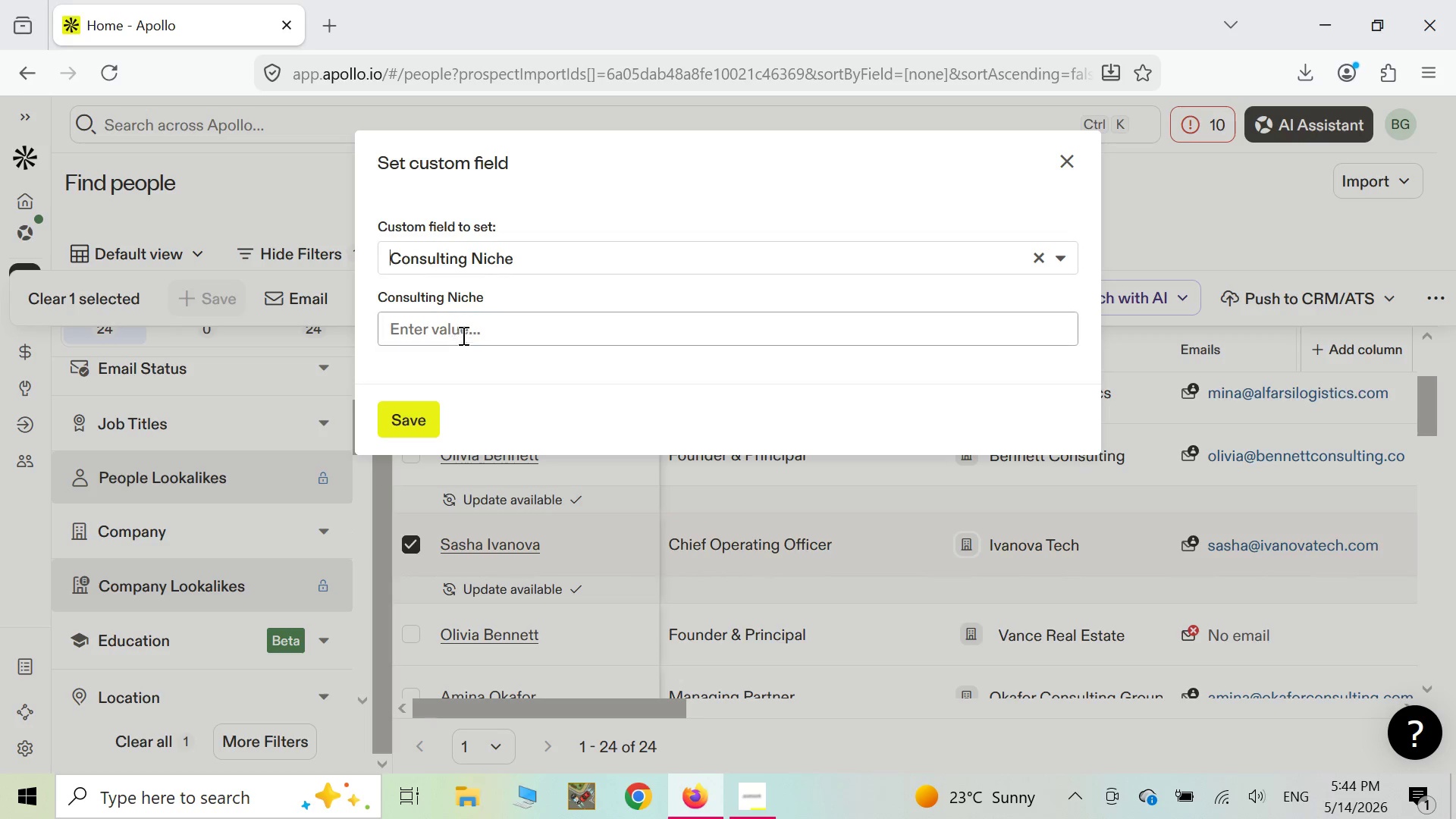 
left_click([463, 333])
 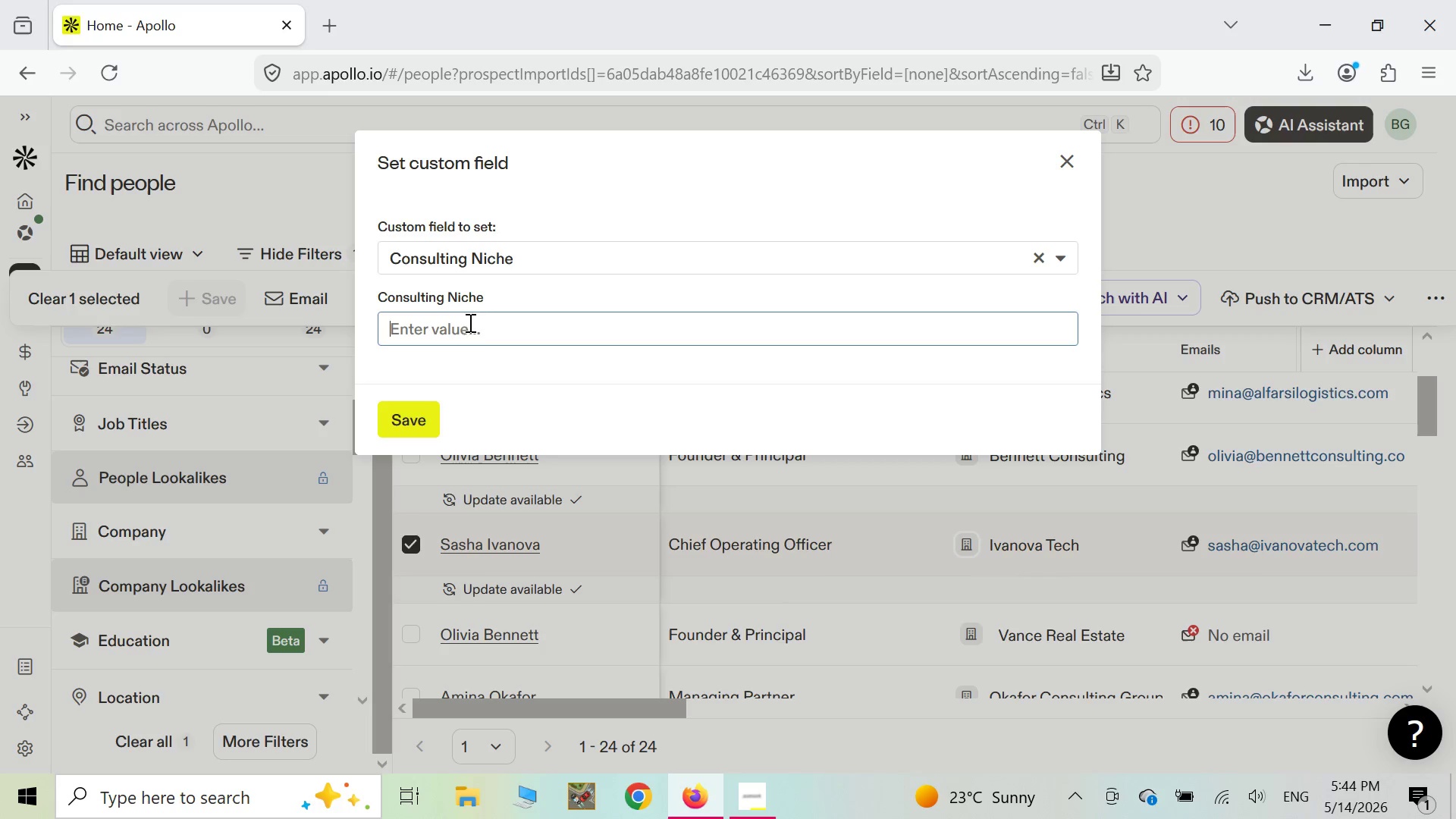 
wait(7.95)
 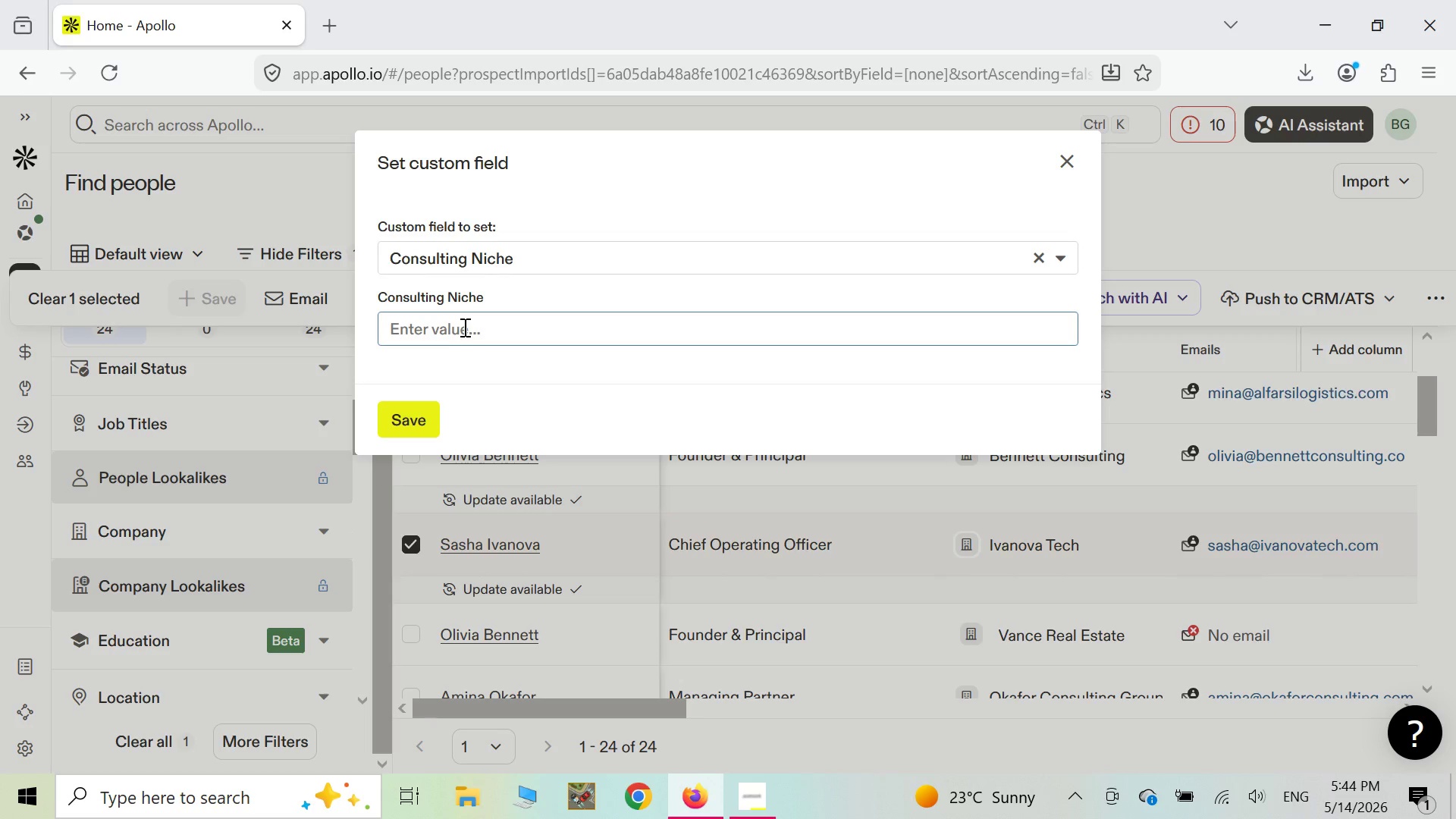 
type(Tech Infrastr)
 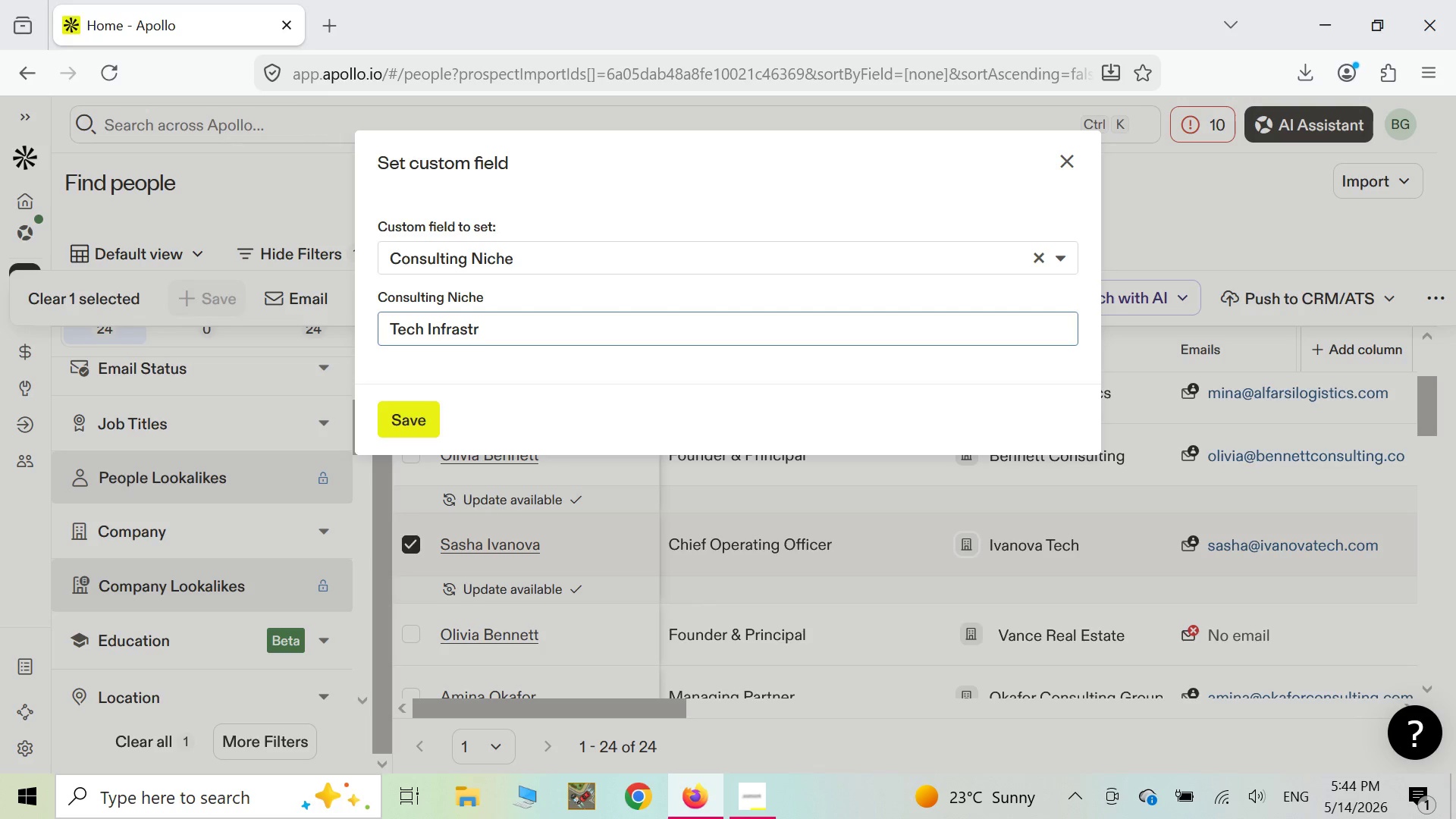 
wait(5.06)
 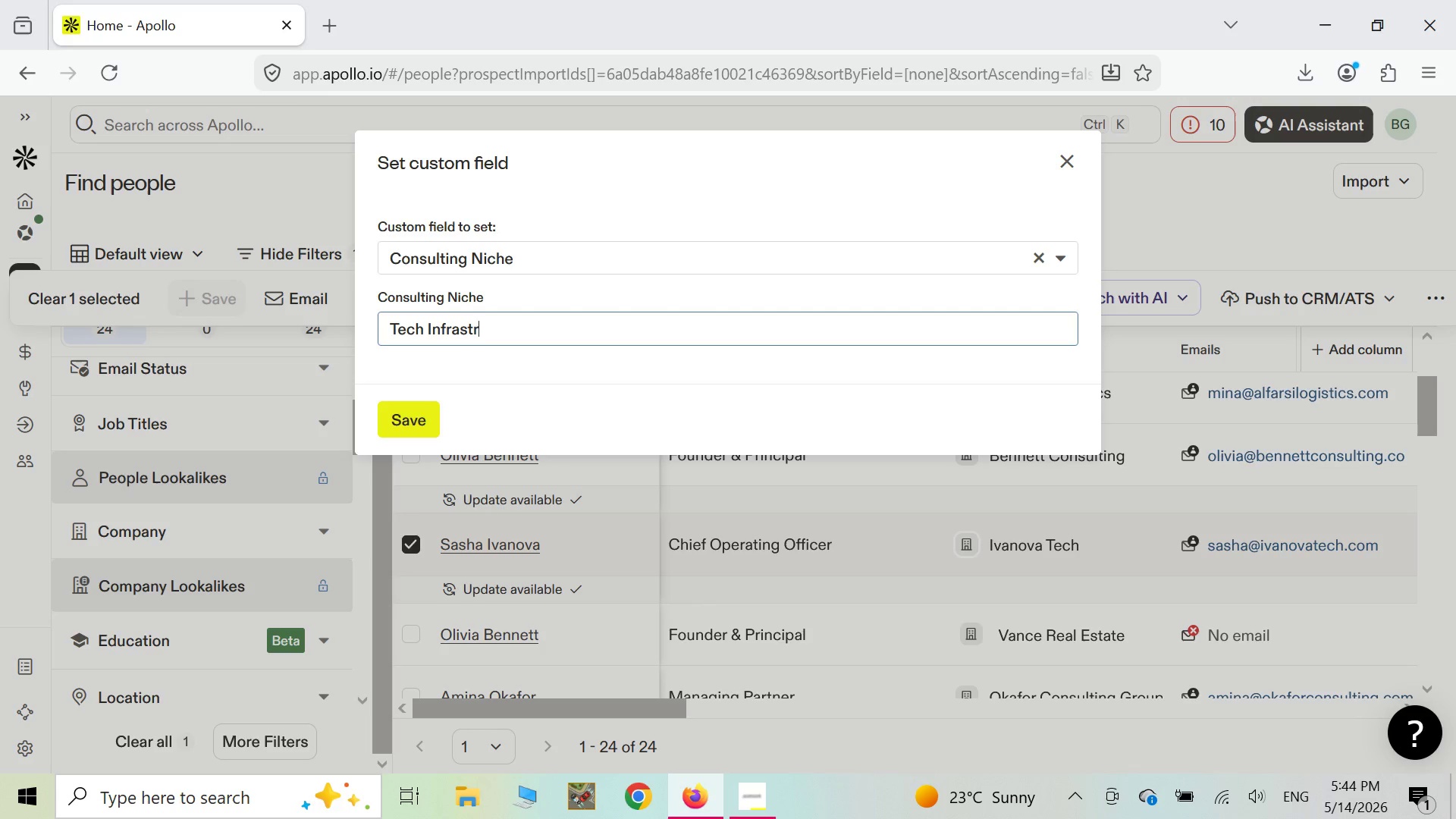 
type(ucture)
 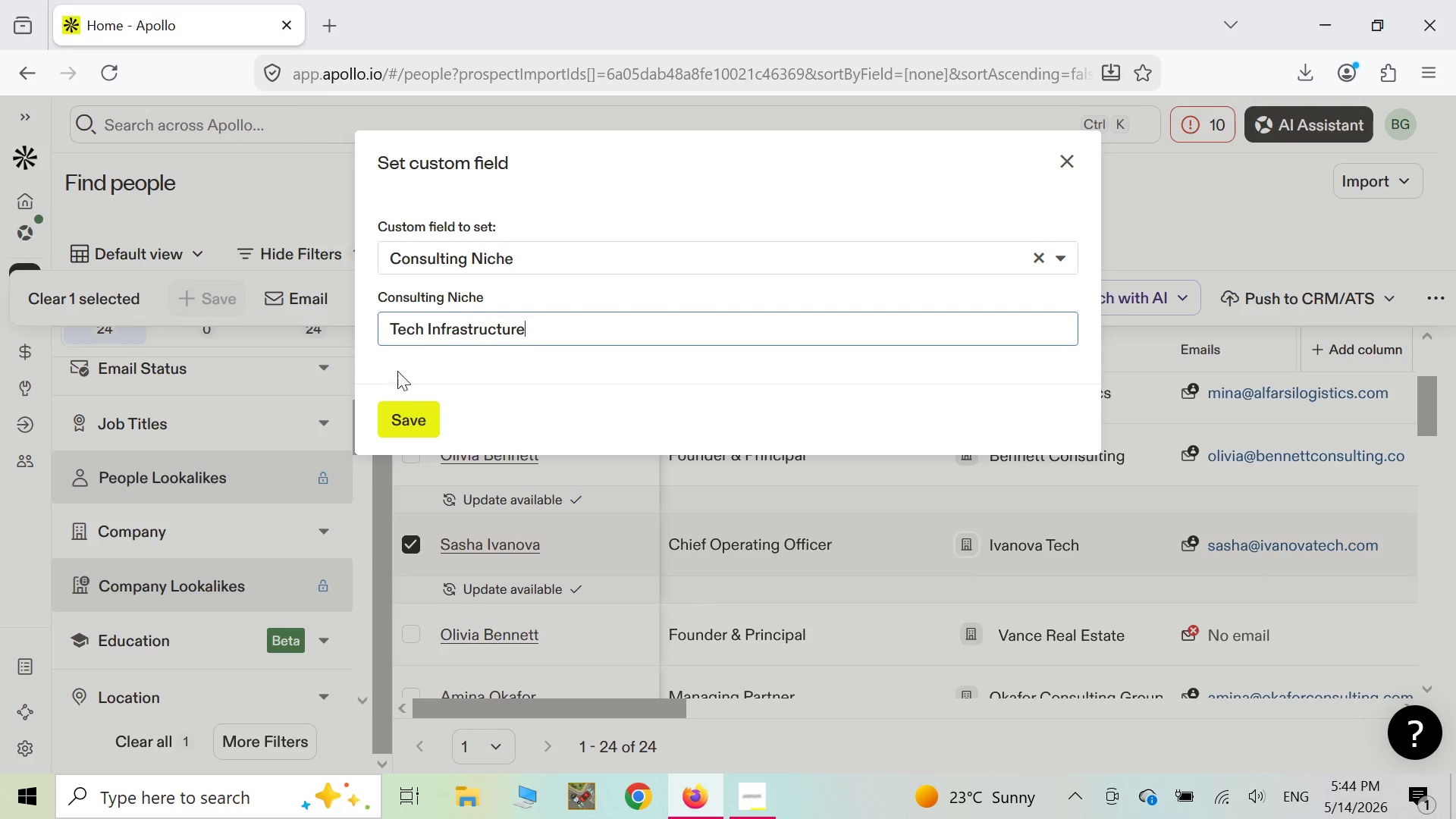 
left_click([393, 432])
 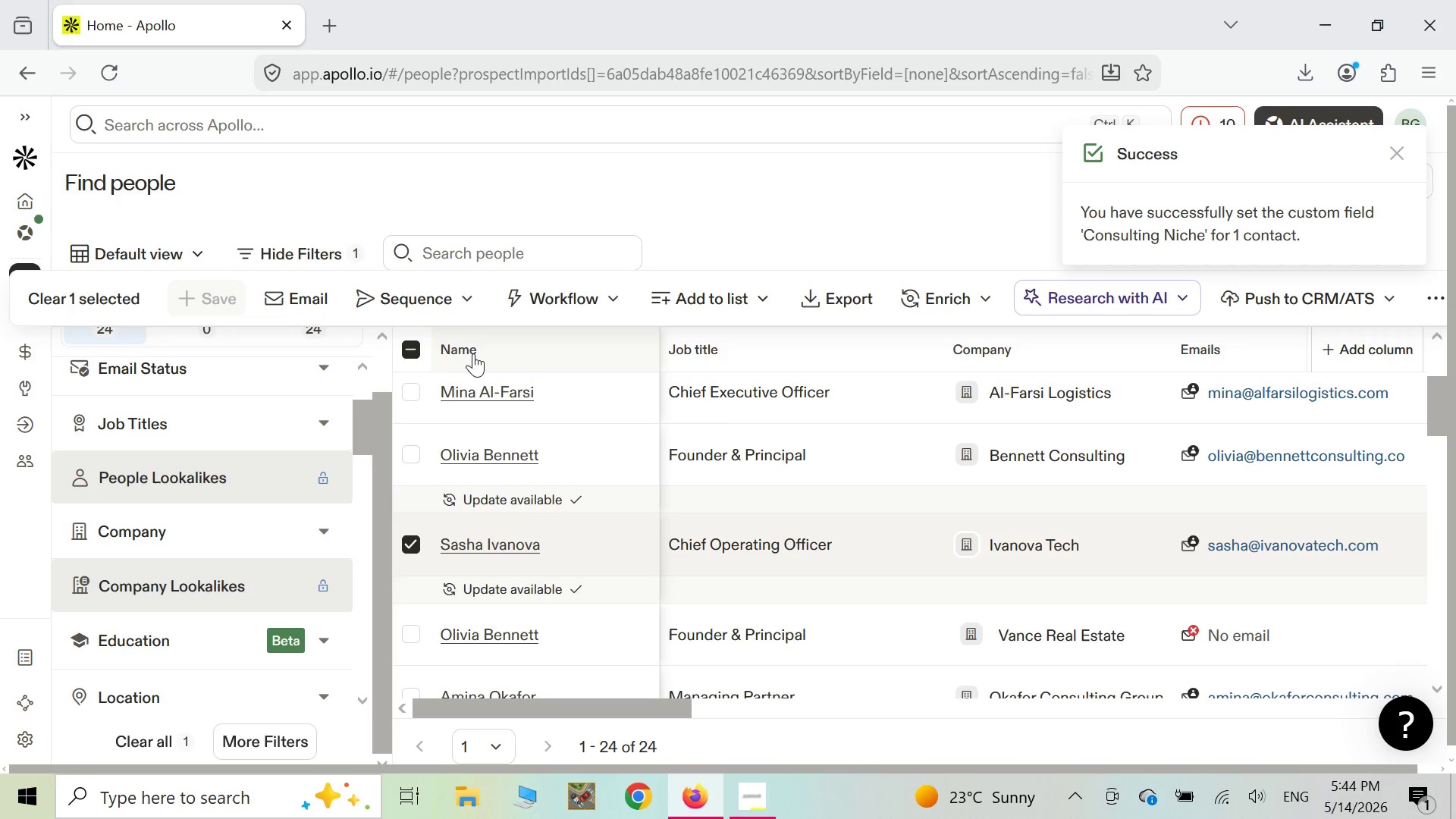 
wait(6.64)
 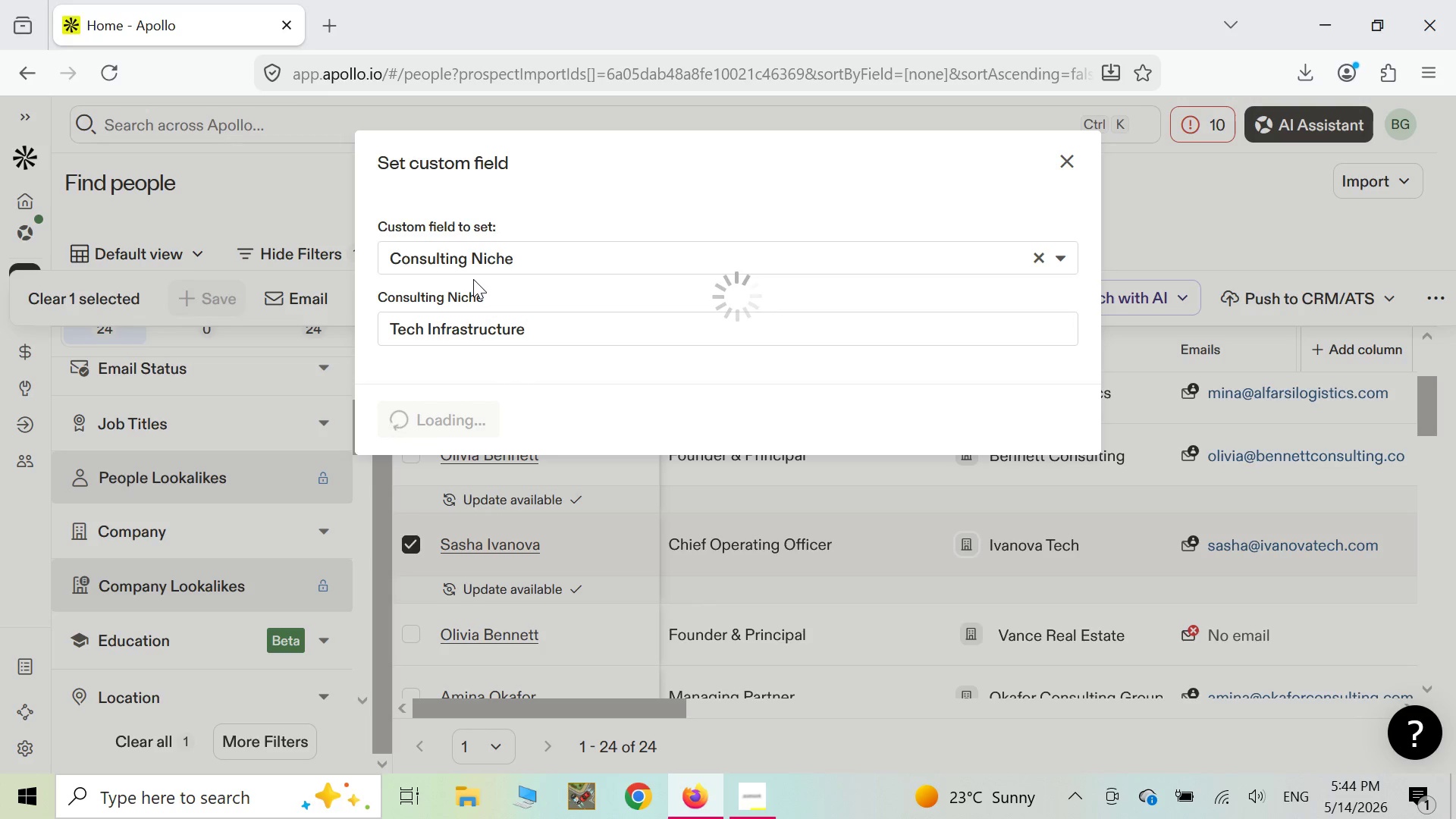 
left_click([412, 549])
 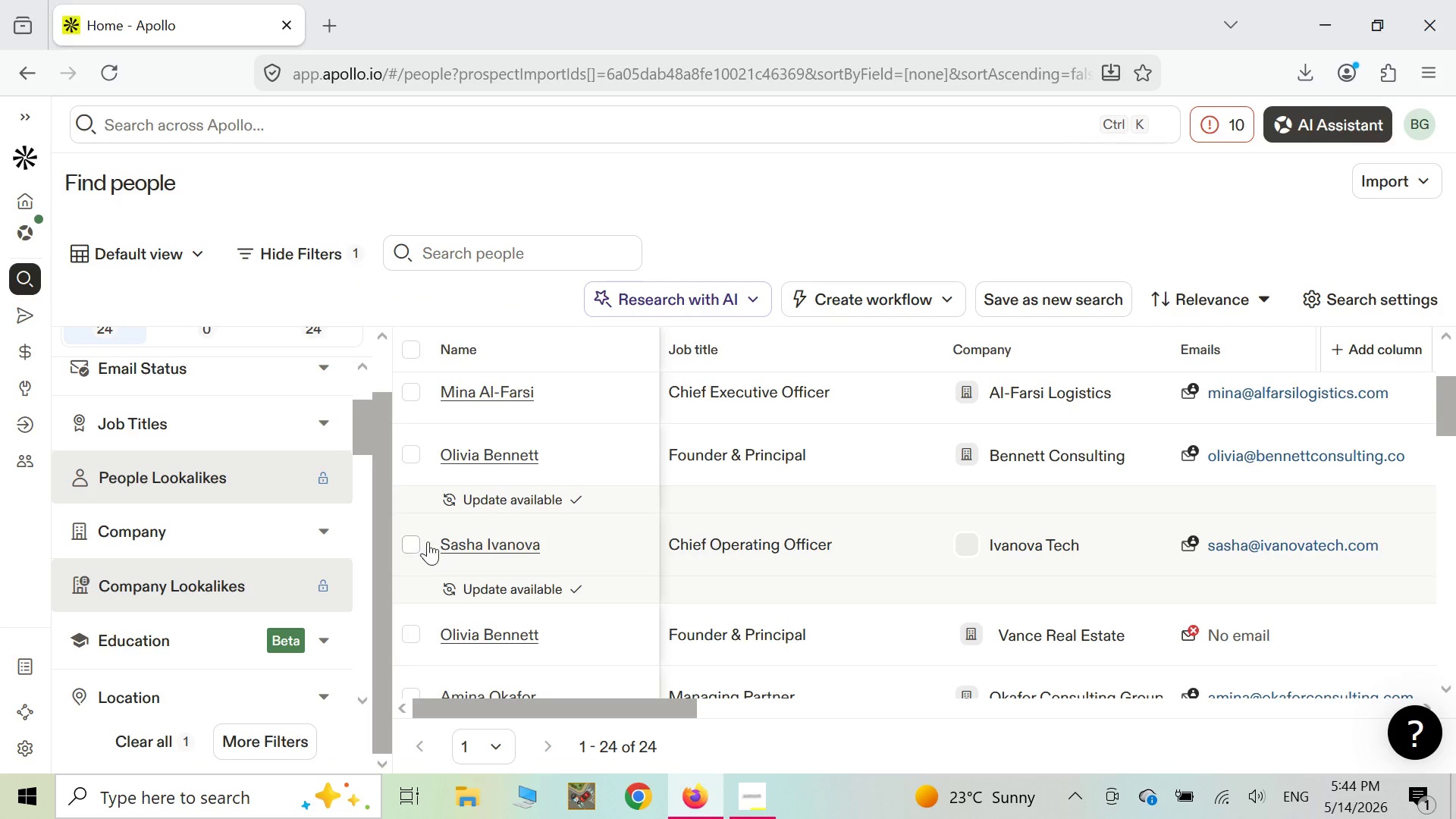 
scroll: coordinate [457, 530], scroll_direction: down, amount: 1.0
 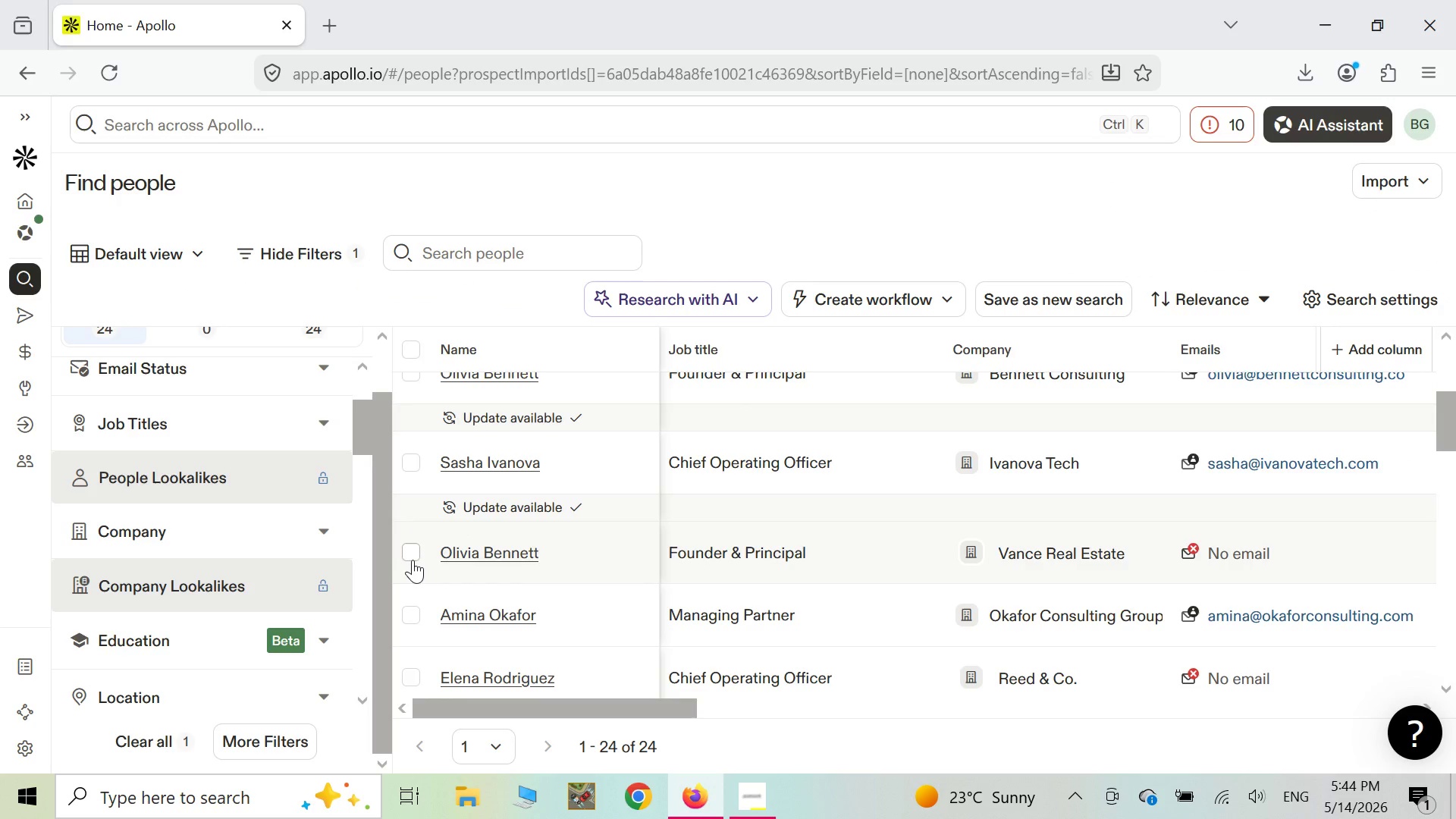 
left_click([414, 553])
 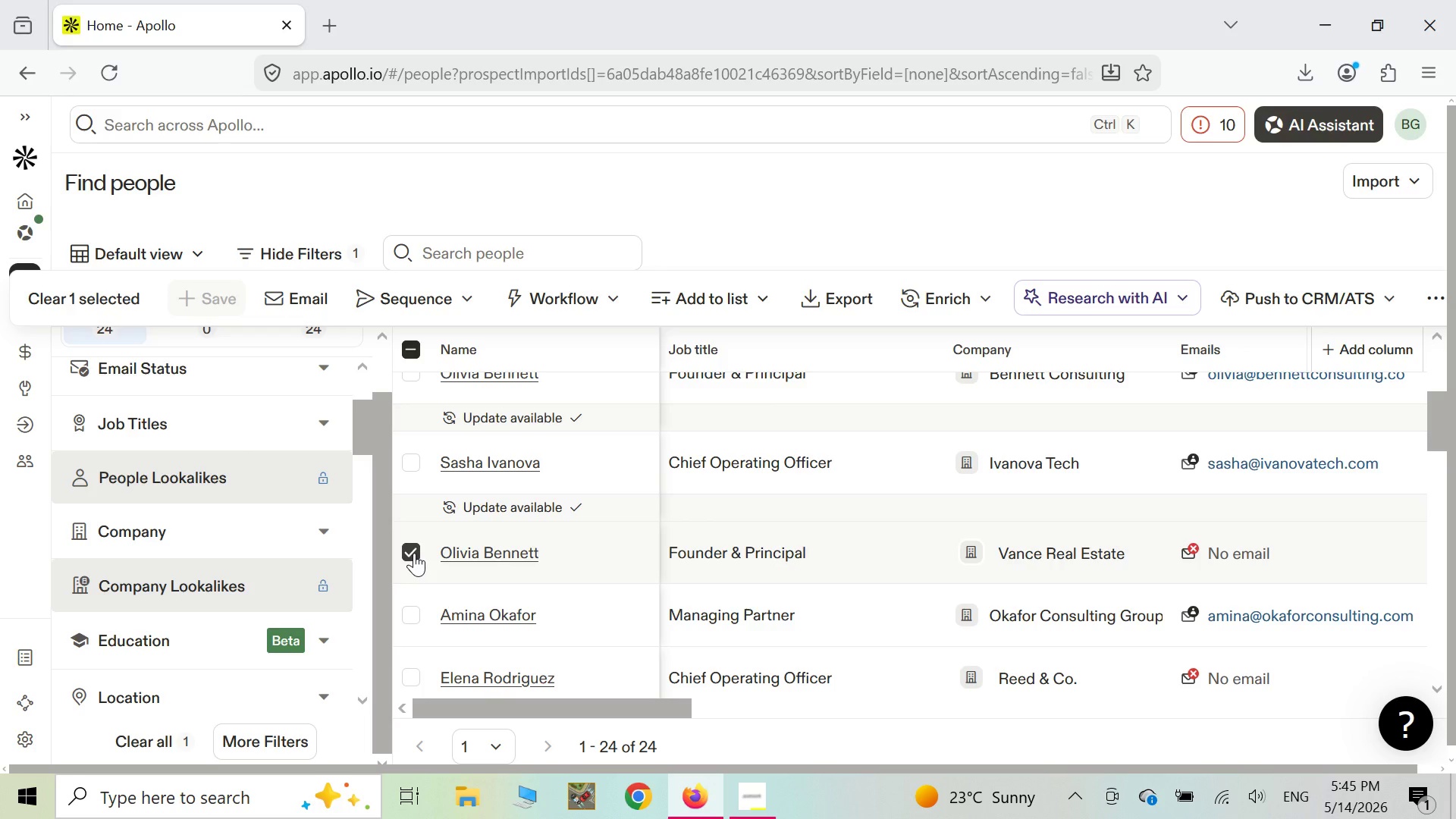 
wait(18.12)
 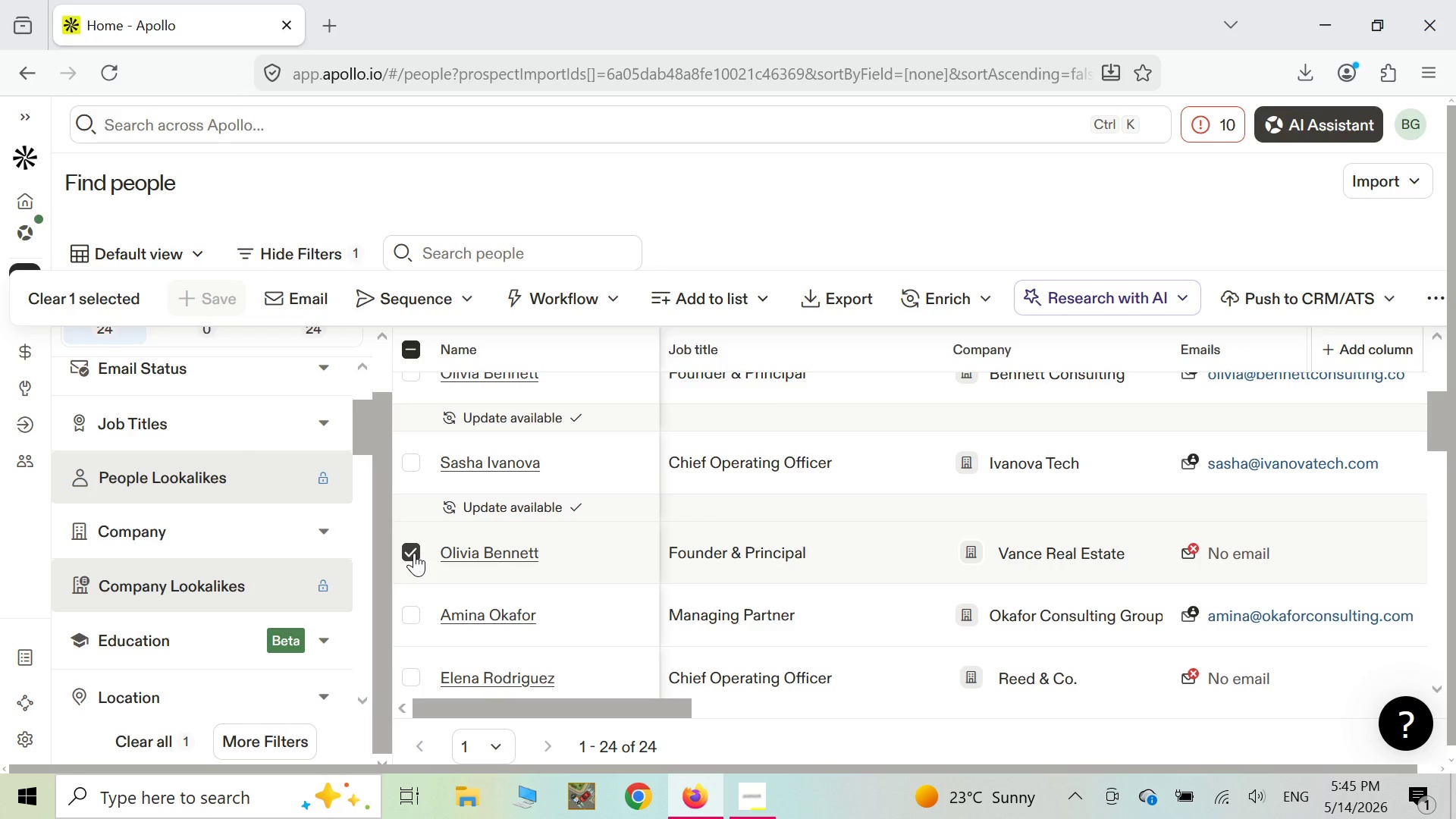 
left_click([1431, 302])
 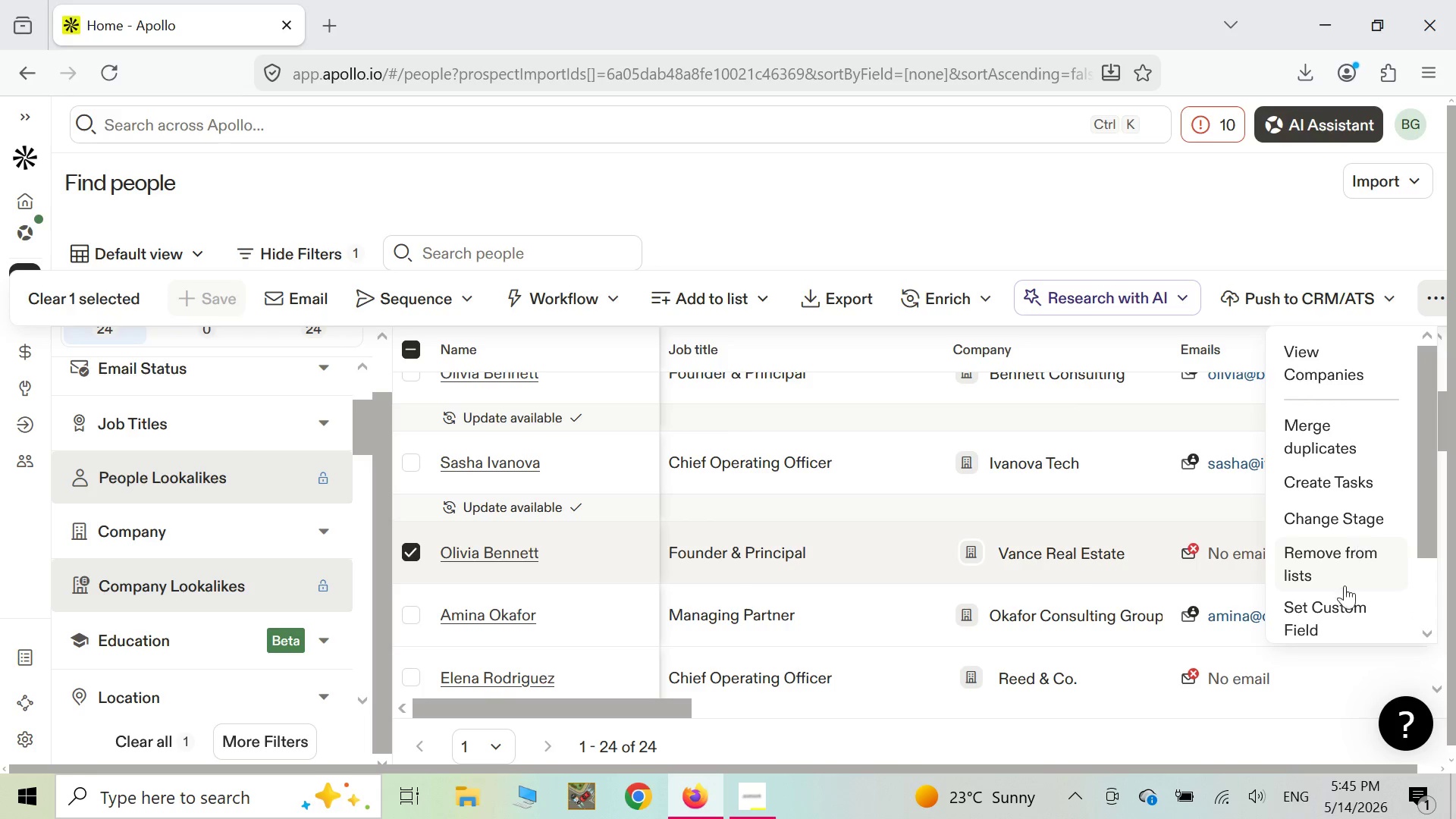 
left_click([1345, 620])
 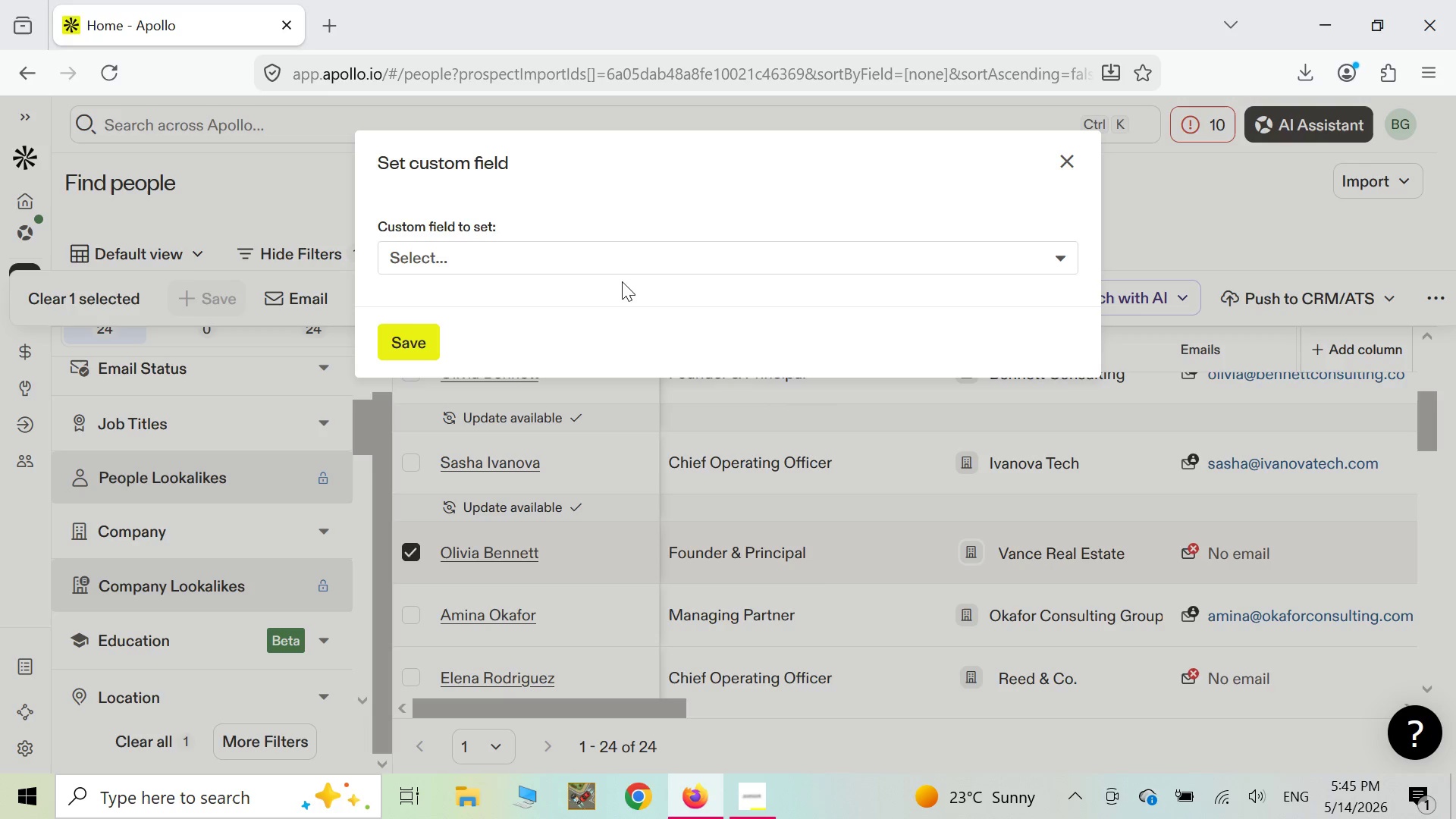 
left_click([490, 255])
 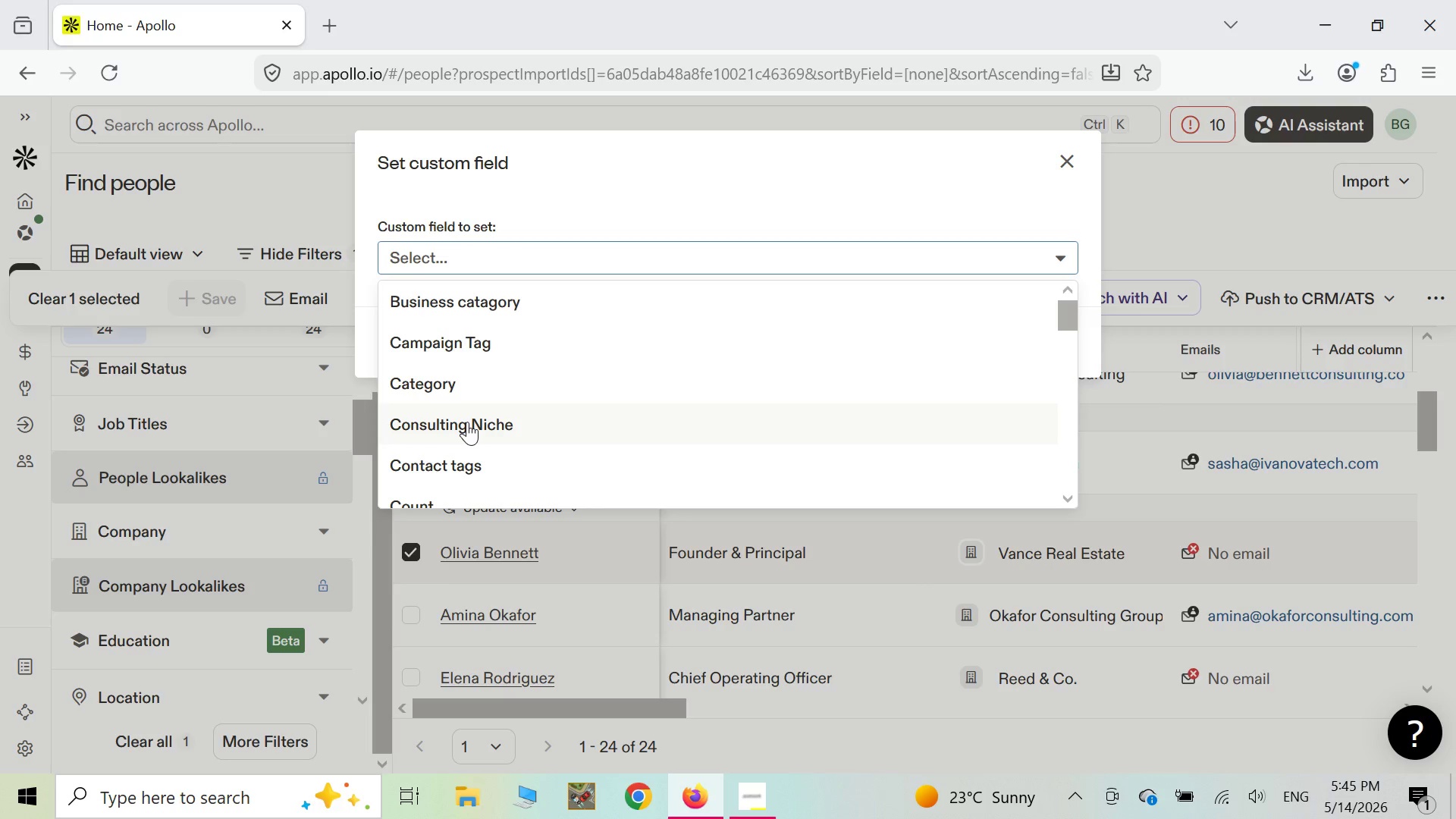 
left_click([467, 422])
 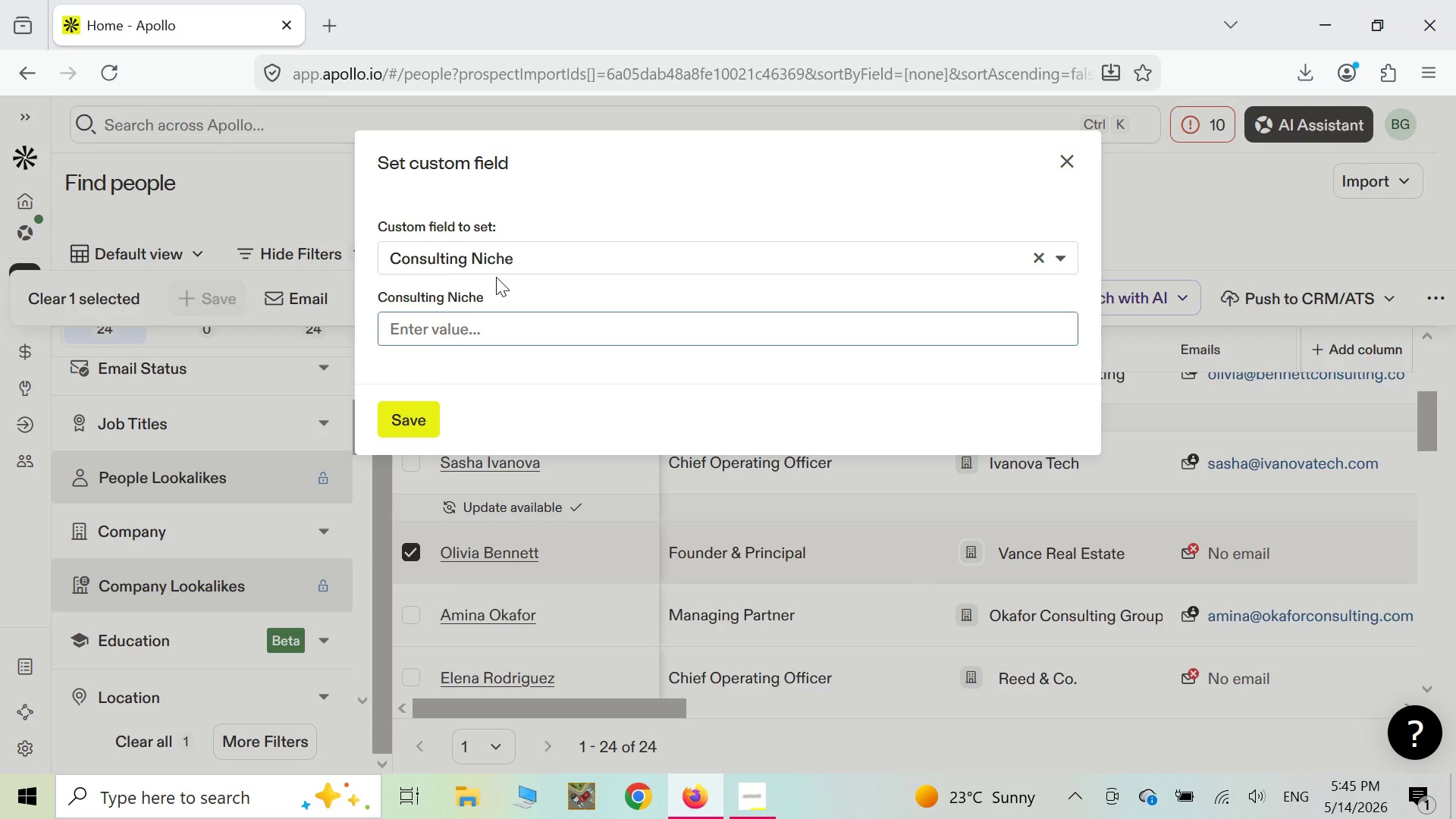 
type(Executive Coaching)
 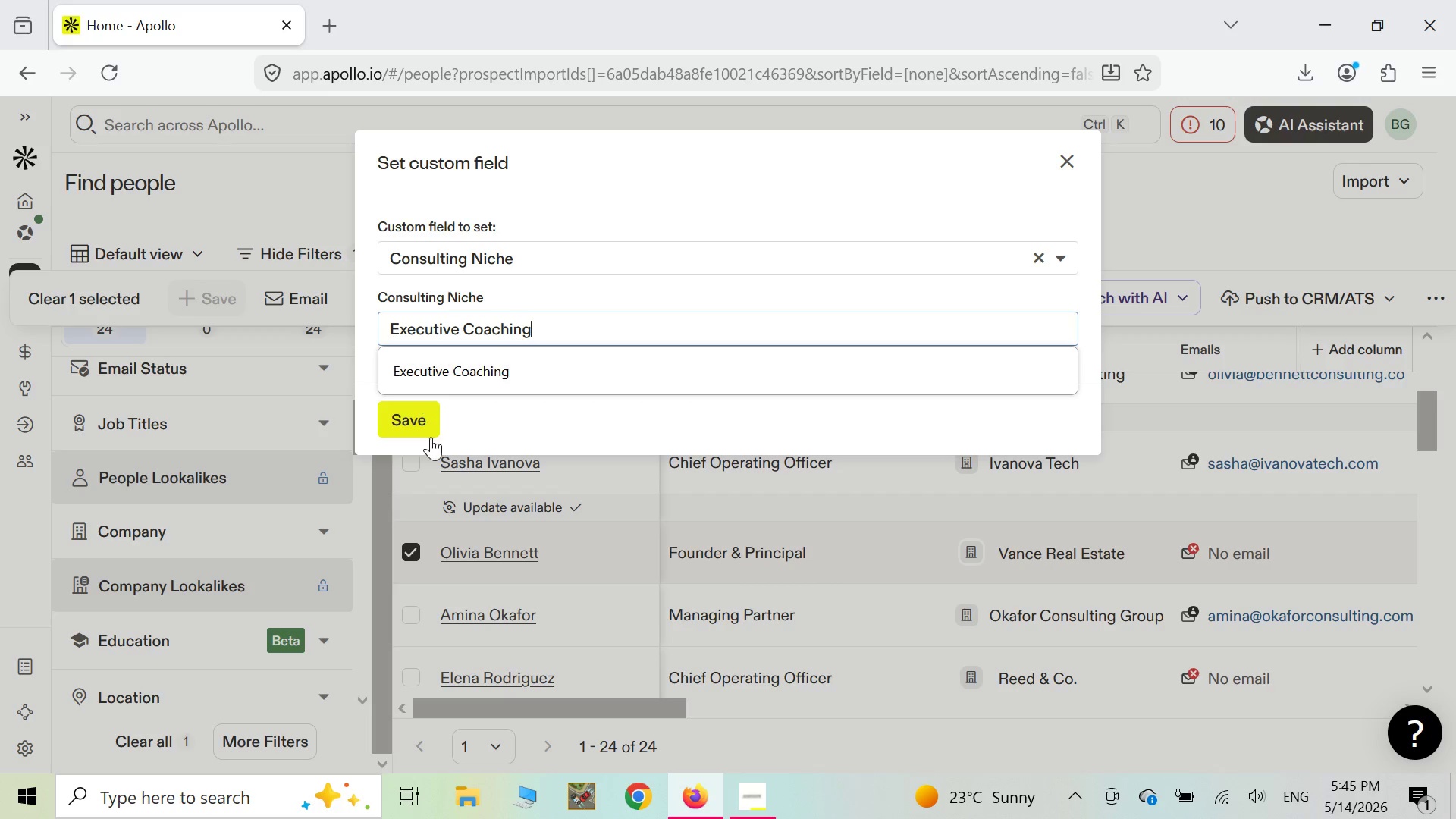 
left_click([427, 420])
 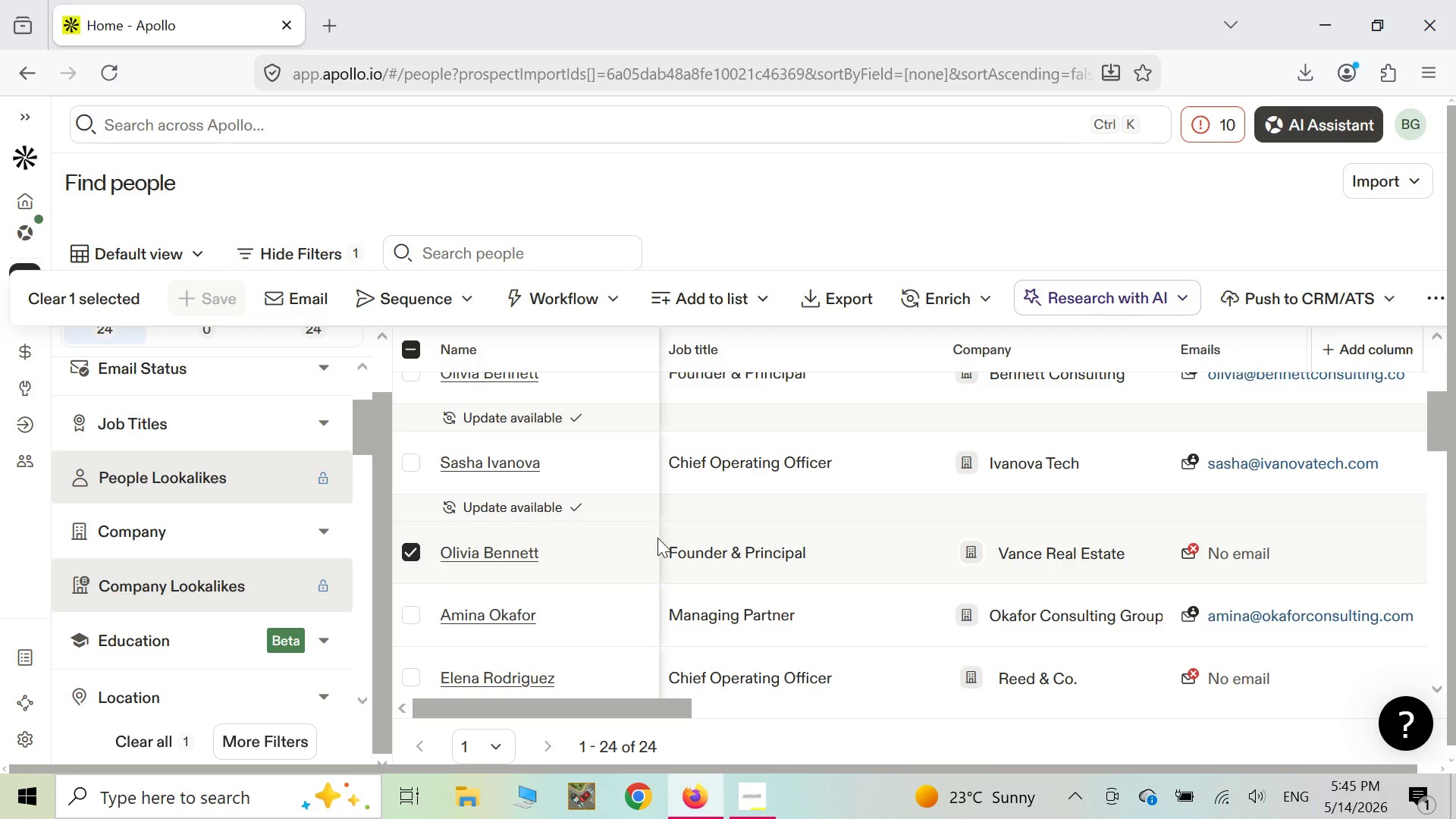 
wait(5.69)
 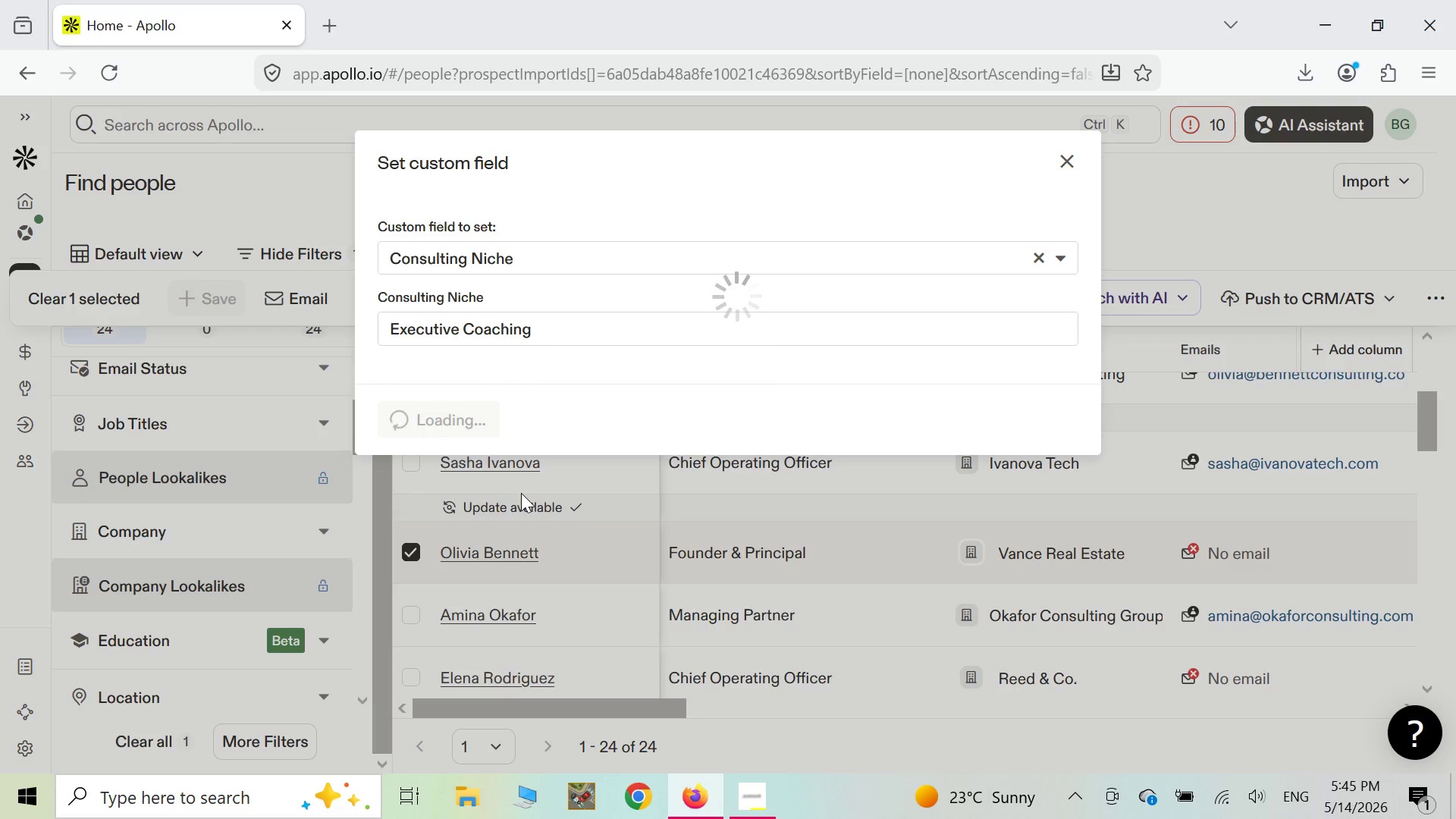 
scroll: coordinate [647, 525], scroll_direction: up, amount: 1.0
 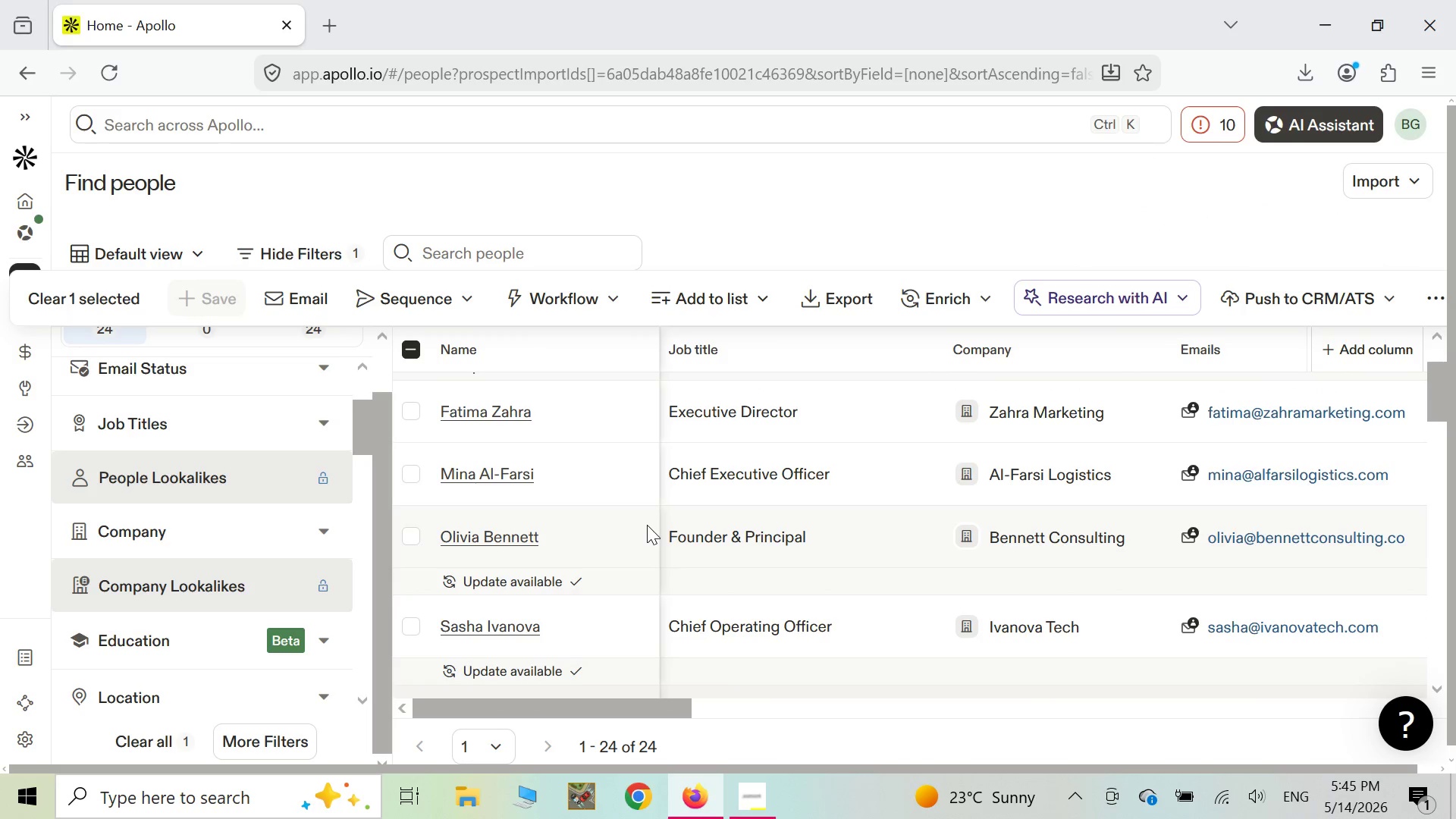 
scroll: coordinate [647, 525], scroll_direction: down, amount: 2.0
 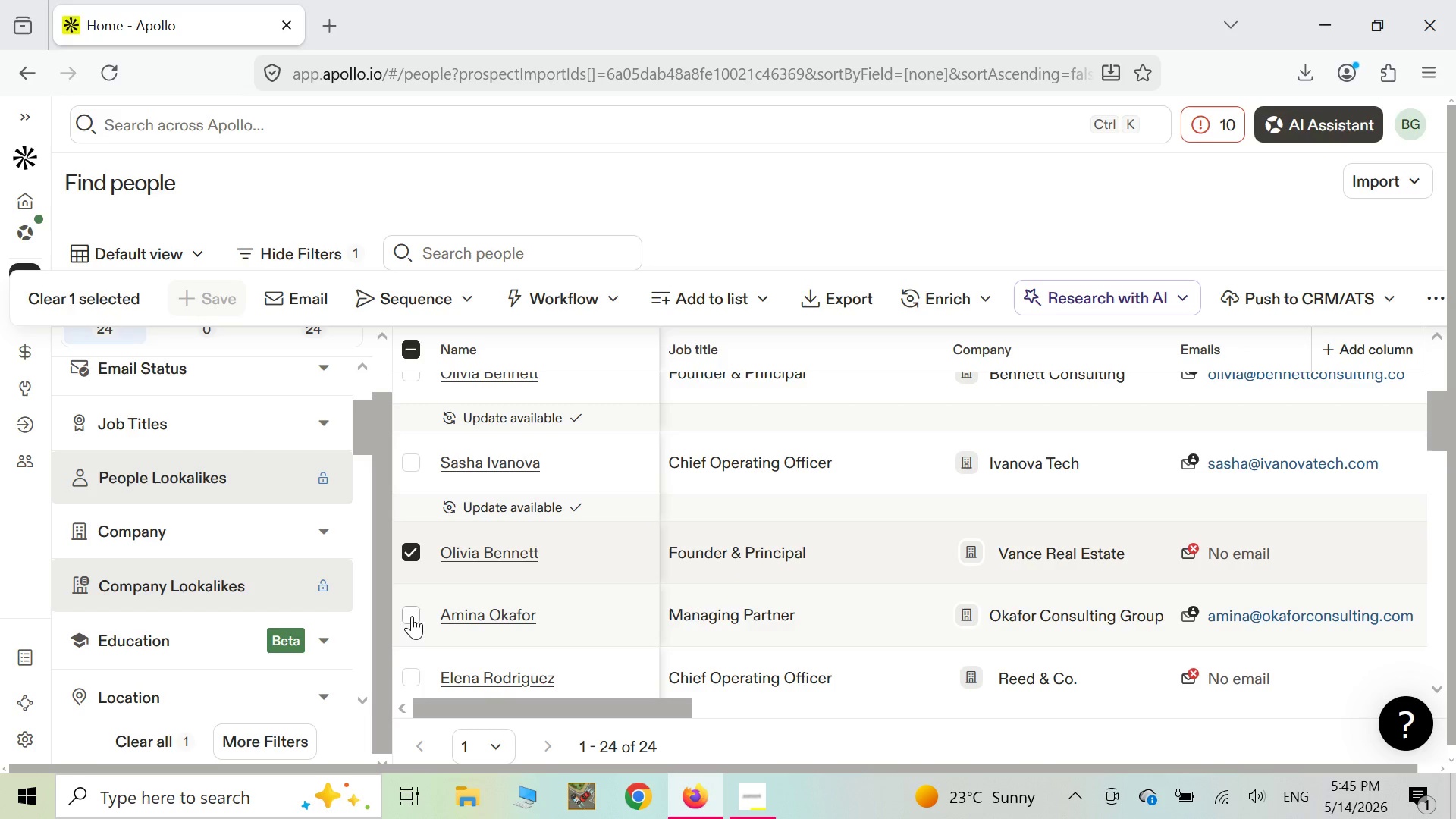 
left_click([411, 617])
 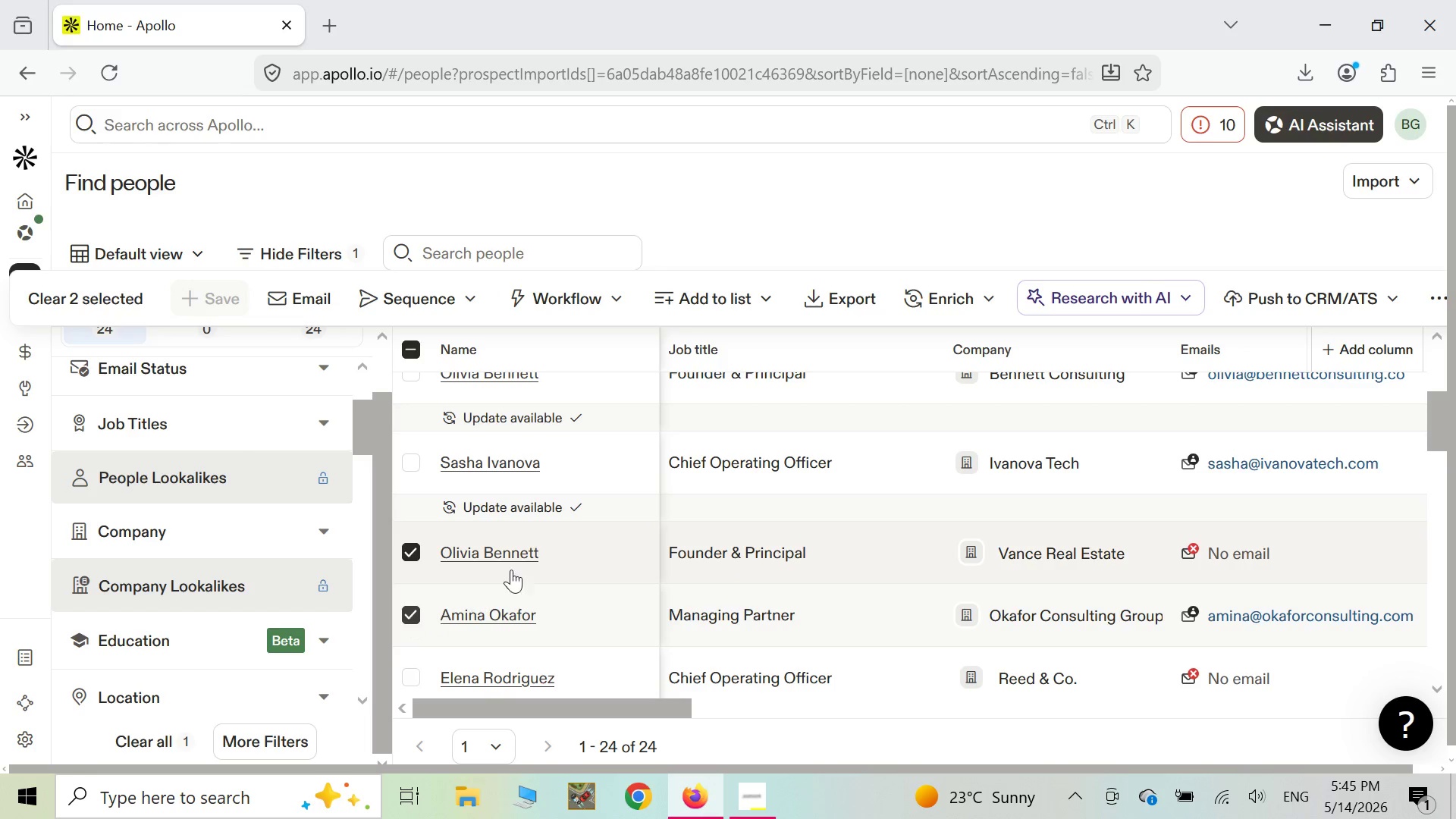 
scroll: coordinate [590, 544], scroll_direction: down, amount: 2.0
 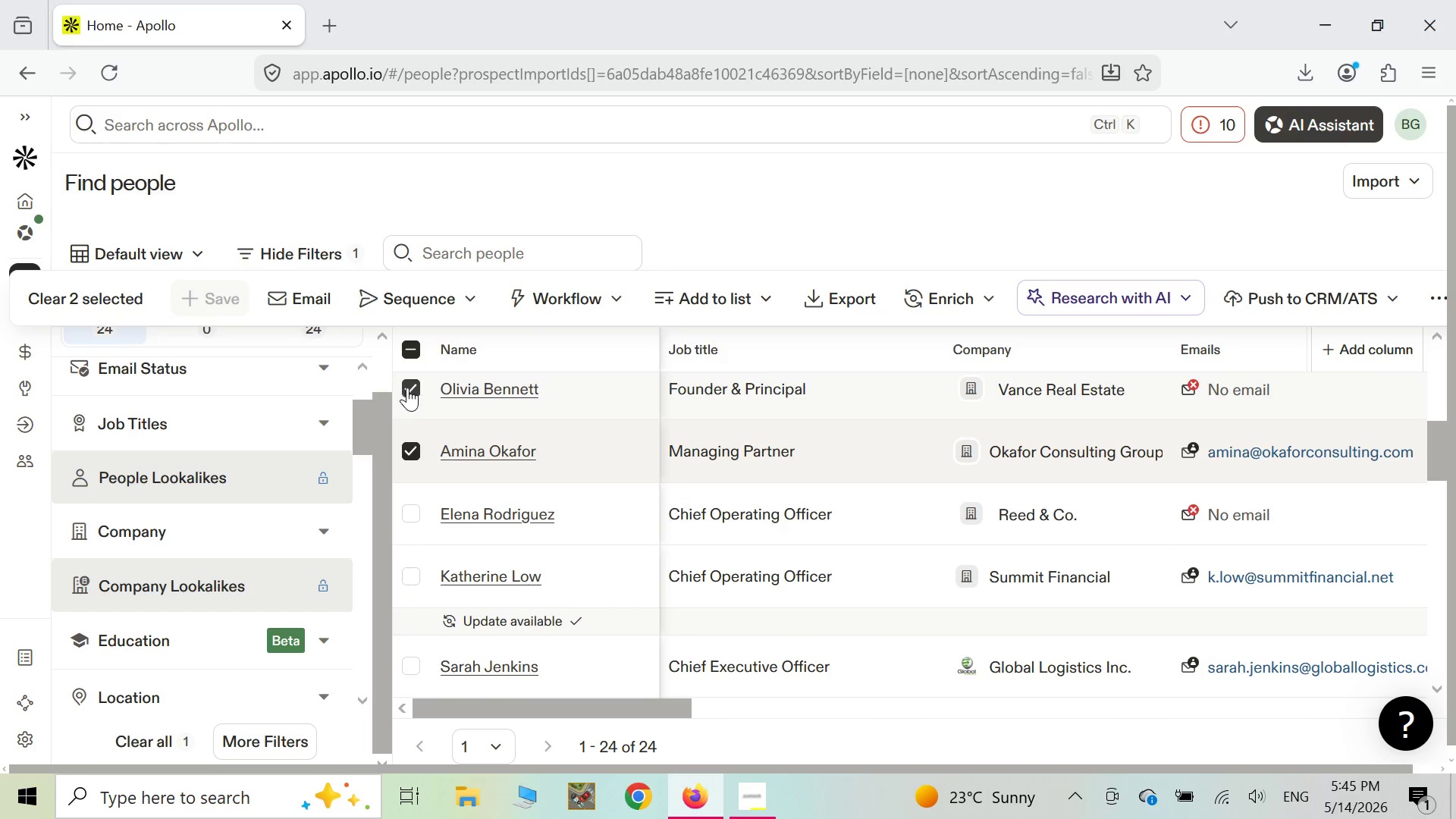 
left_click([408, 388])
 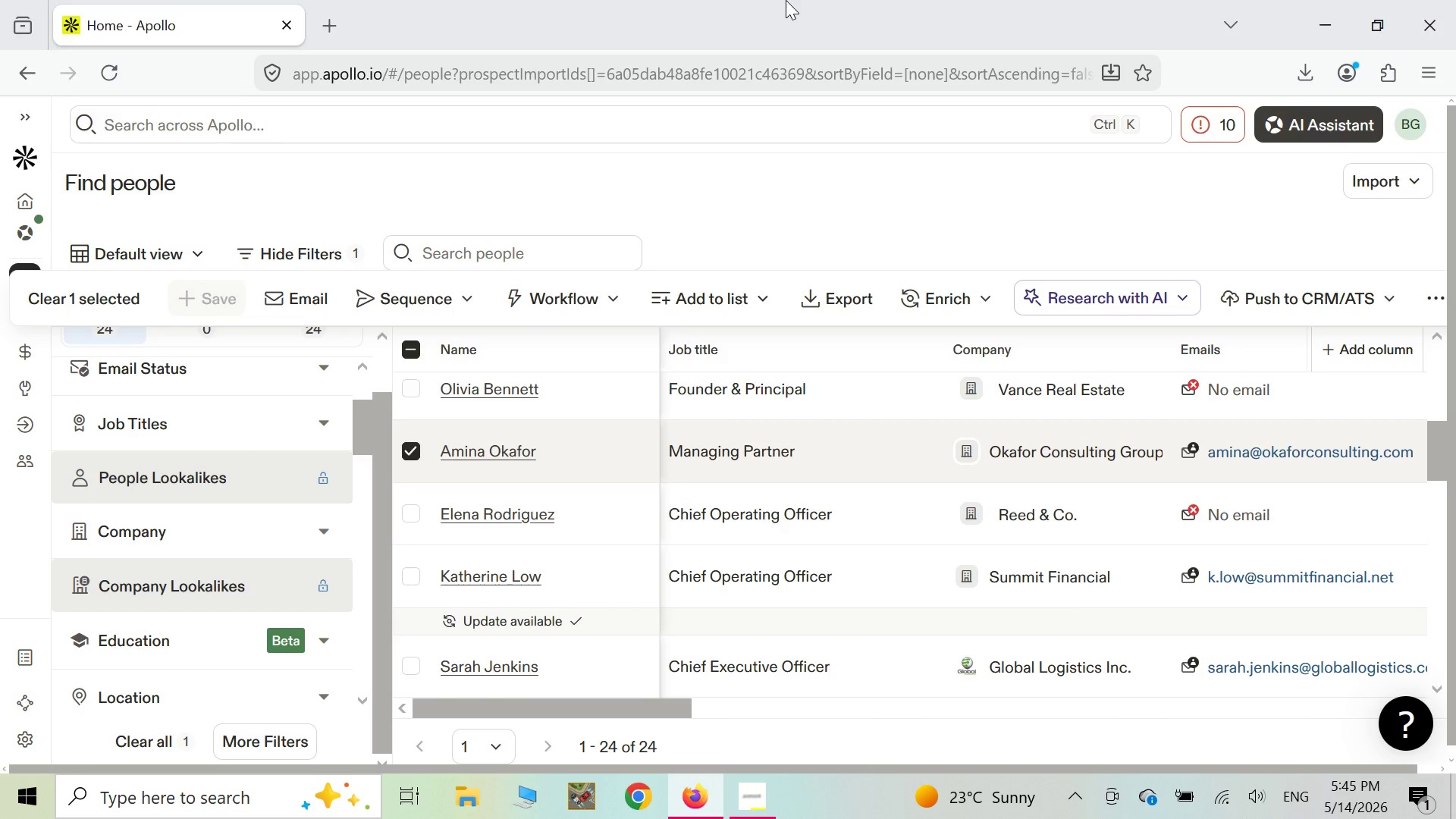 
wait(12.91)
 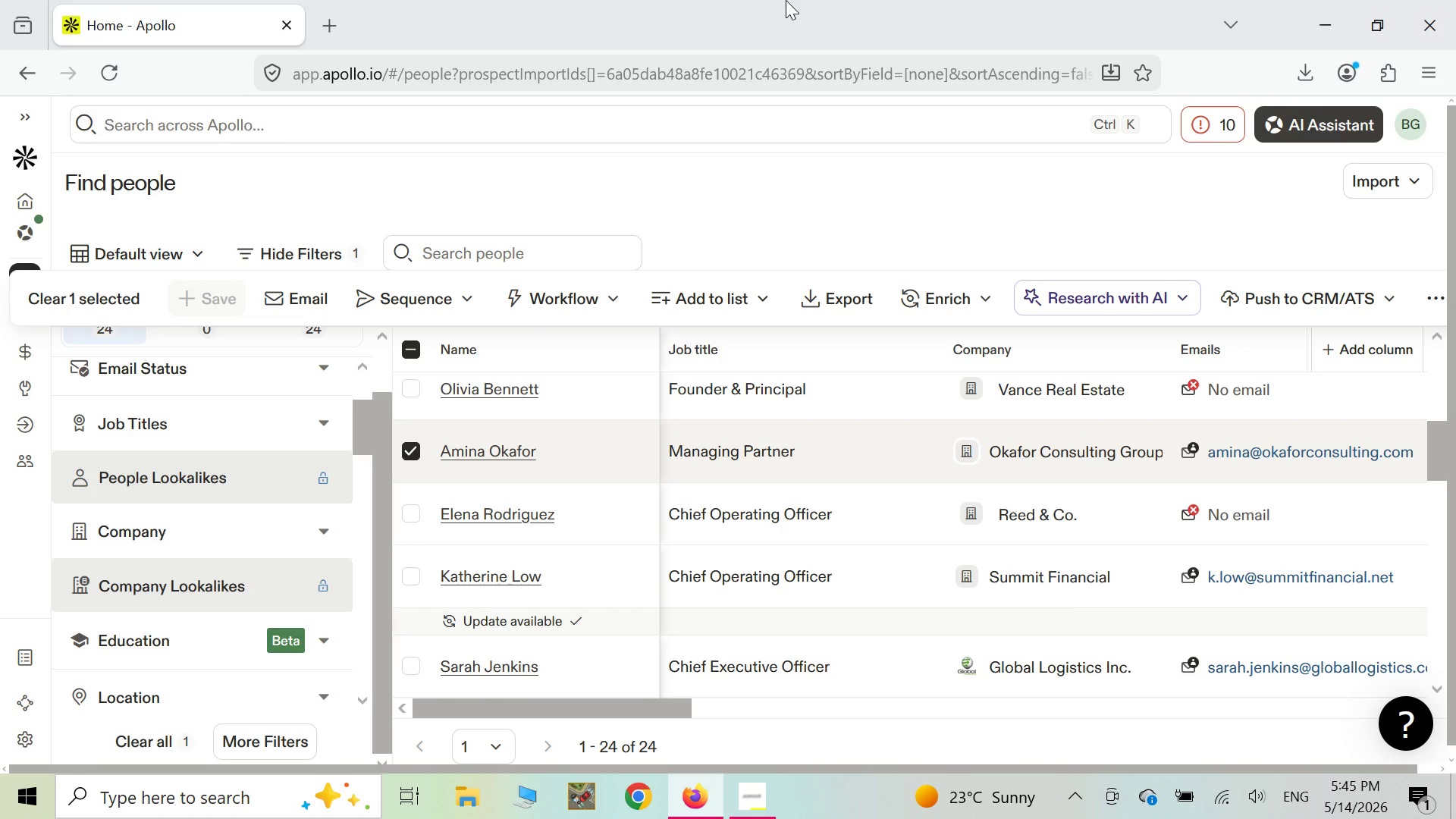 
left_click([1438, 295])
 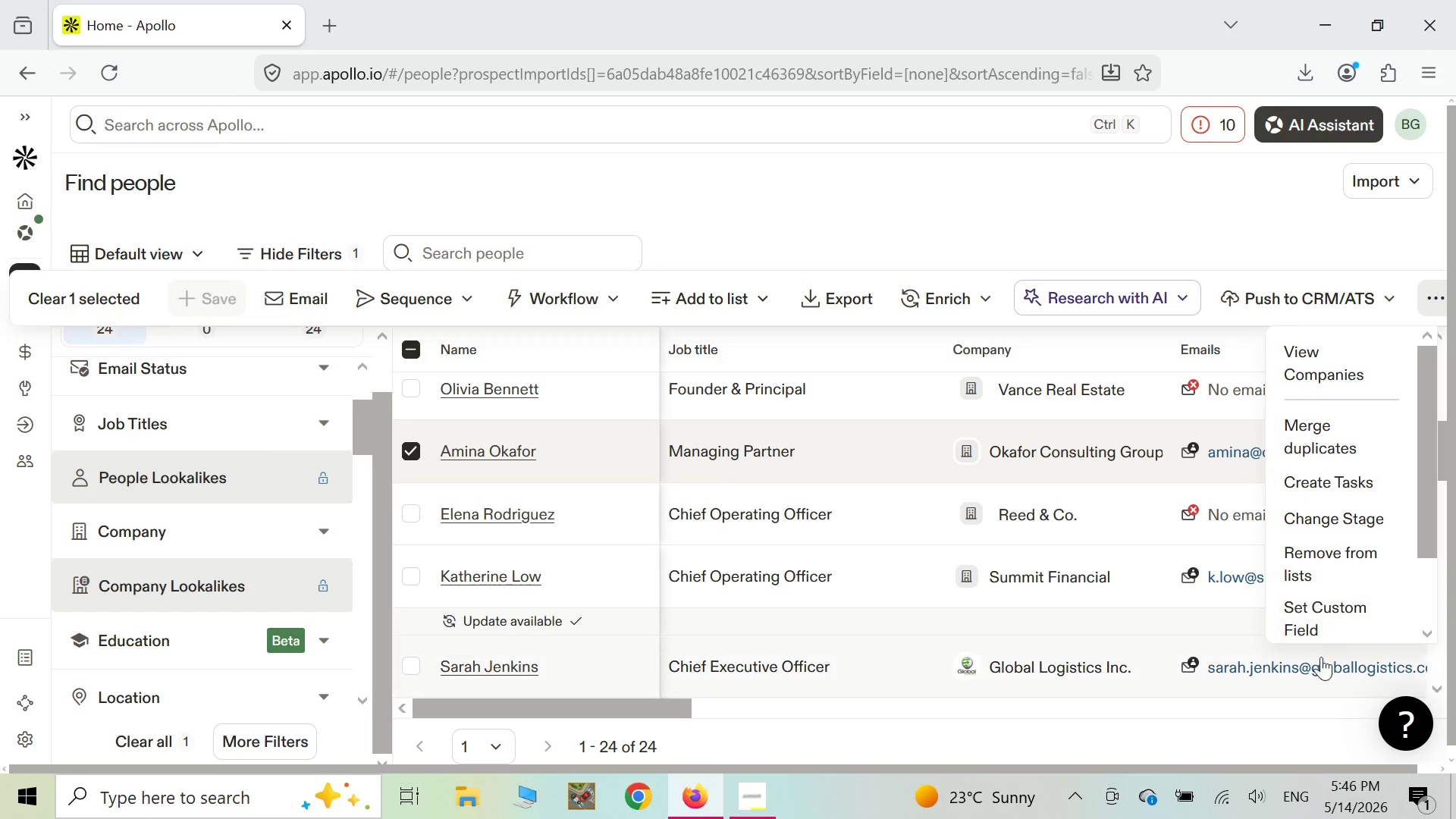 
left_click([1331, 620])
 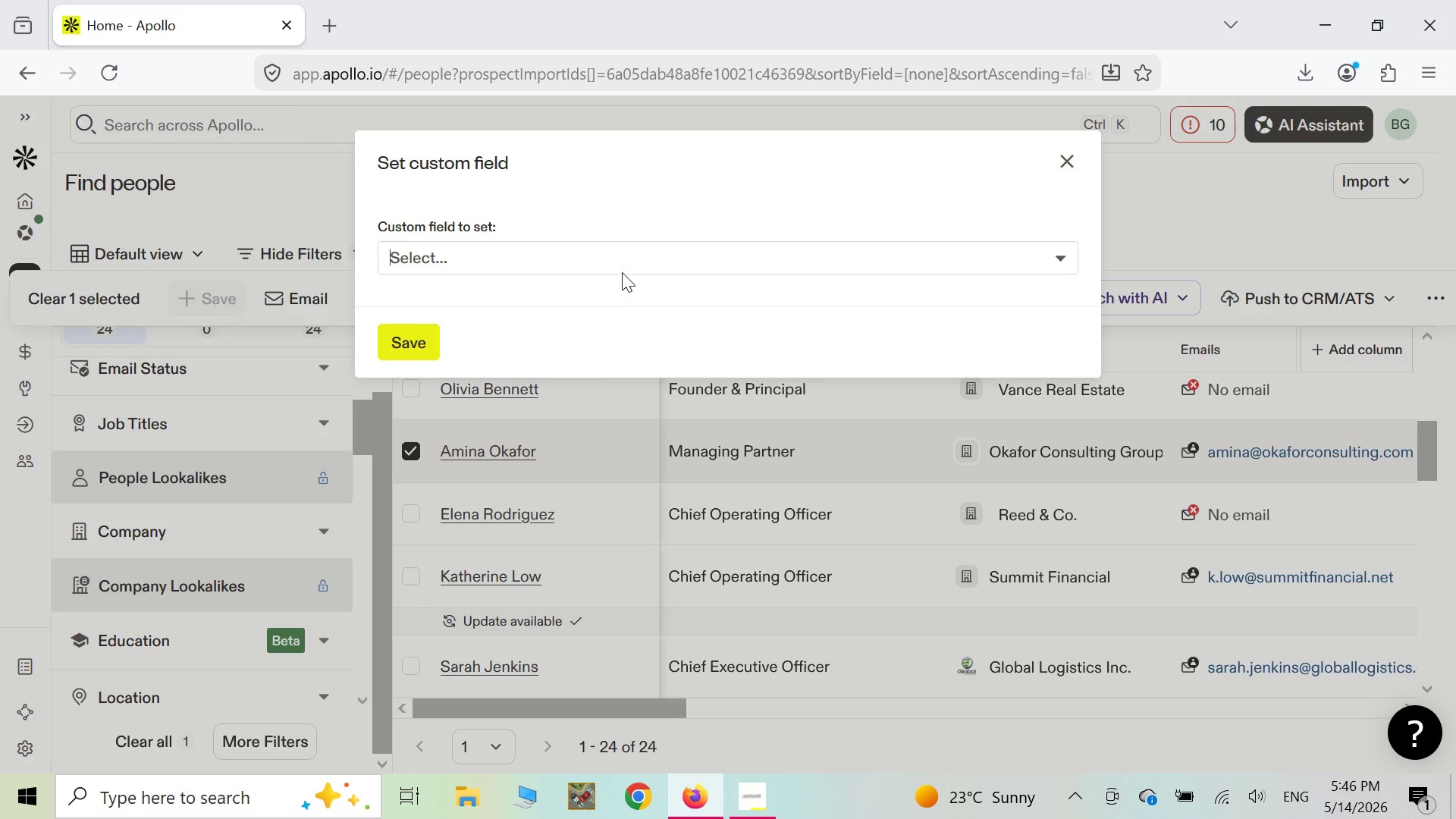 
left_click([618, 257])
 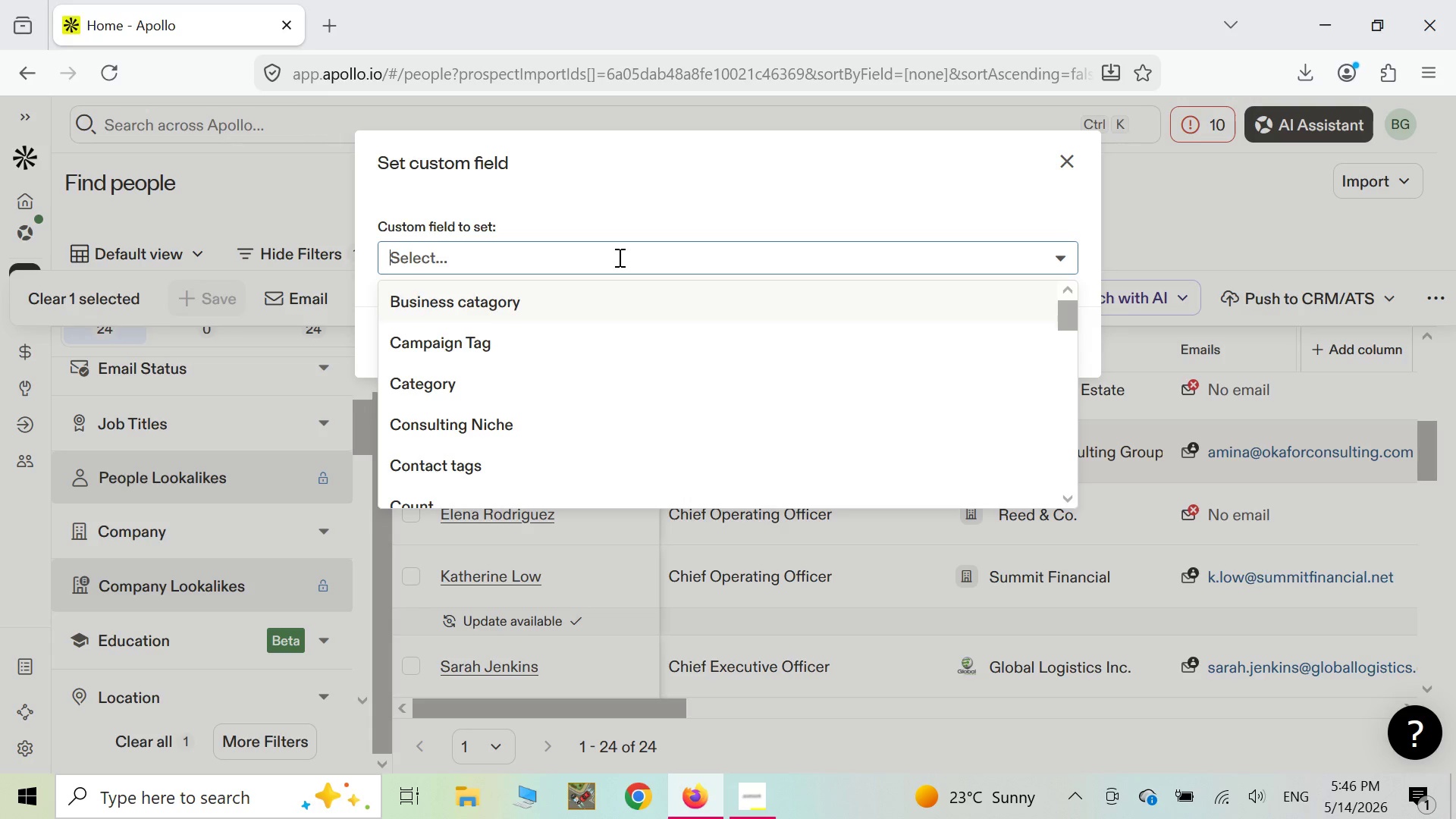 
key(CapsLock)
 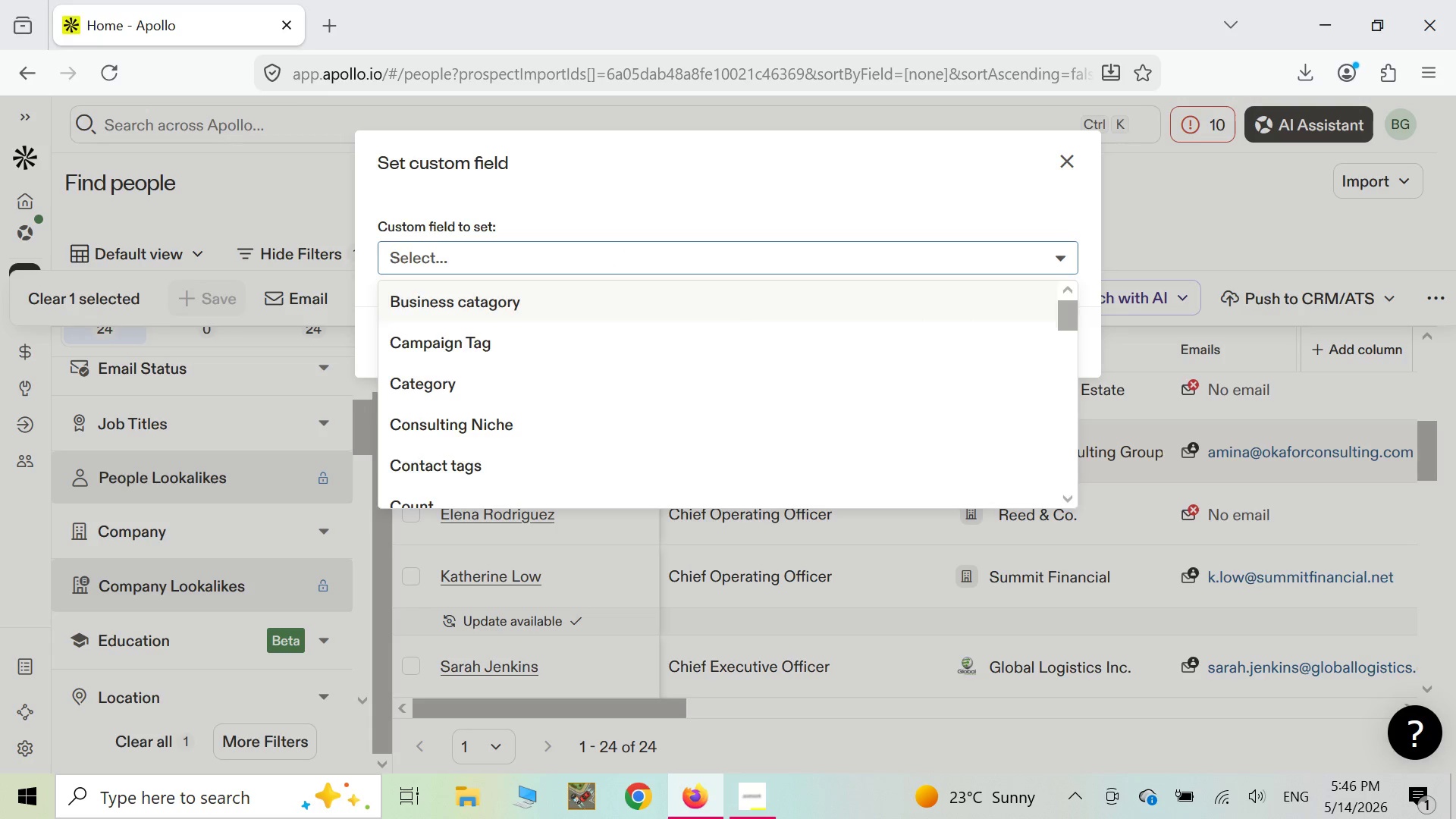 
key(H)
 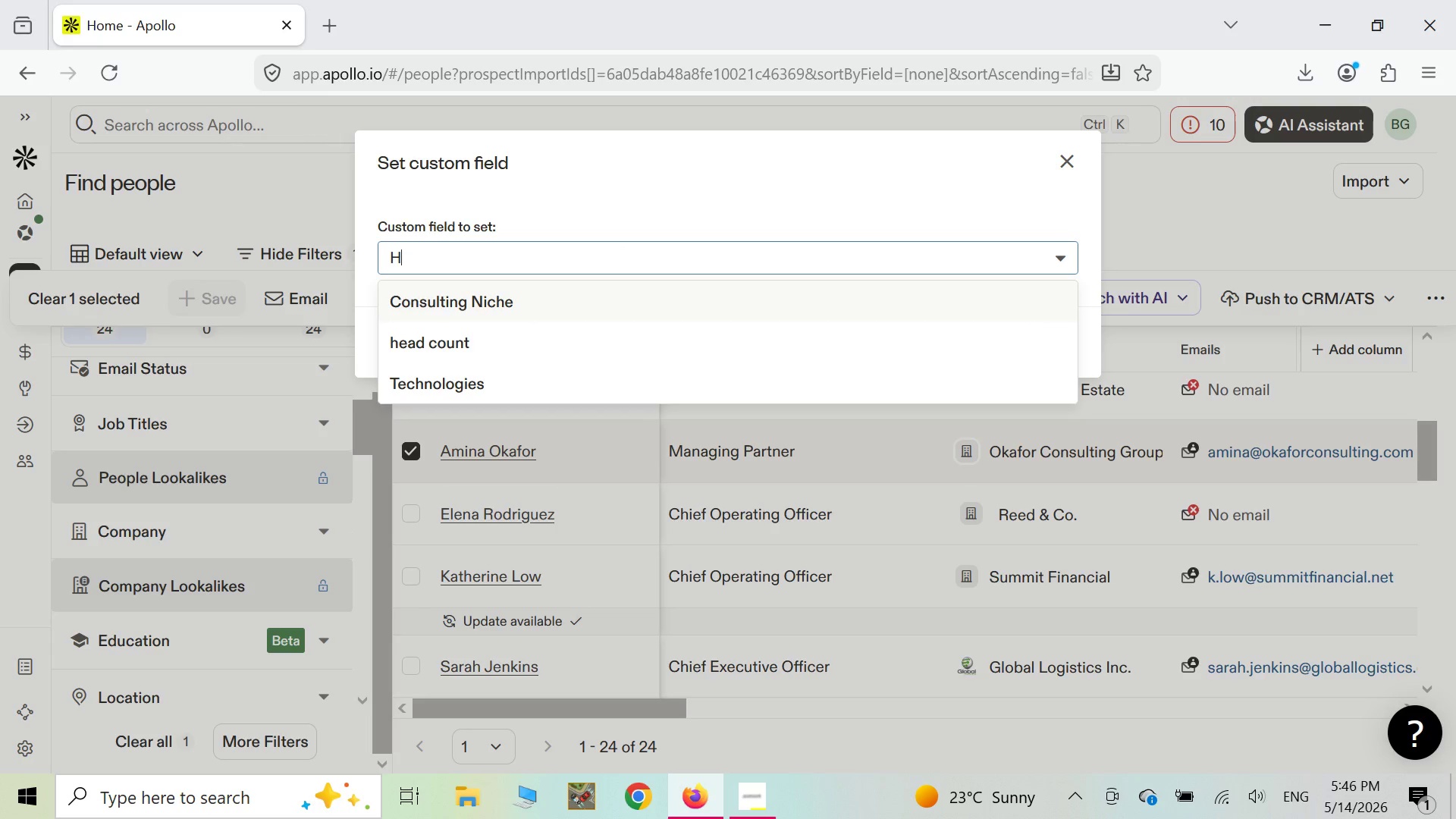 
key(CapsLock)
 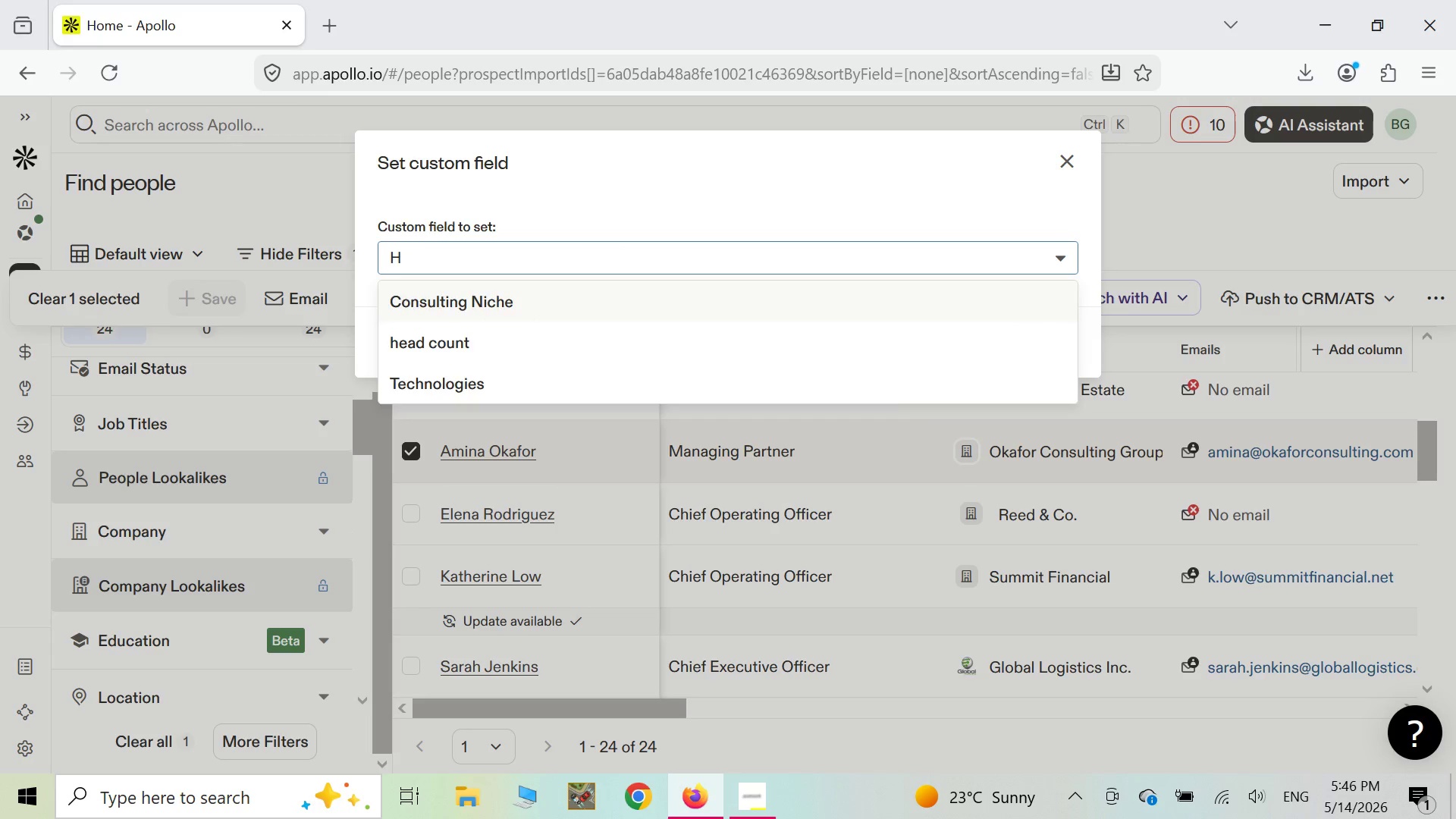 
key(R)
 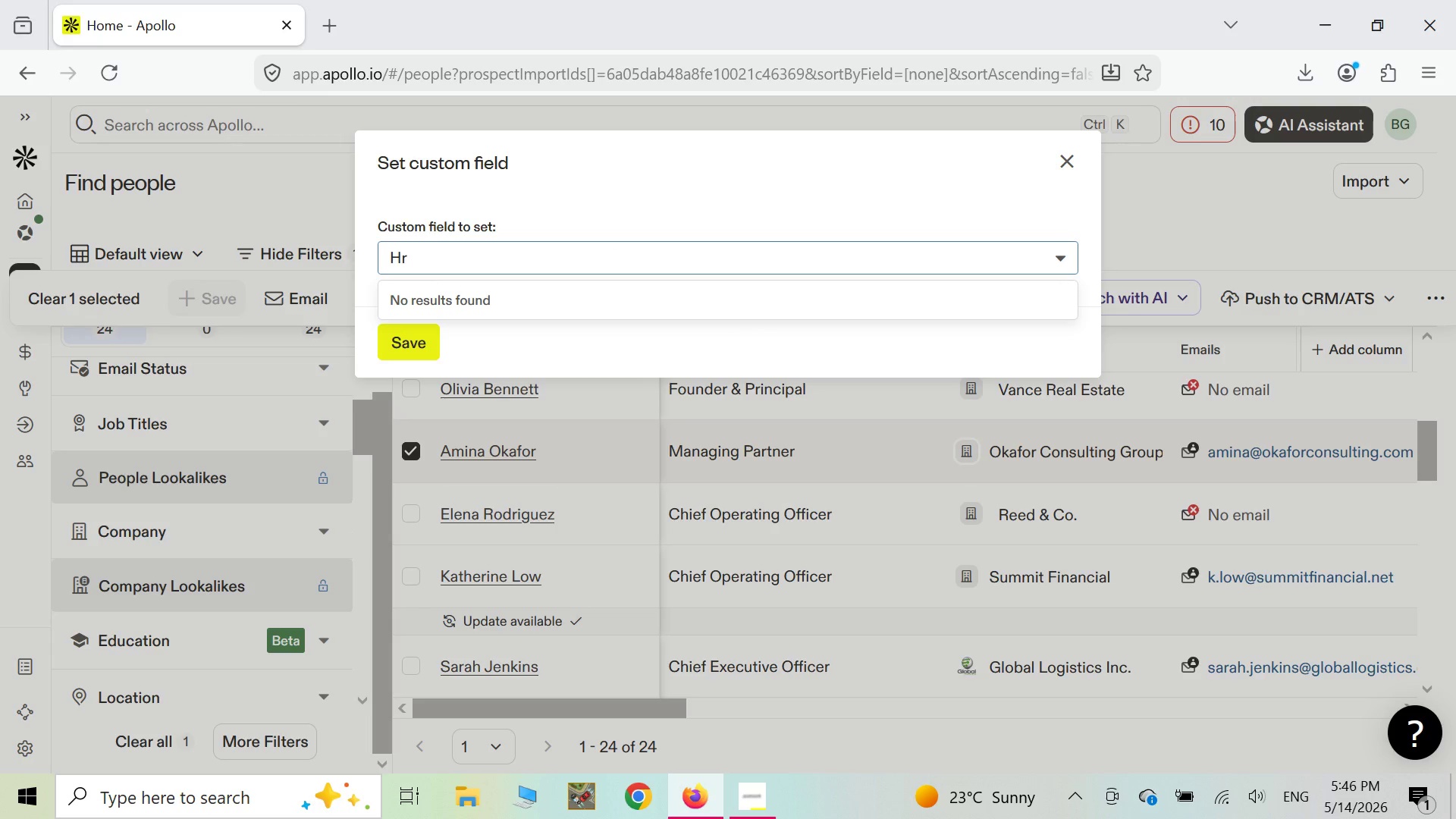 
wait(5.36)
 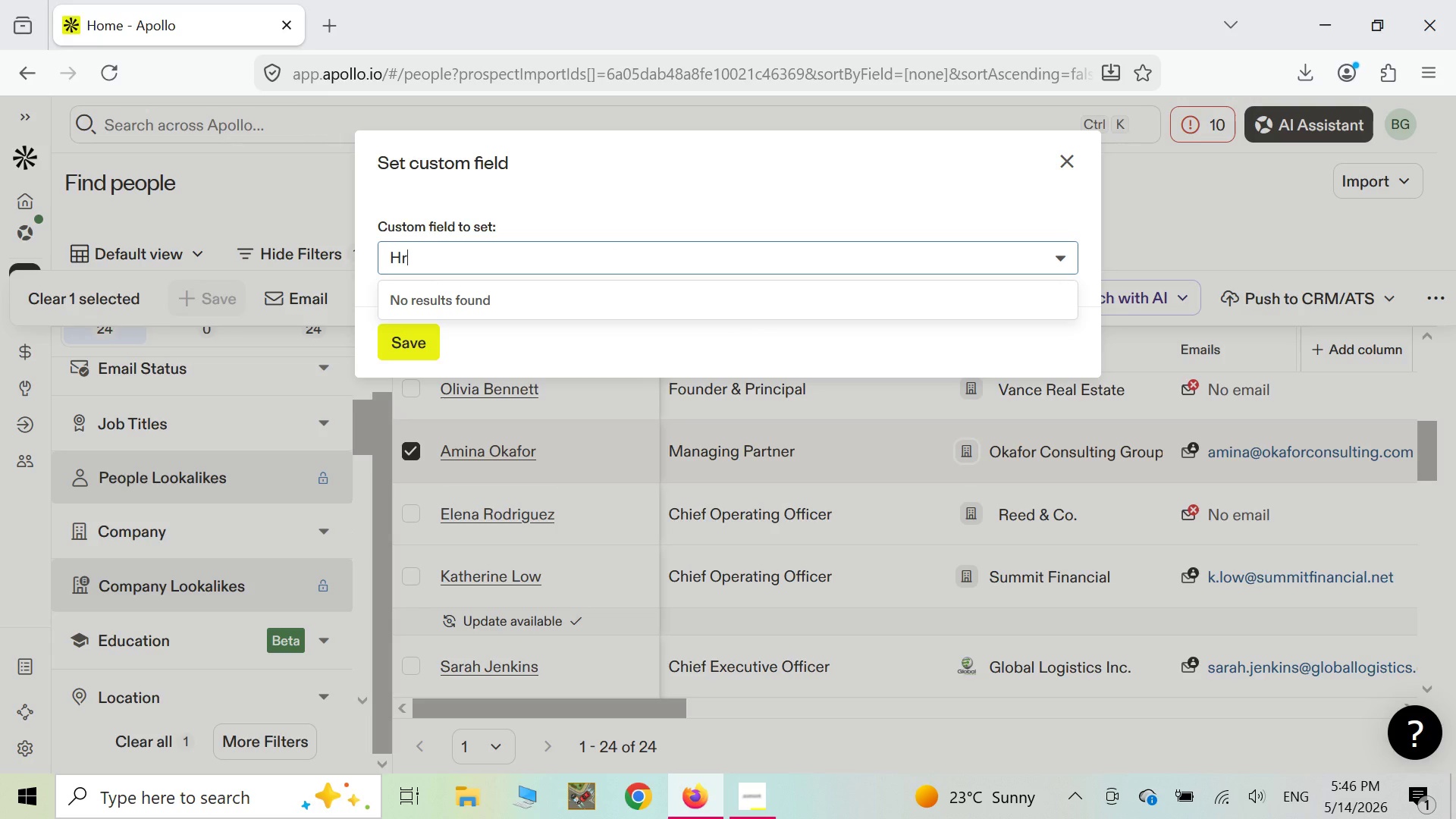 
key(Backspace)
type(R s)
key(Backspace)
type(Strategy)
 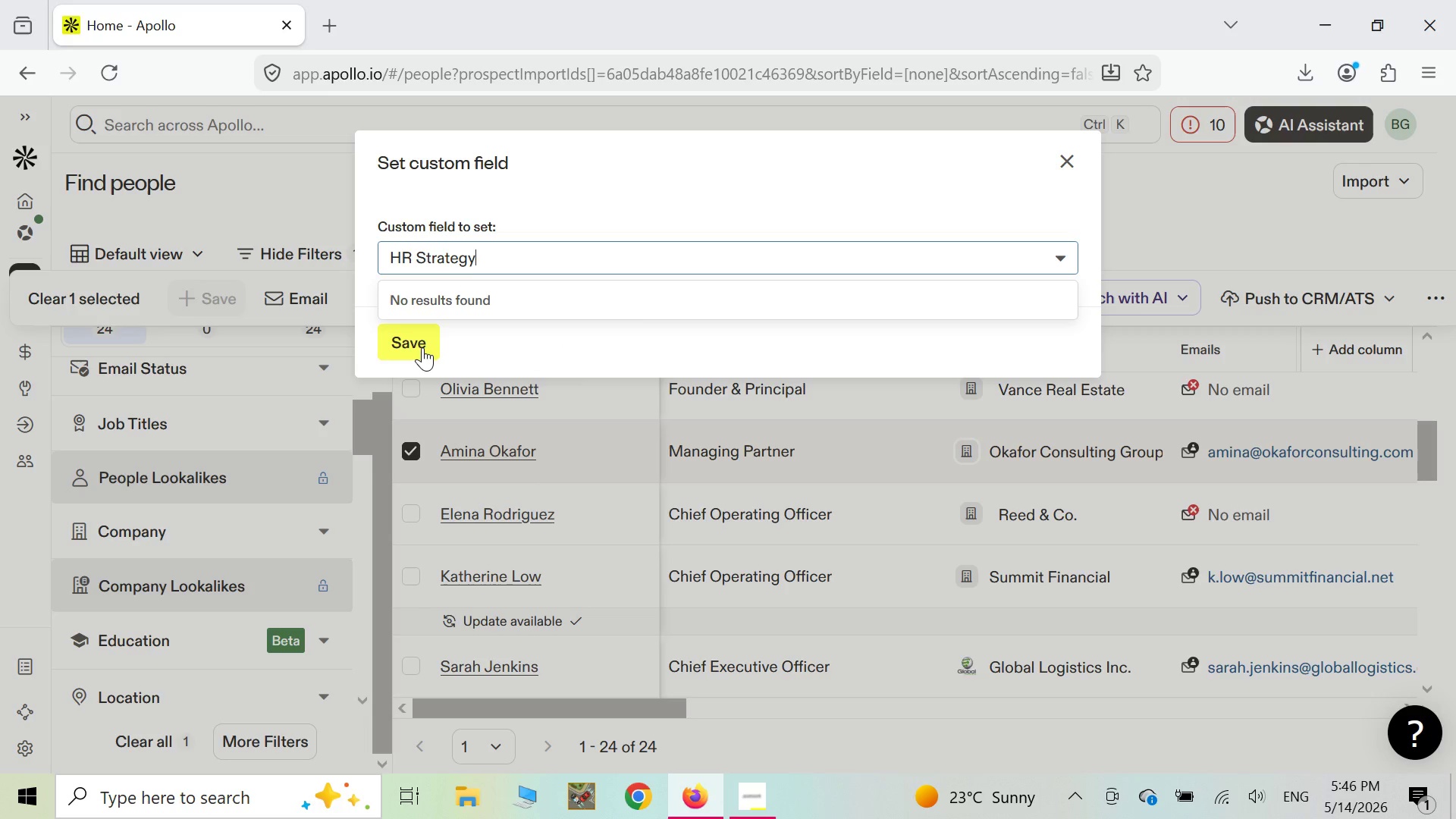 
left_click([422, 347])
 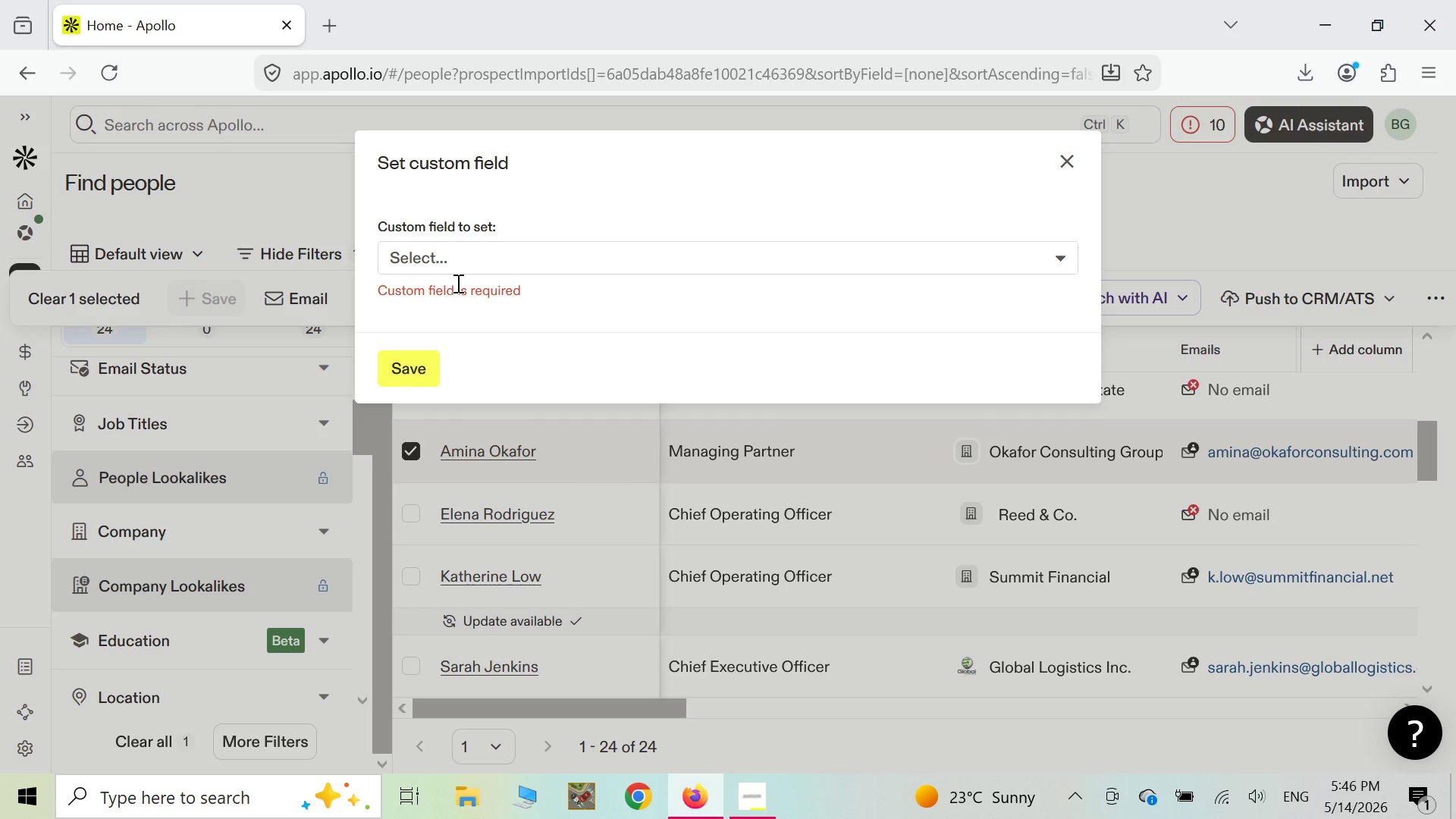 
left_click([485, 254])
 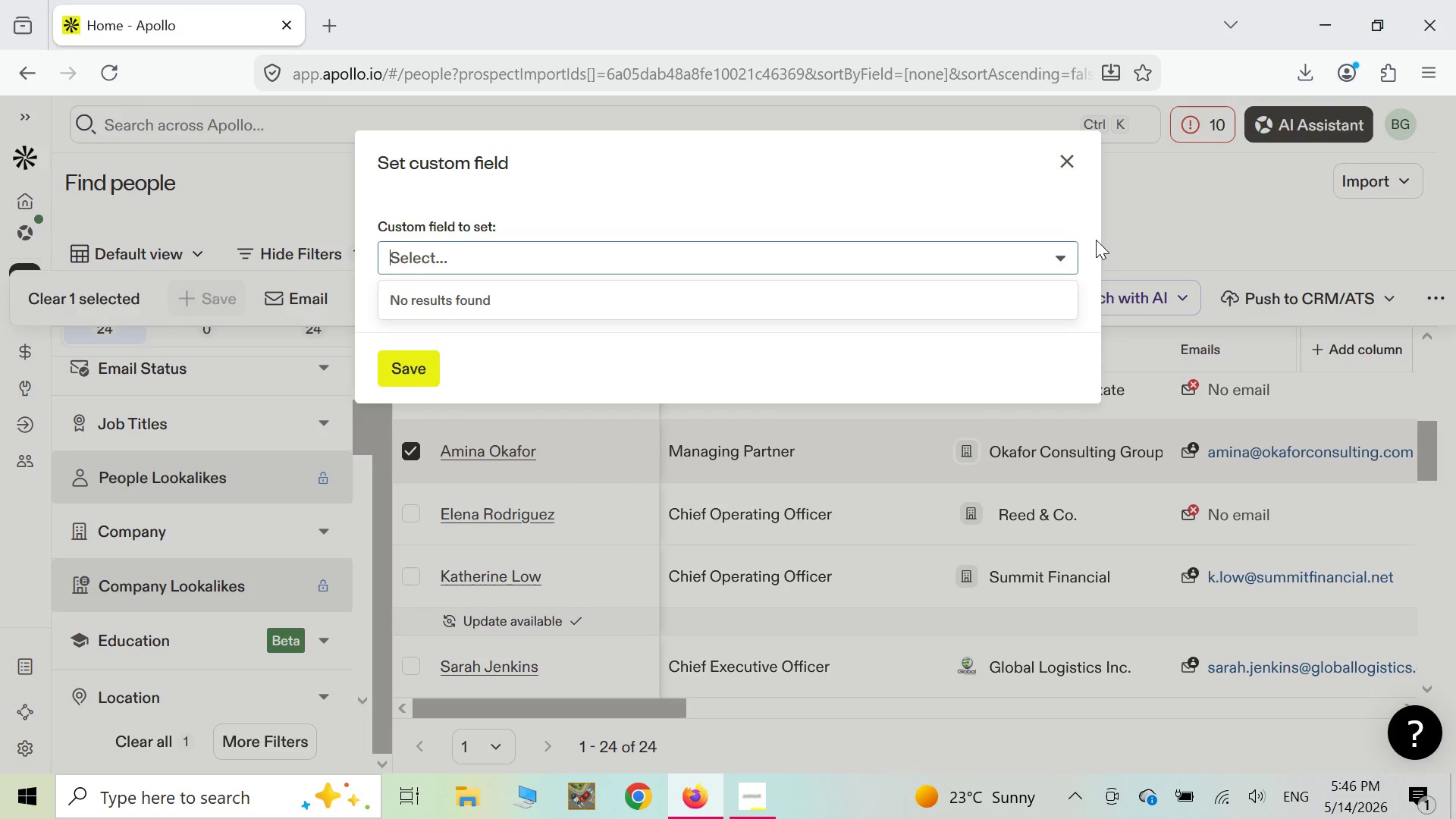 
left_click([1061, 250])
 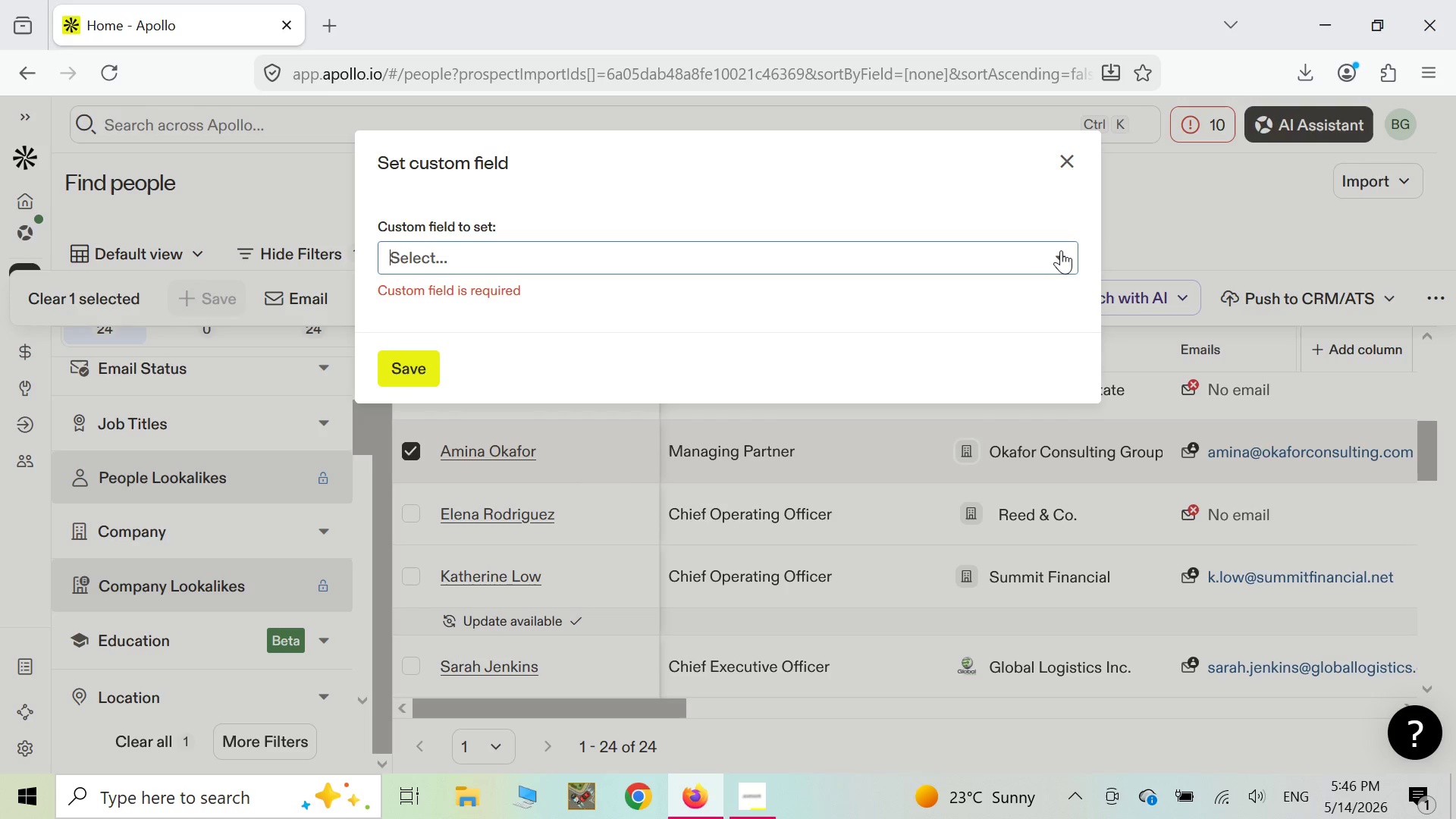 
left_click([1061, 250])
 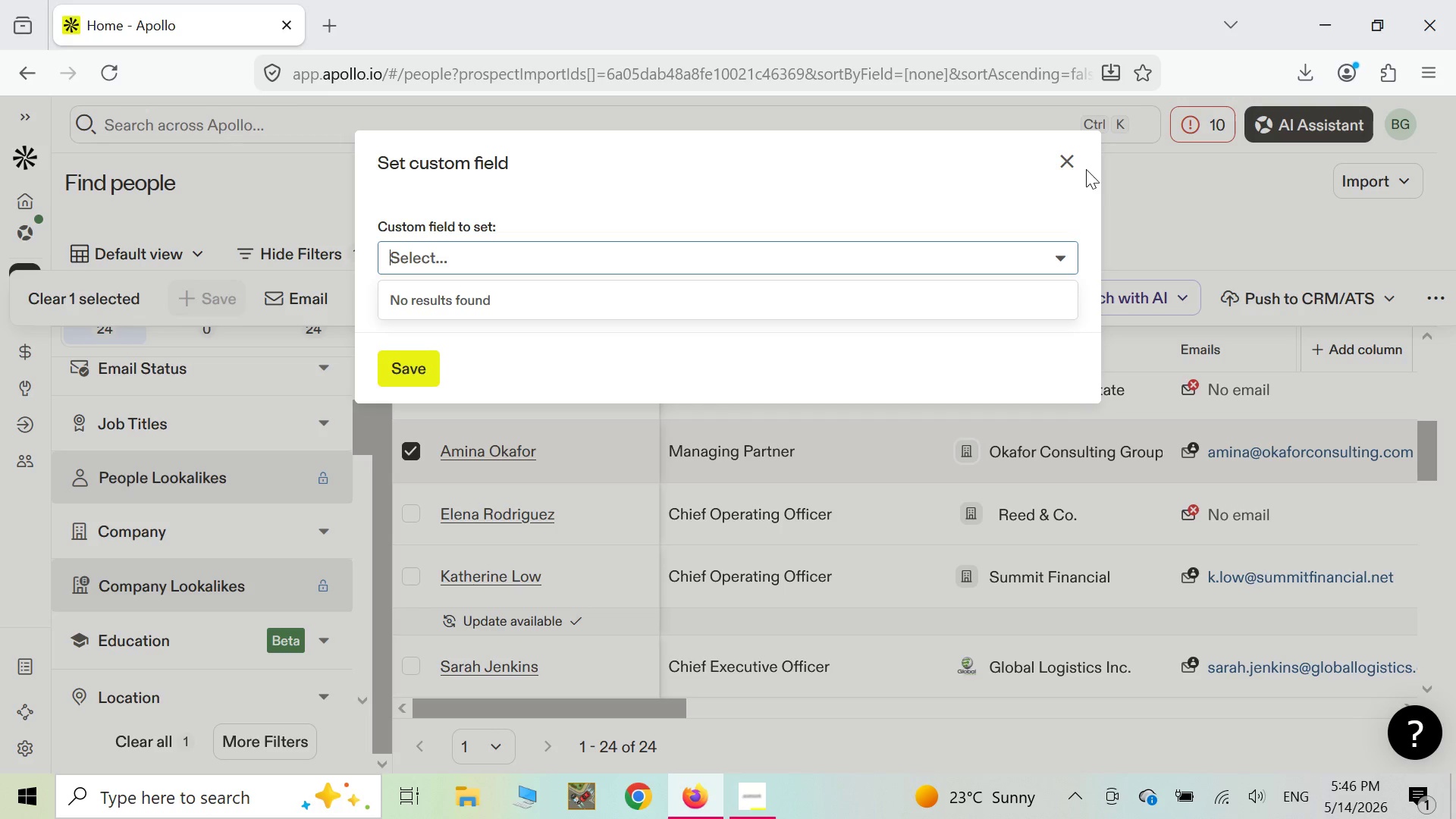 
wait(5.2)
 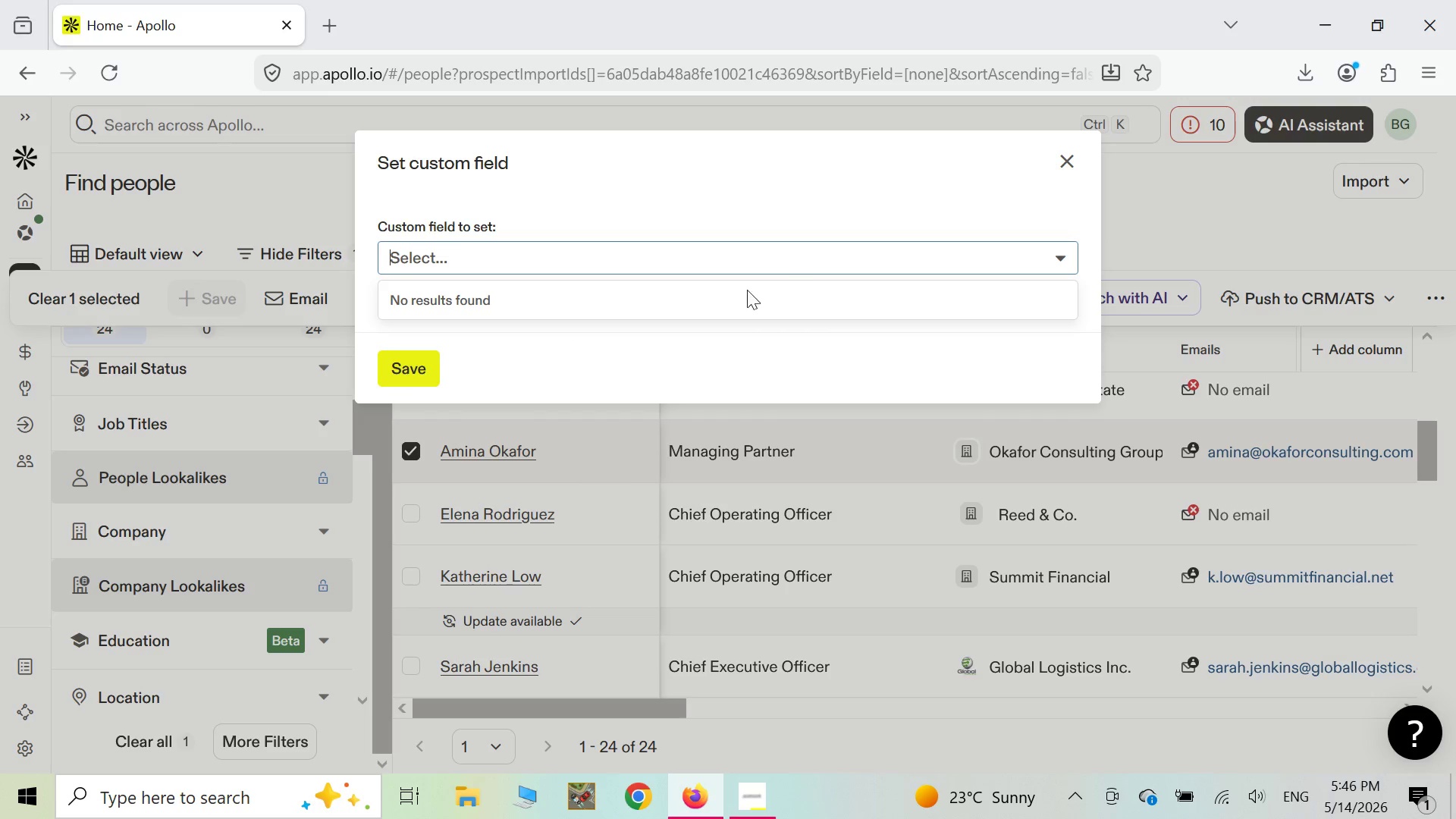 
left_click([1065, 160])
 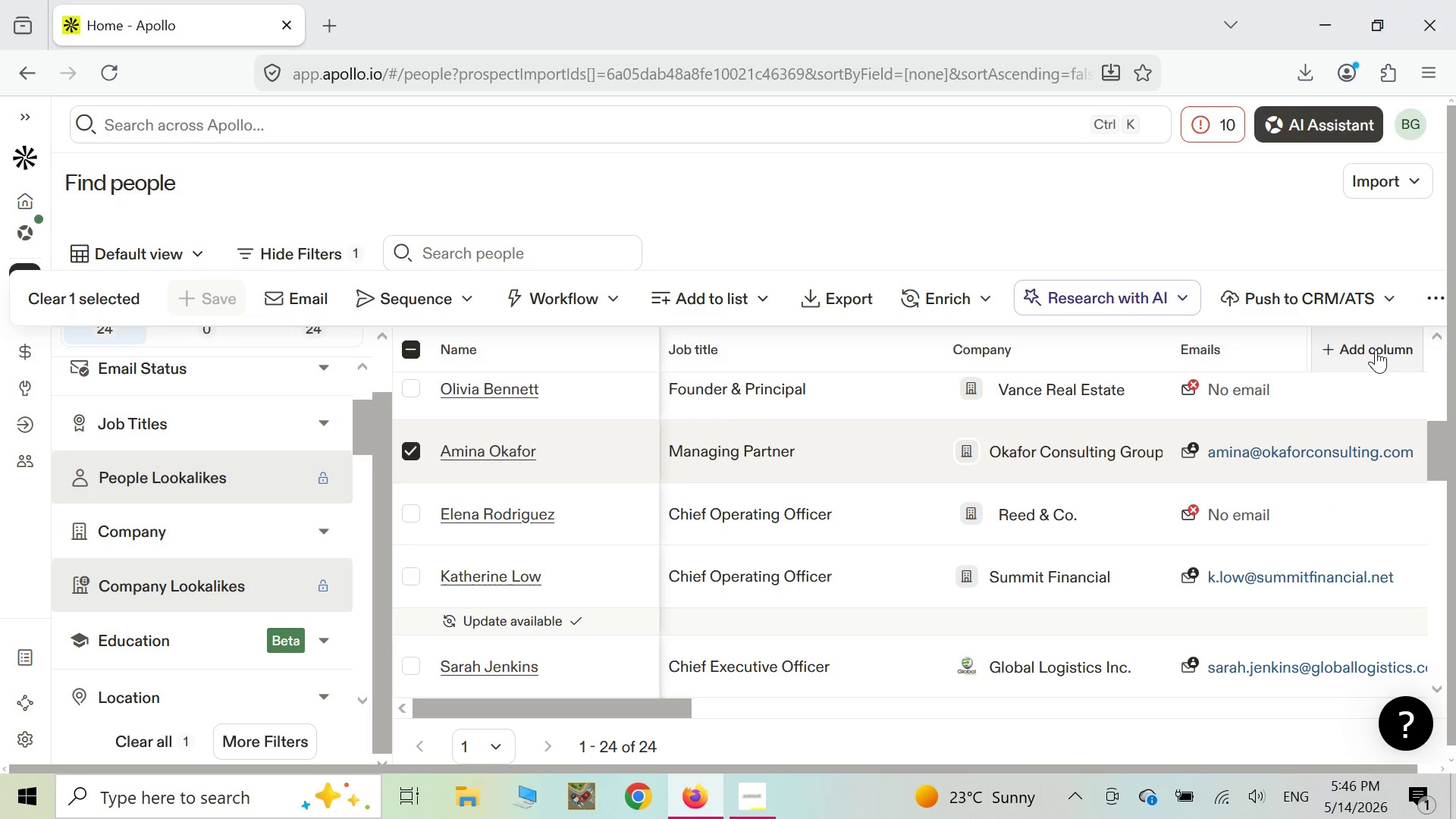 
left_click([1429, 299])
 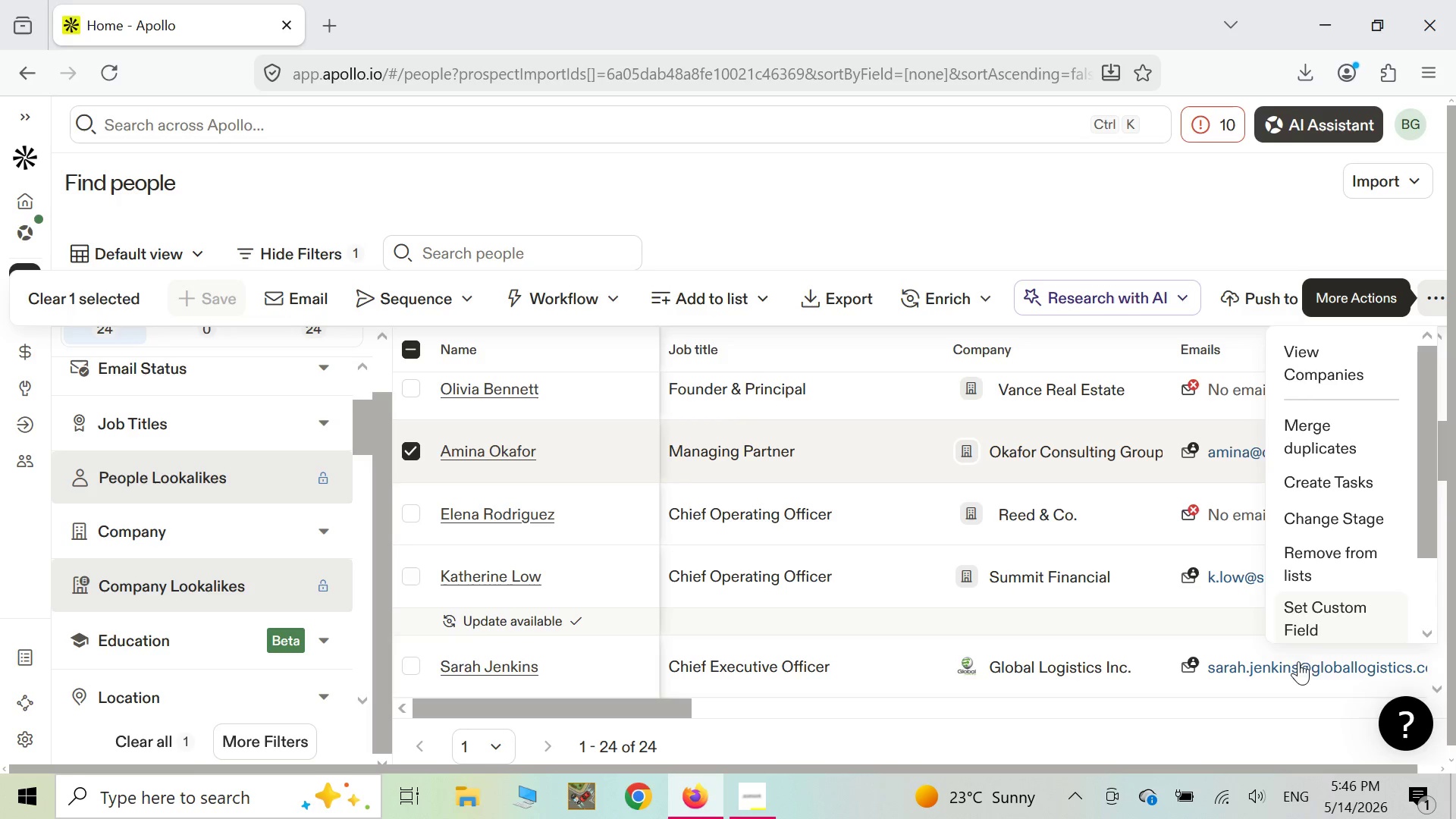 
left_click([1320, 620])
 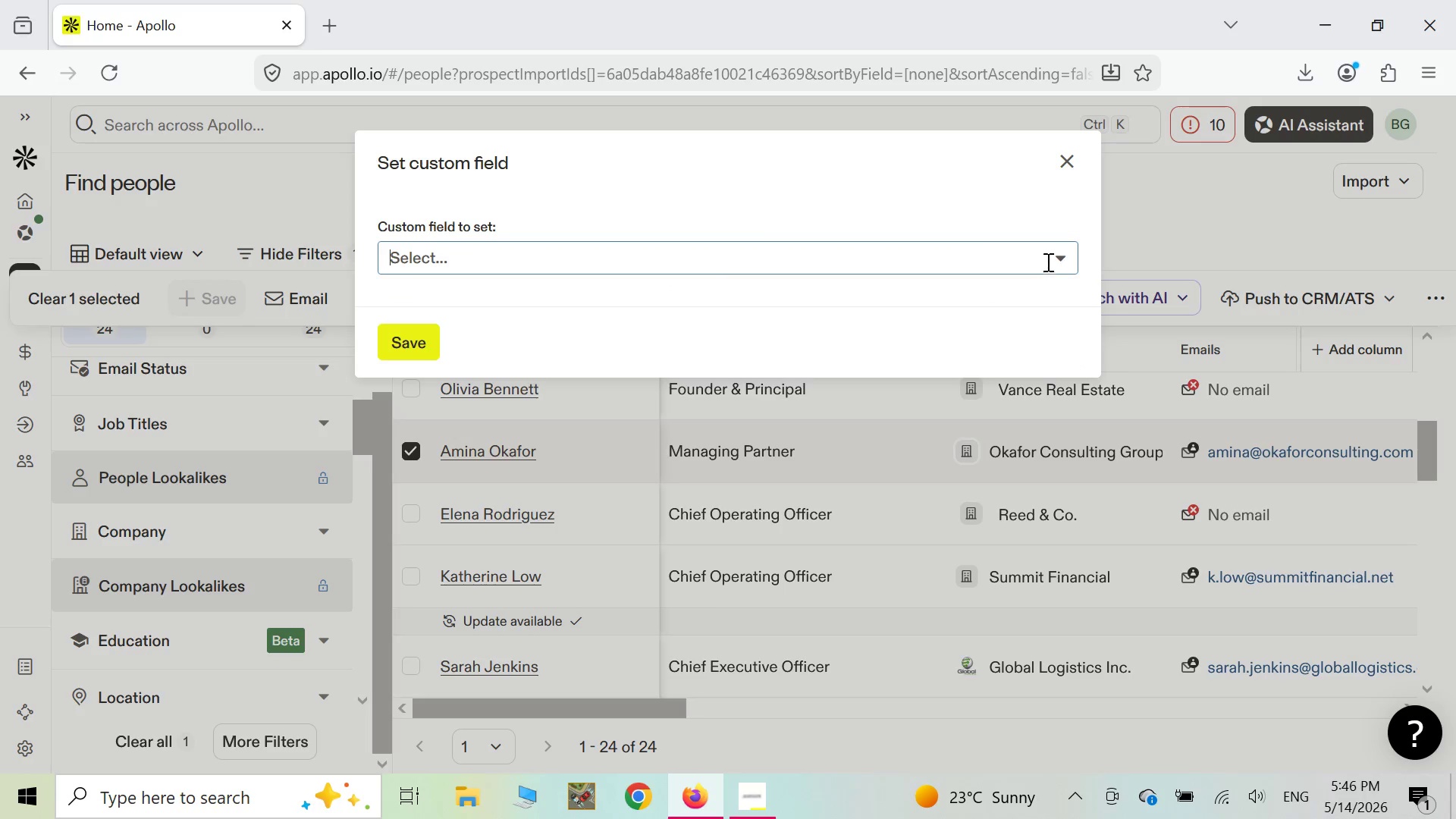 
left_click([1063, 255])
 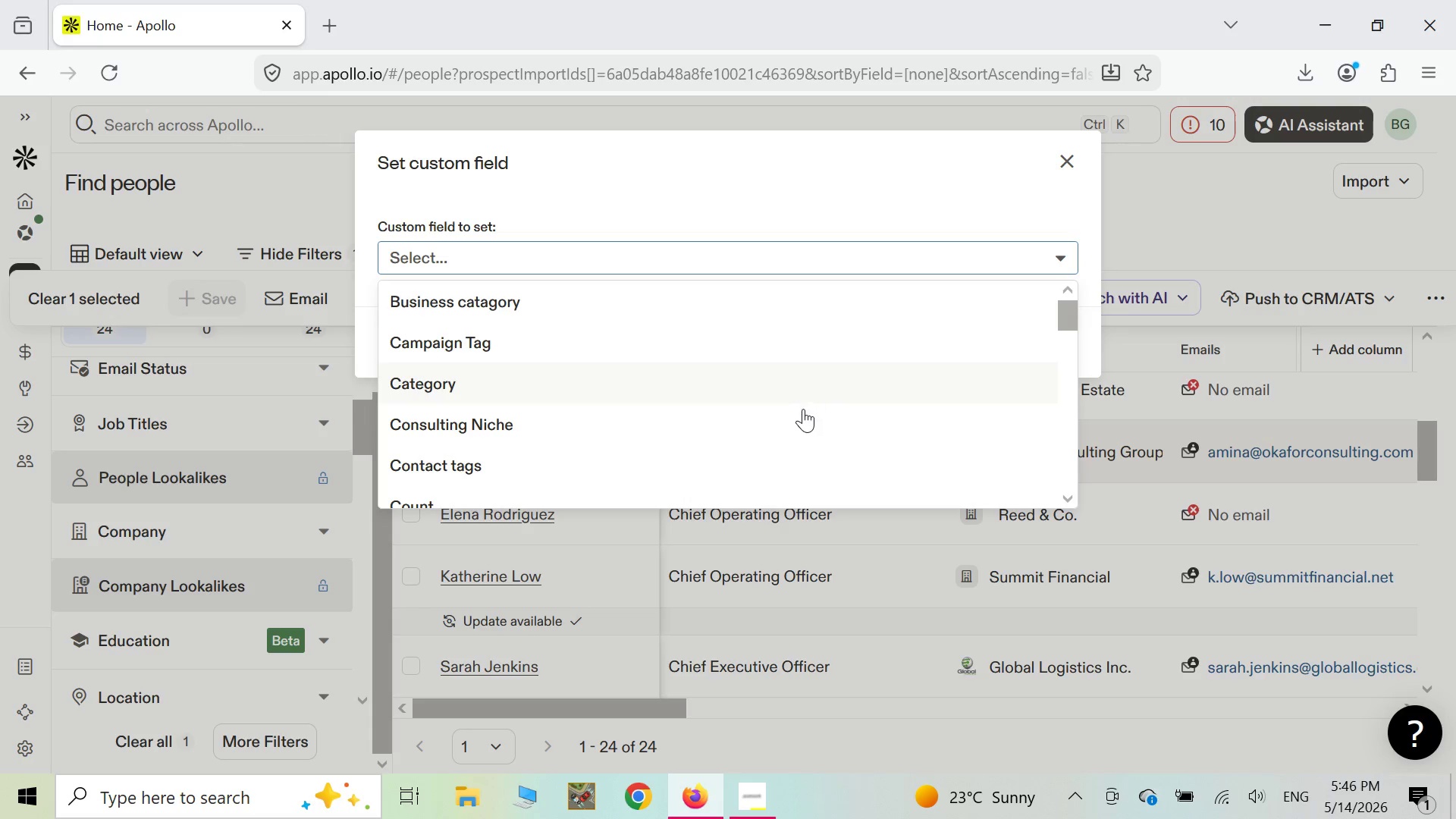 
left_click([800, 415])
 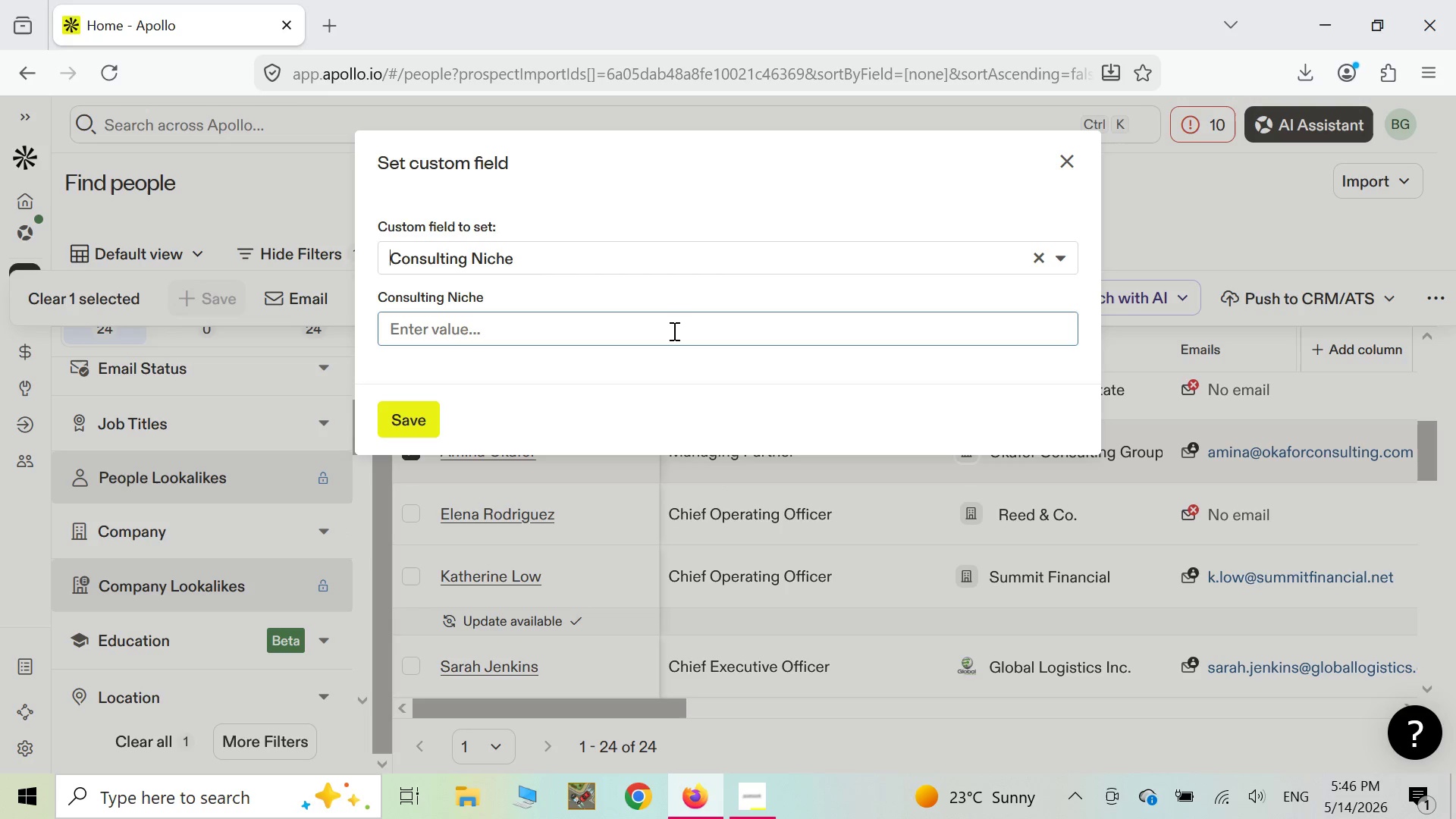 
left_click([673, 331])
 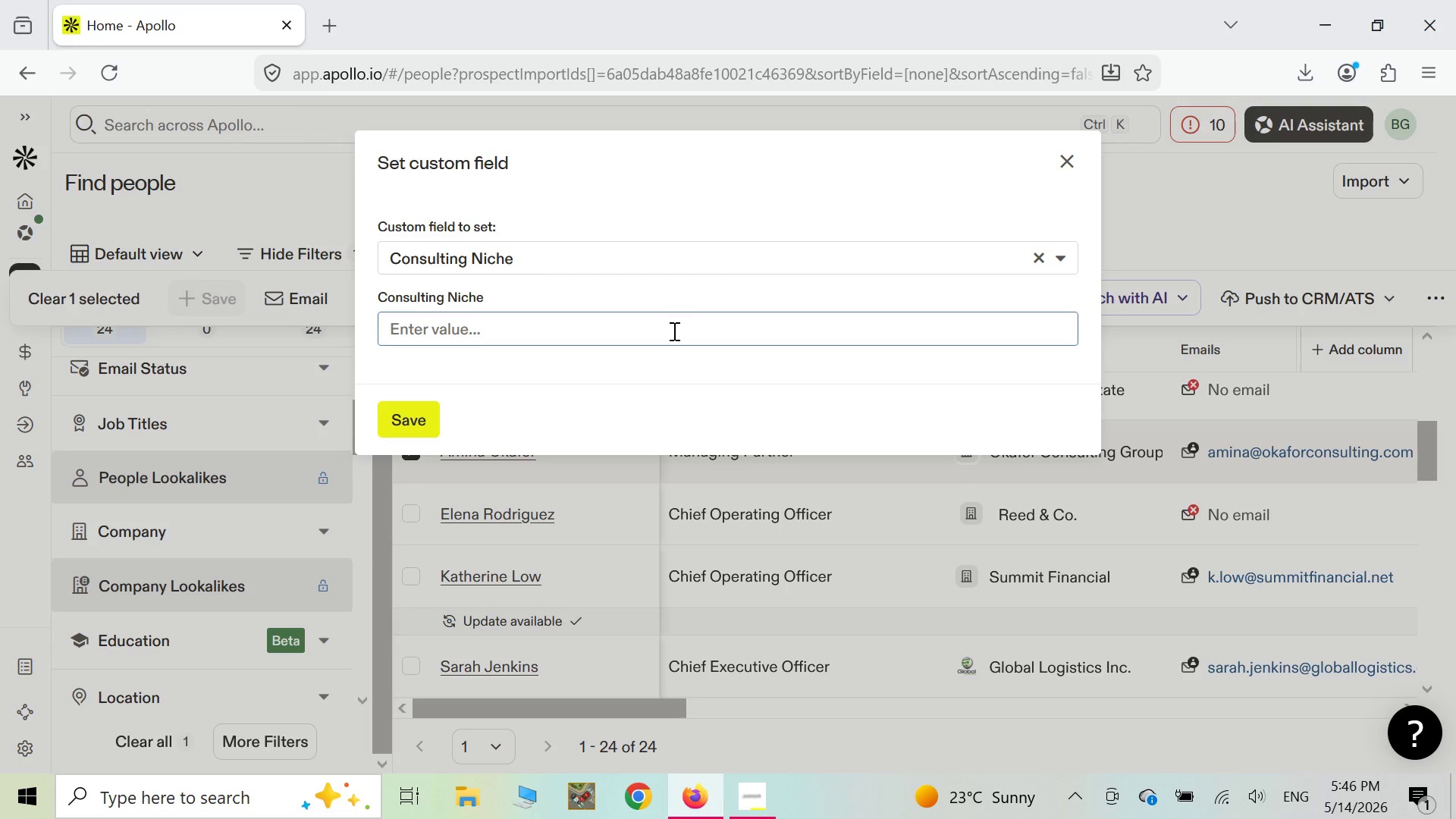 
type(HR Strategy)
 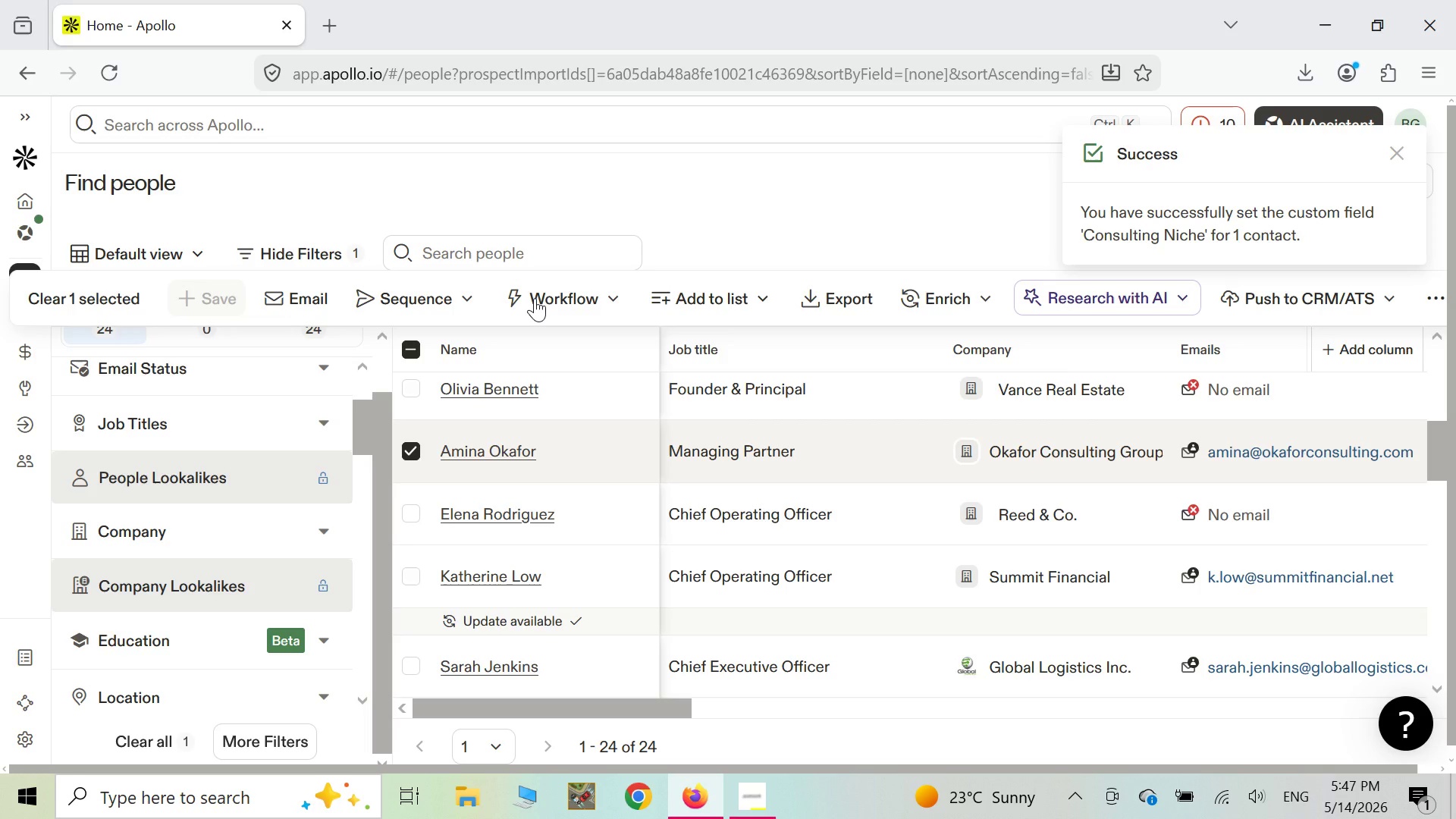 
wait(12.39)
 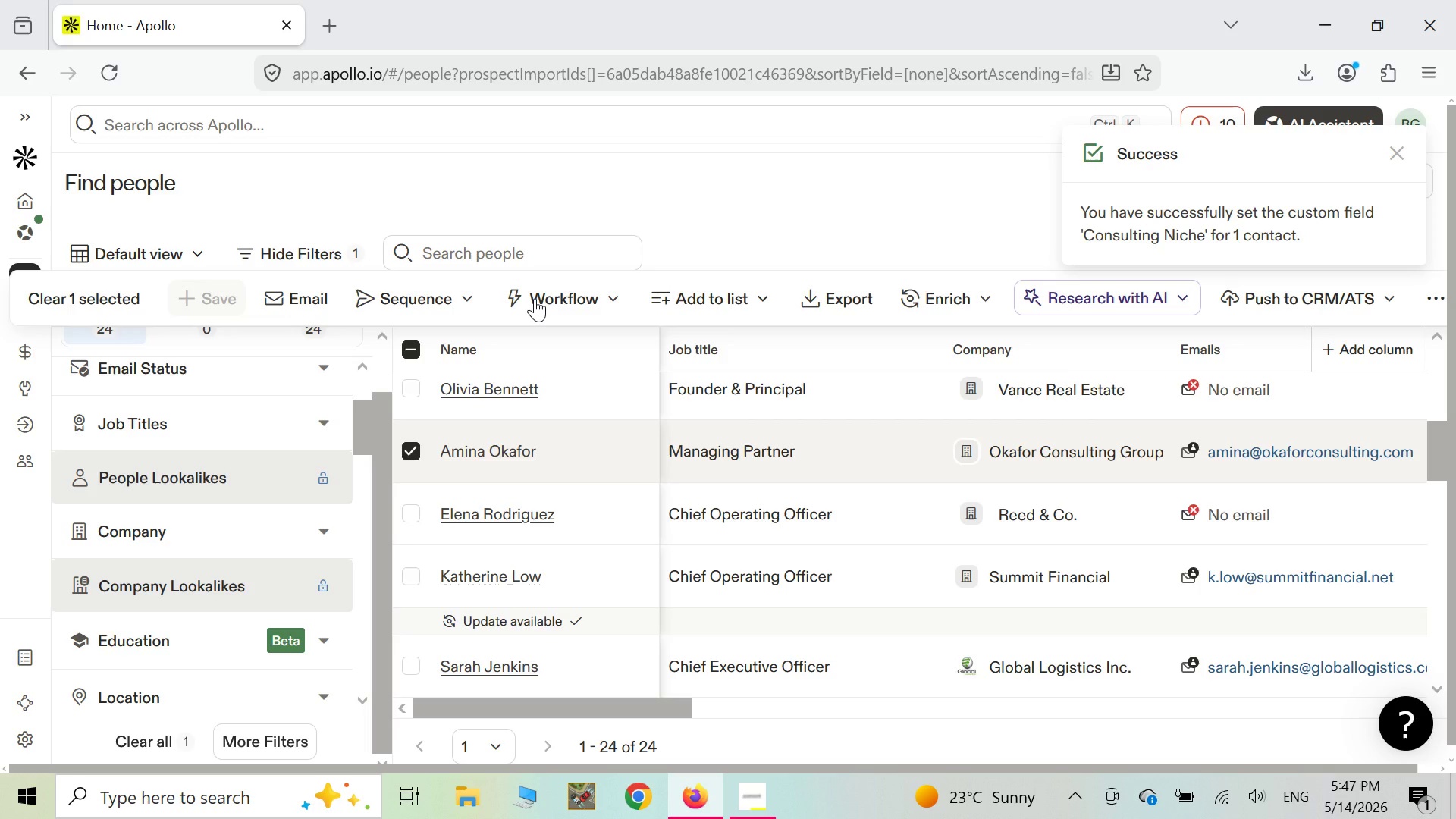 
left_click([417, 453])
 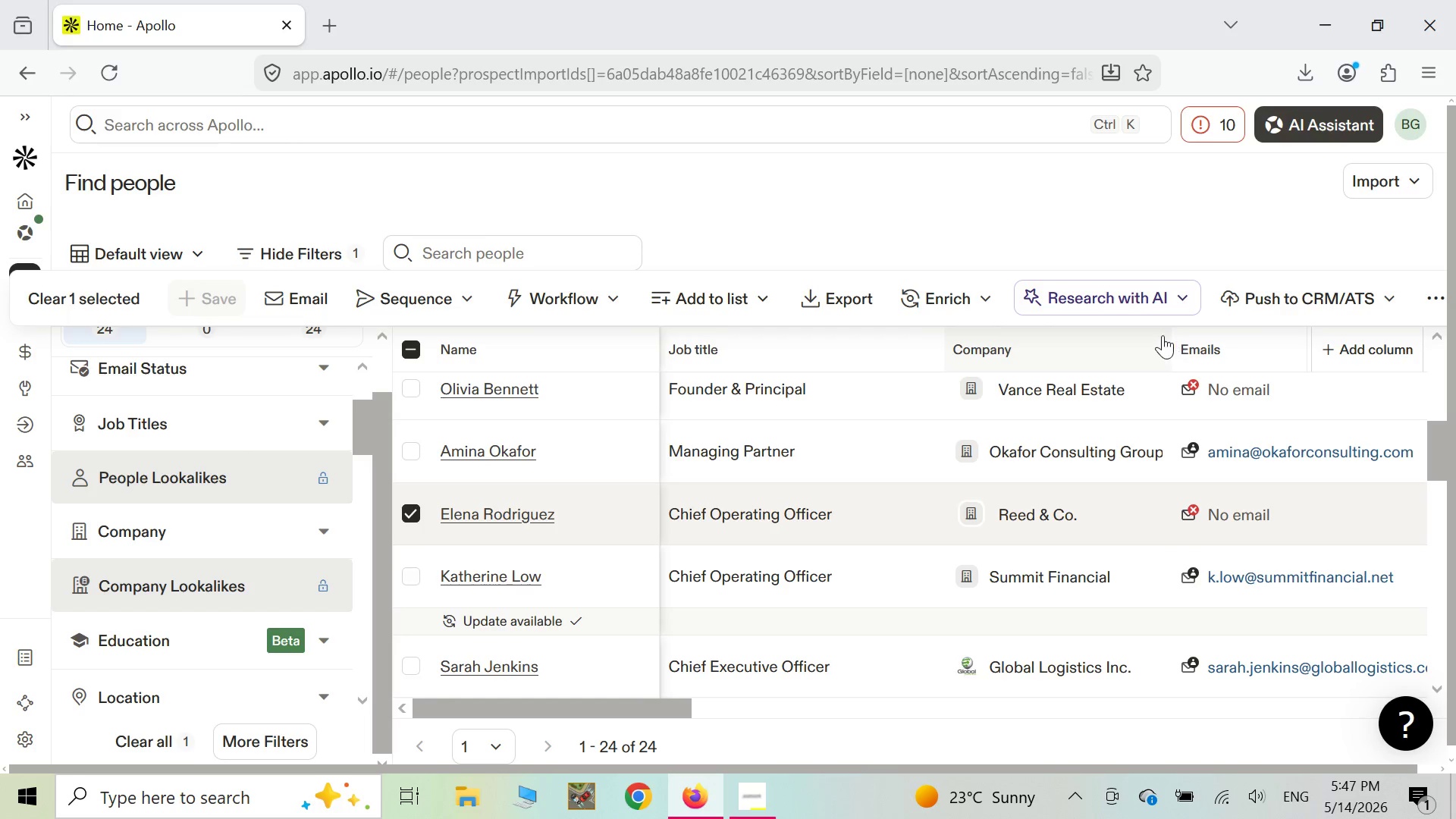 
wait(6.25)
 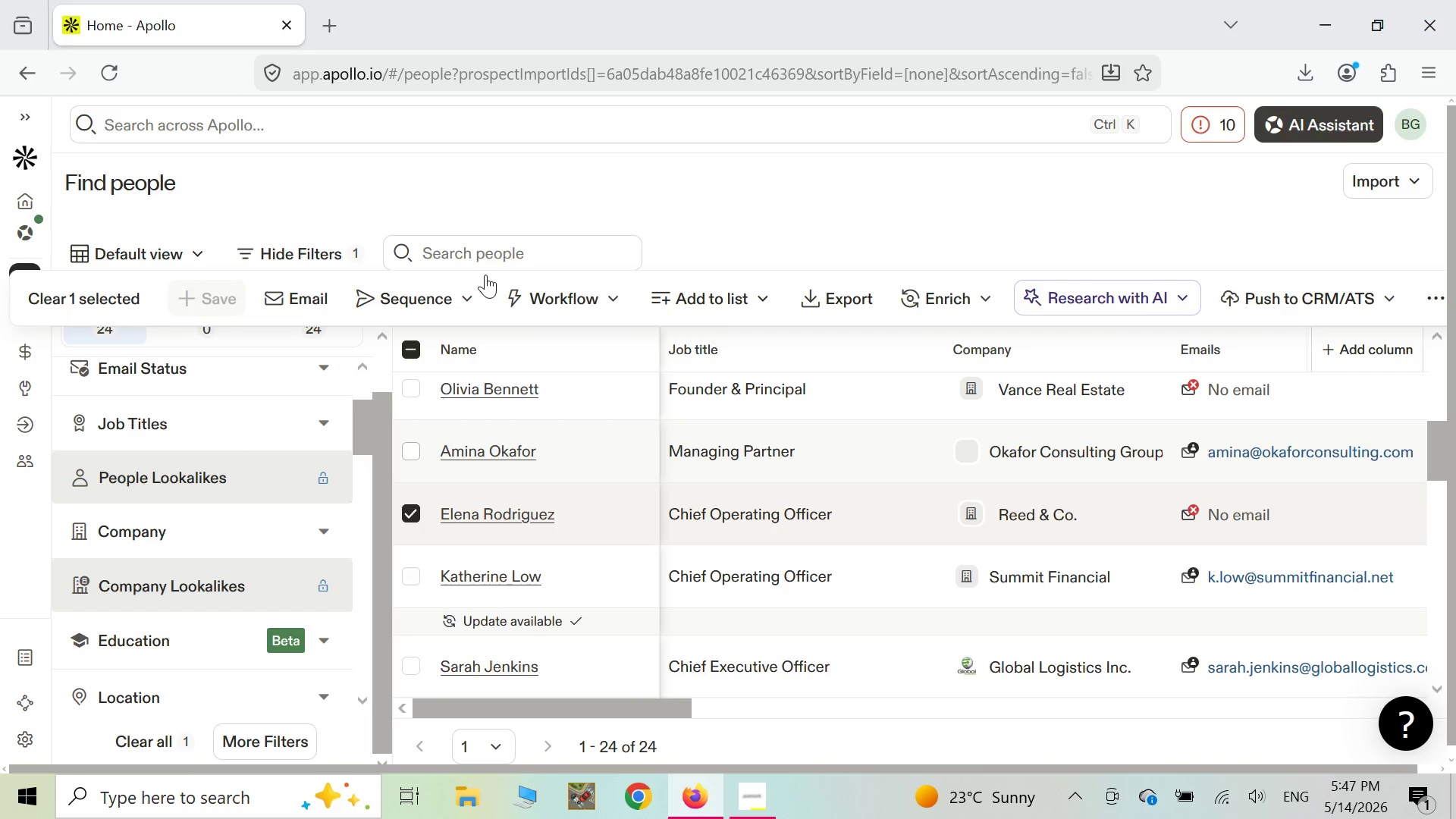 
left_click([1438, 305])
 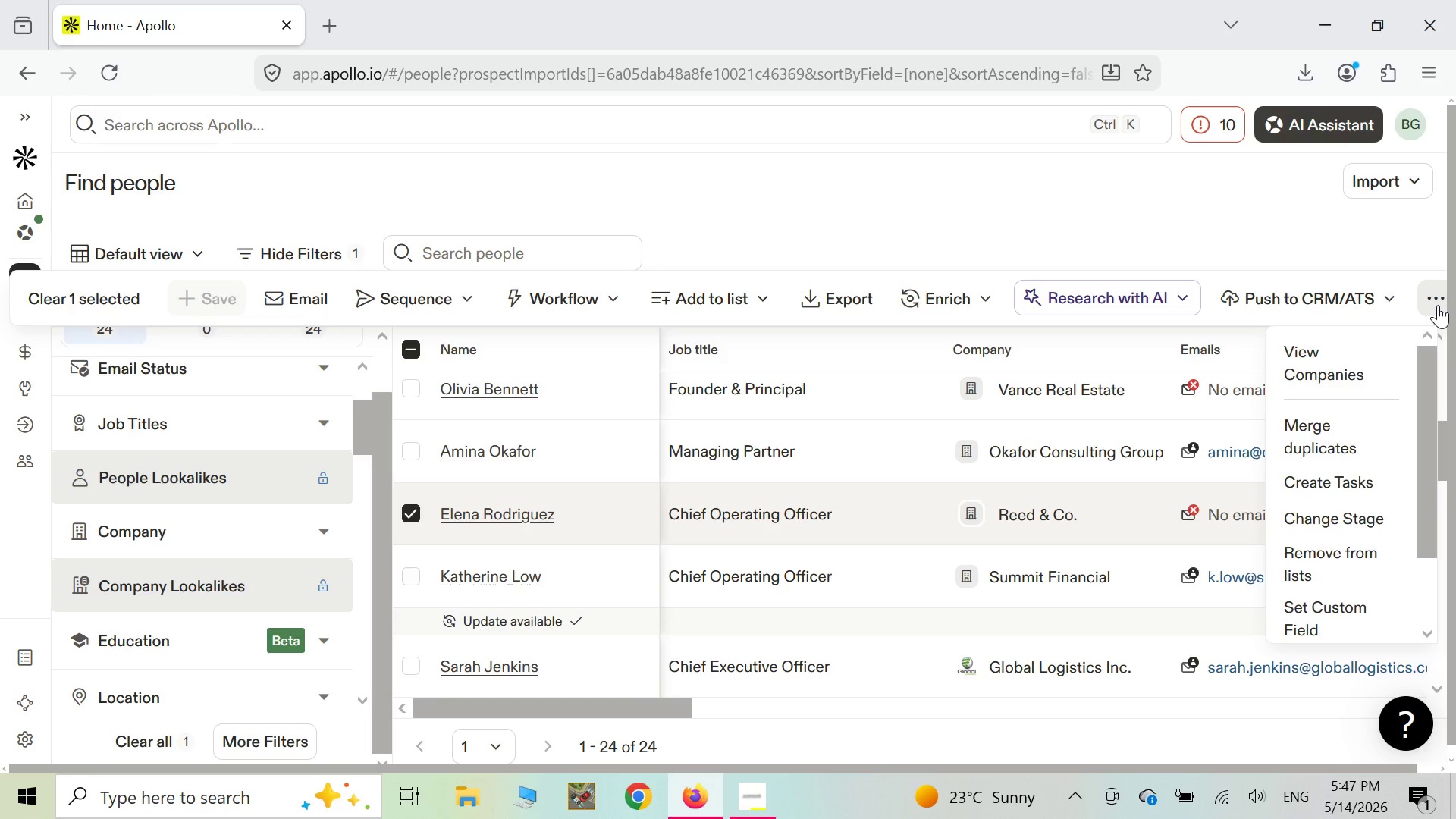 
wait(10.81)
 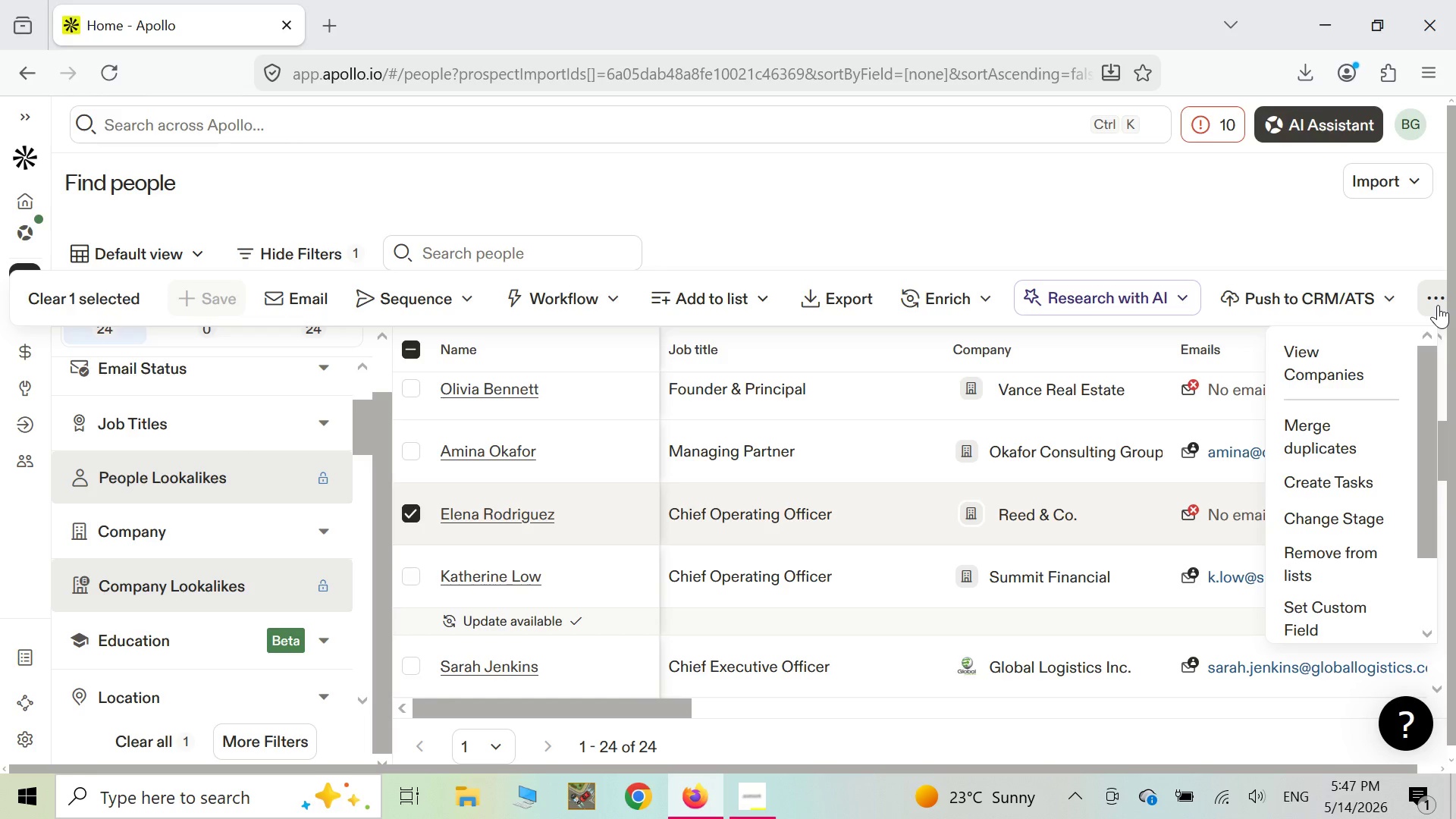 
left_click([412, 263])
 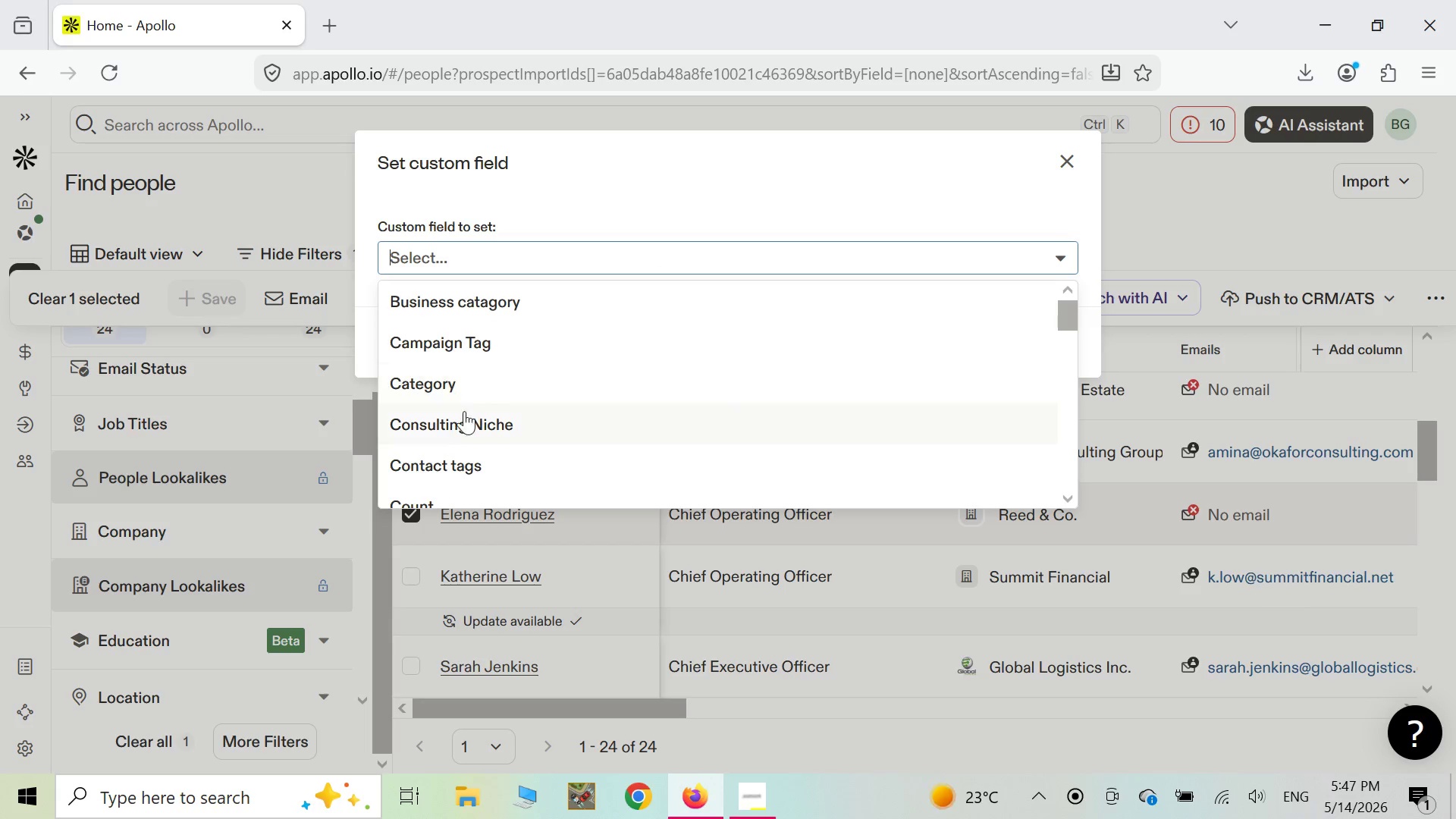 
left_click([464, 416])
 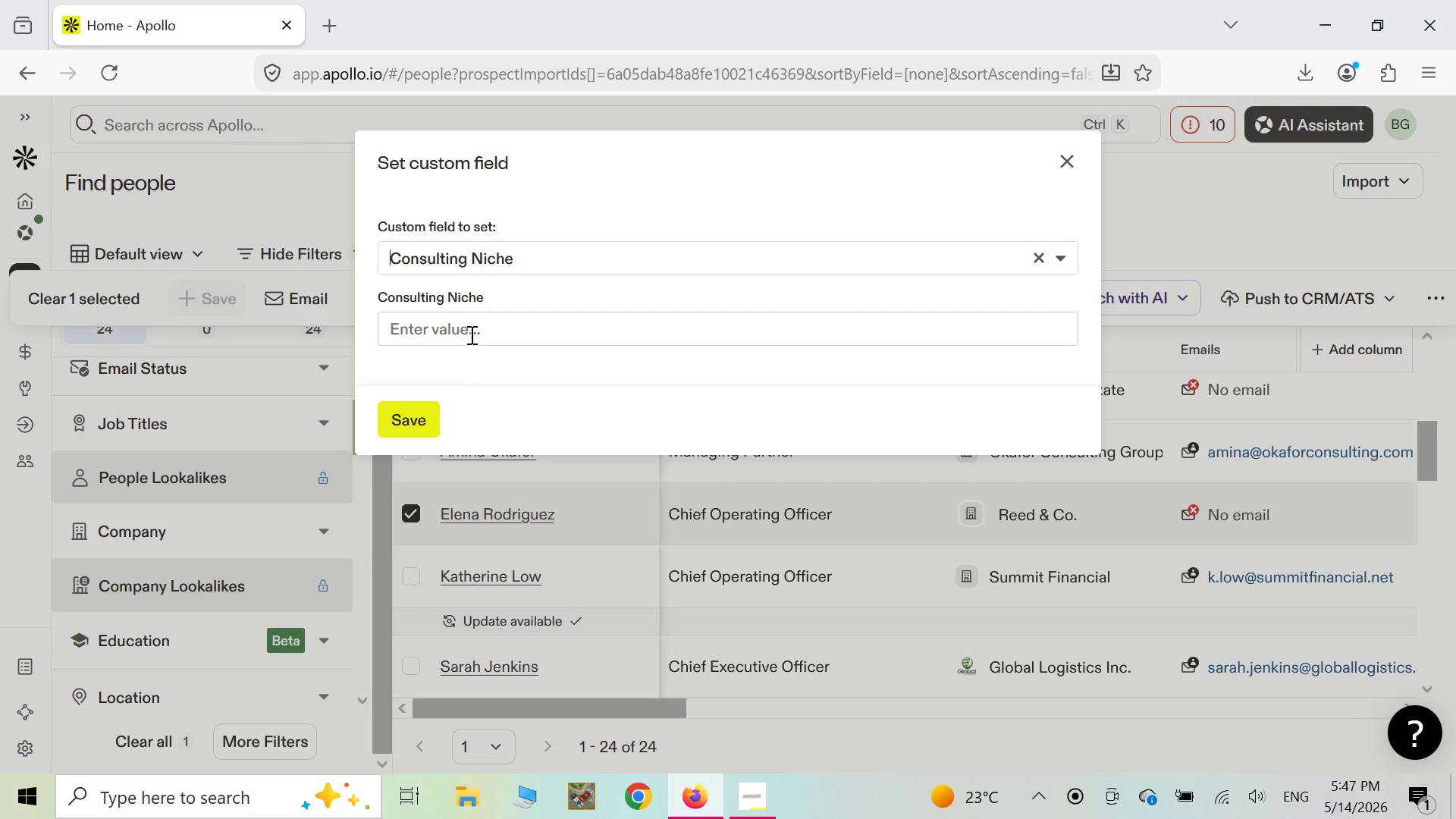 
left_click([470, 333])
 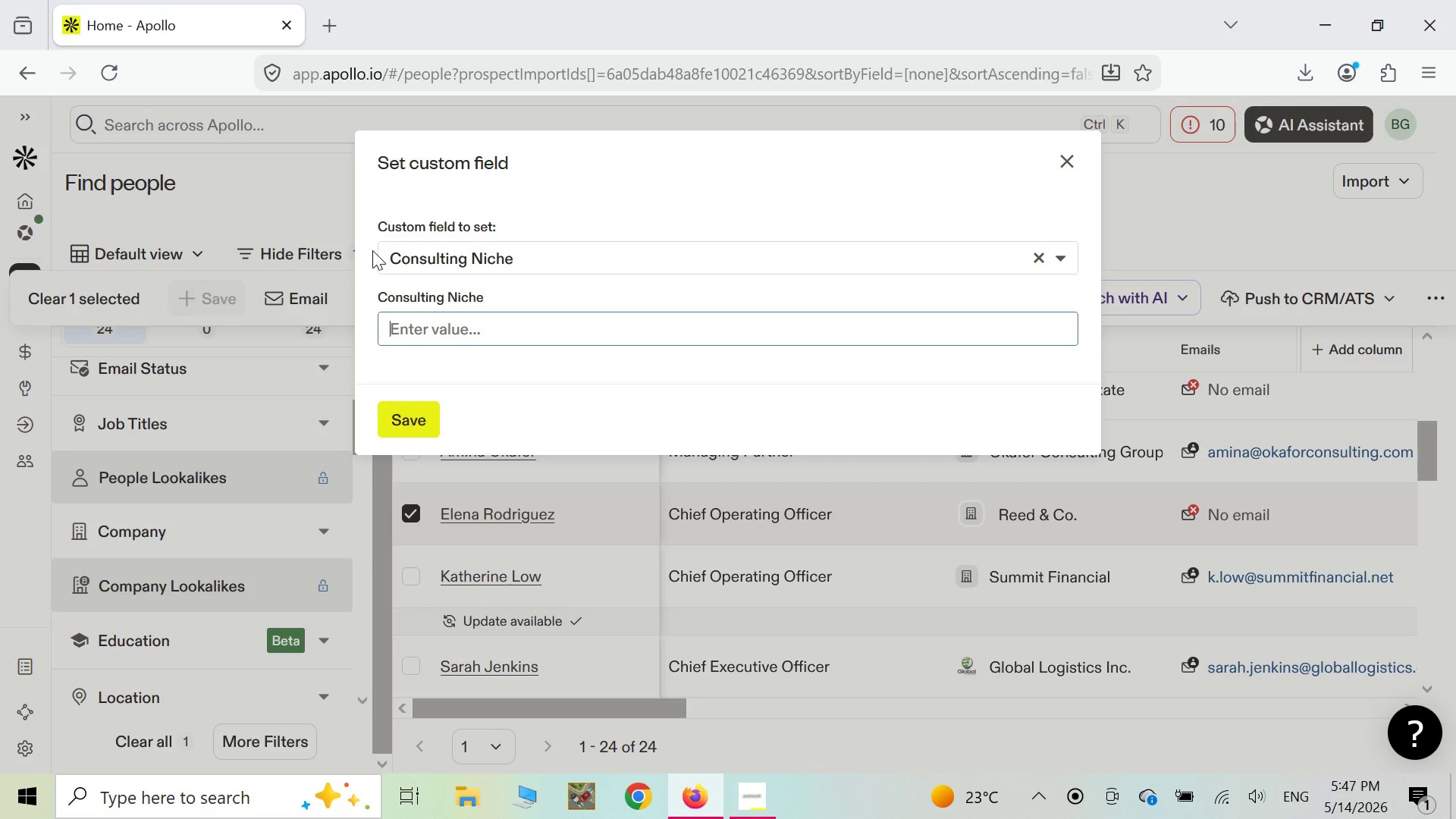 
type(Hr strategy)
 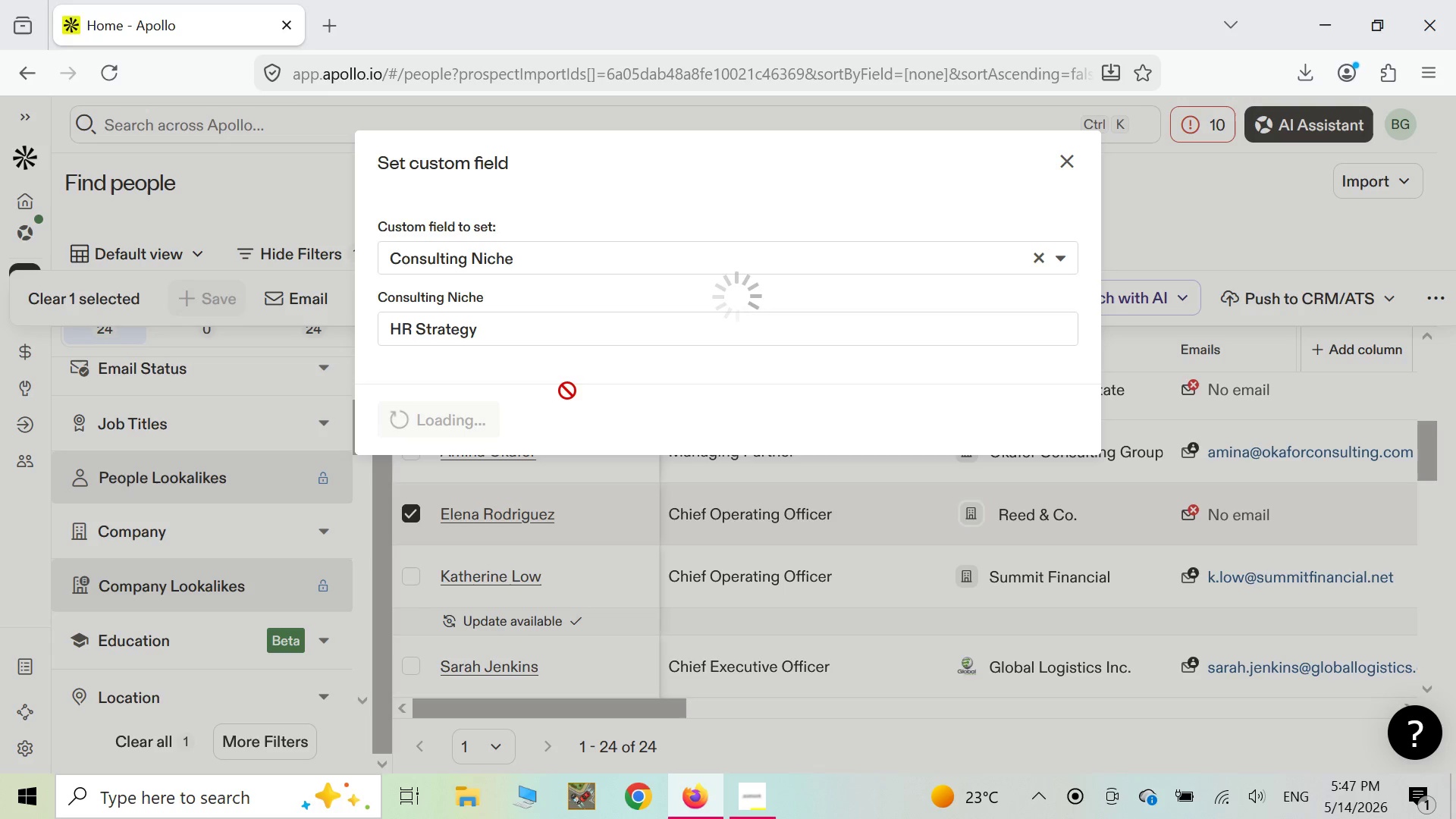 
wait(9.69)
 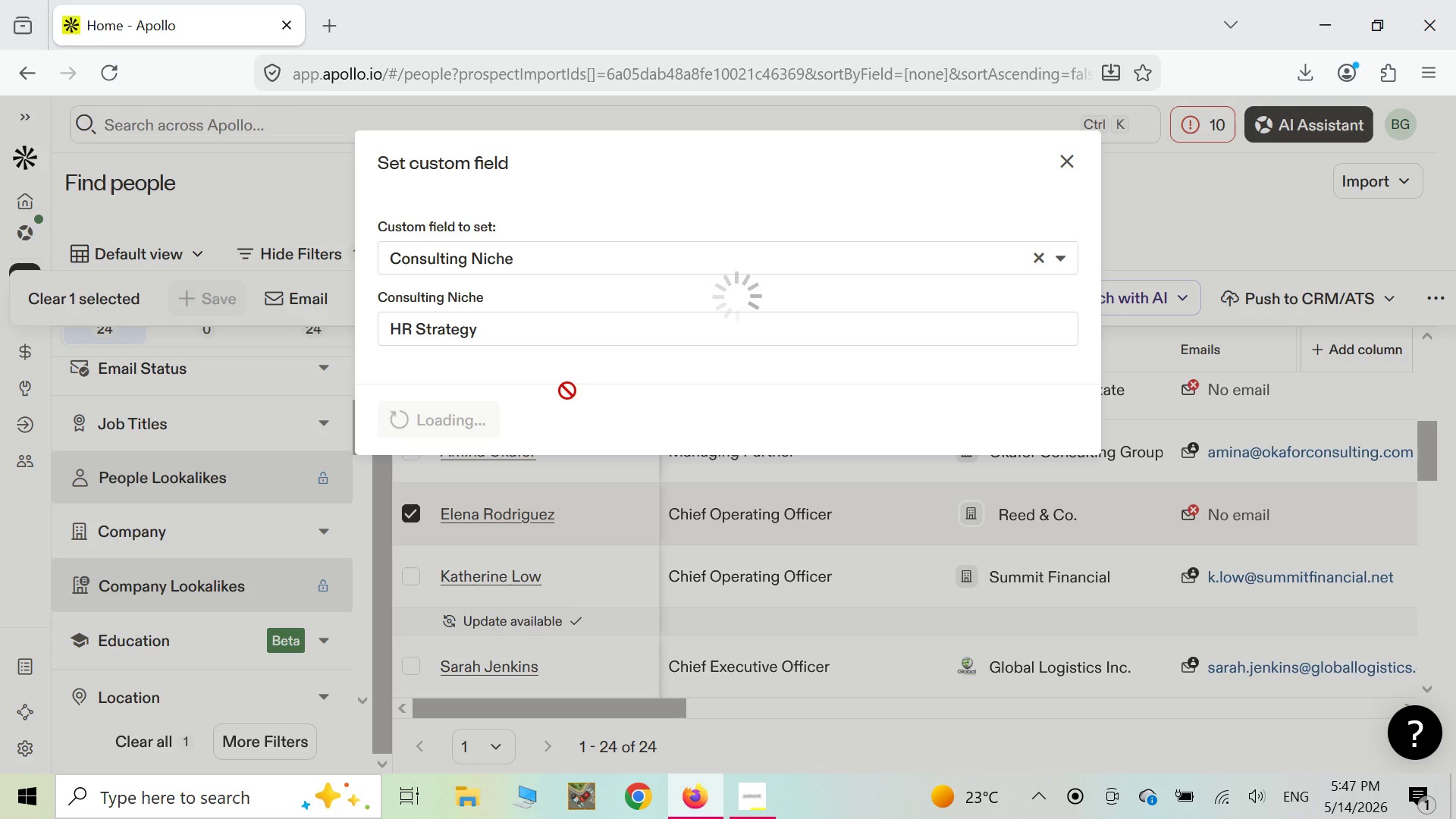 
left_click([403, 514])
 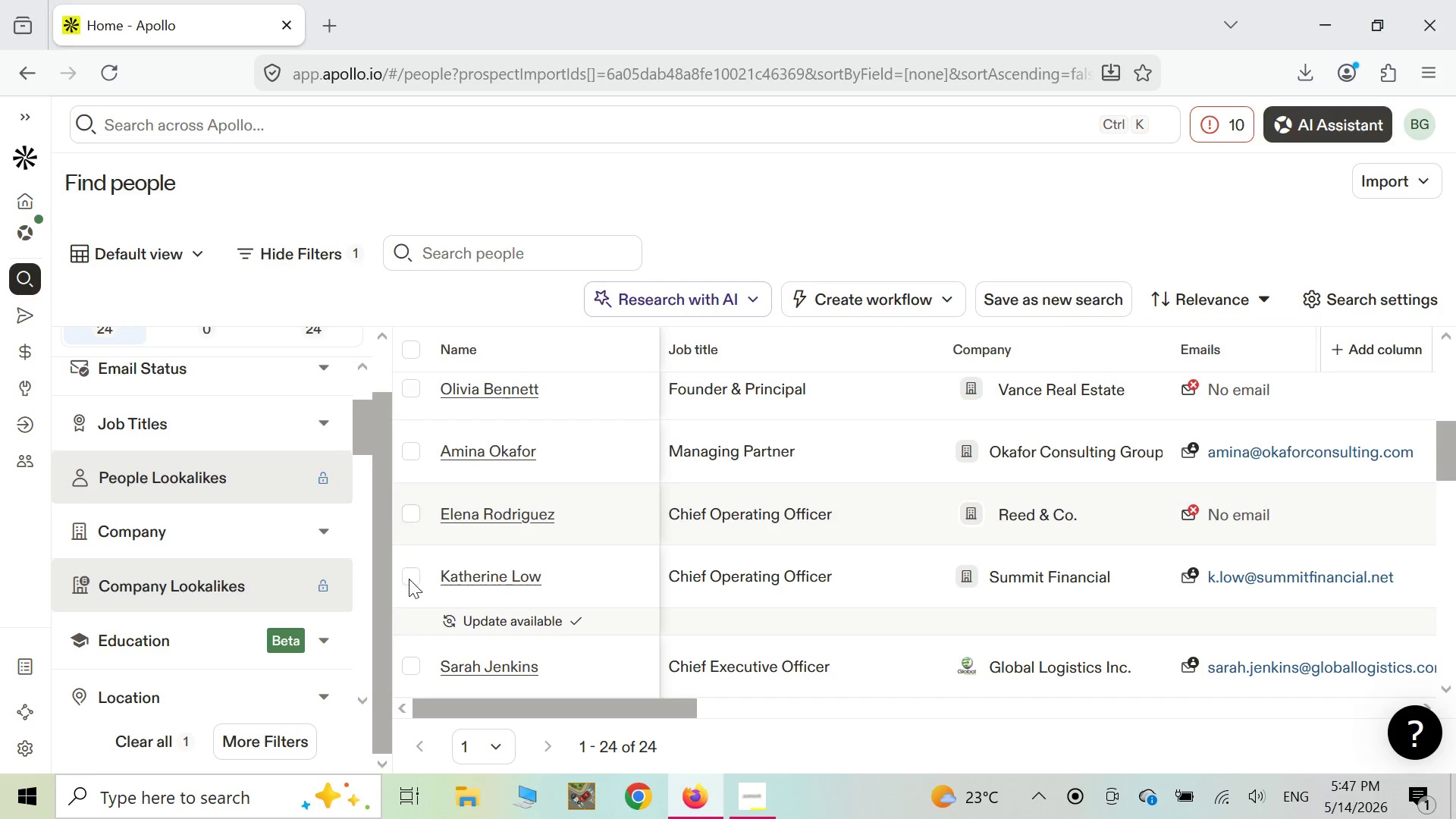 
left_click([412, 581])
 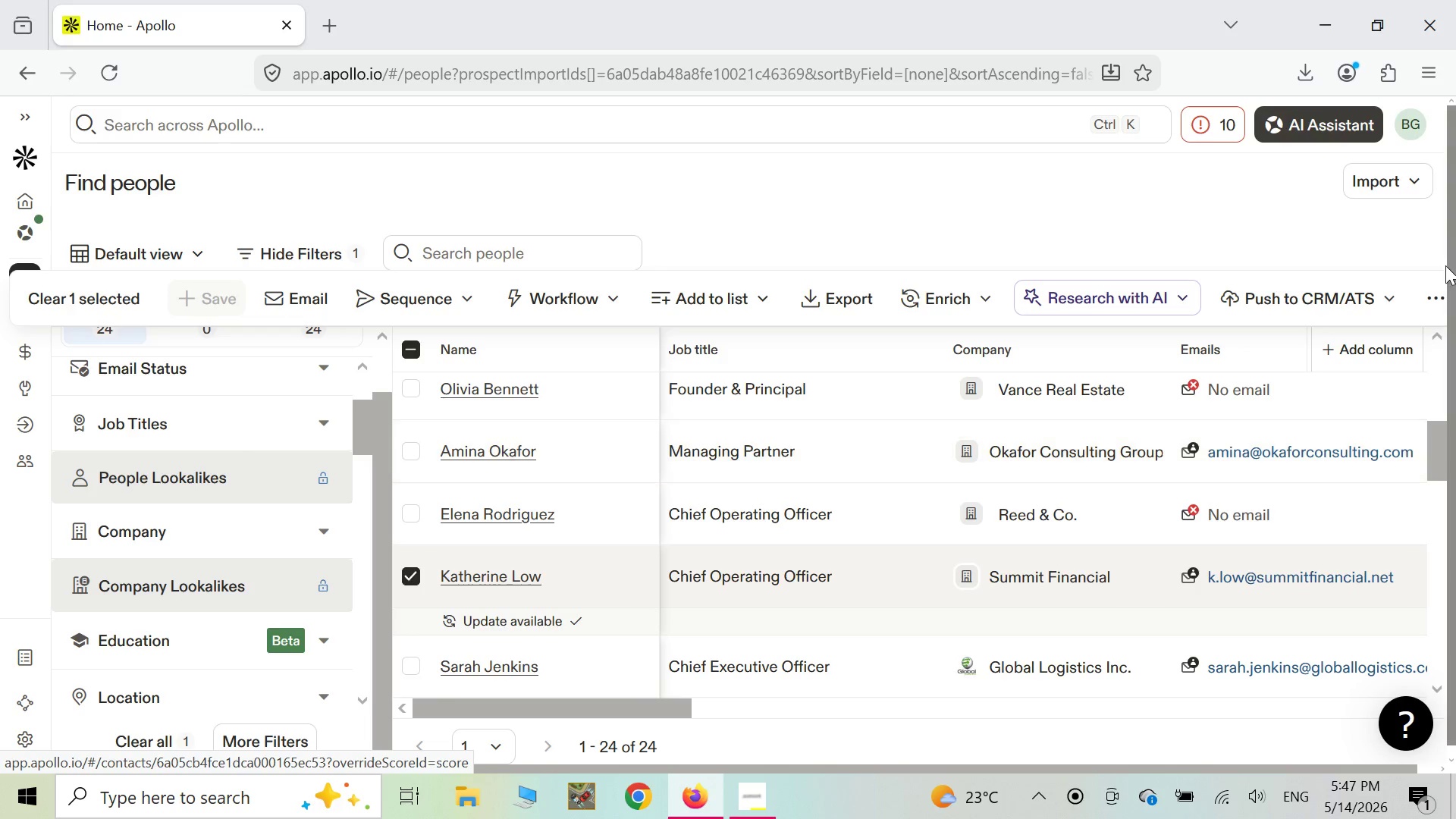 
left_click([1431, 300])
 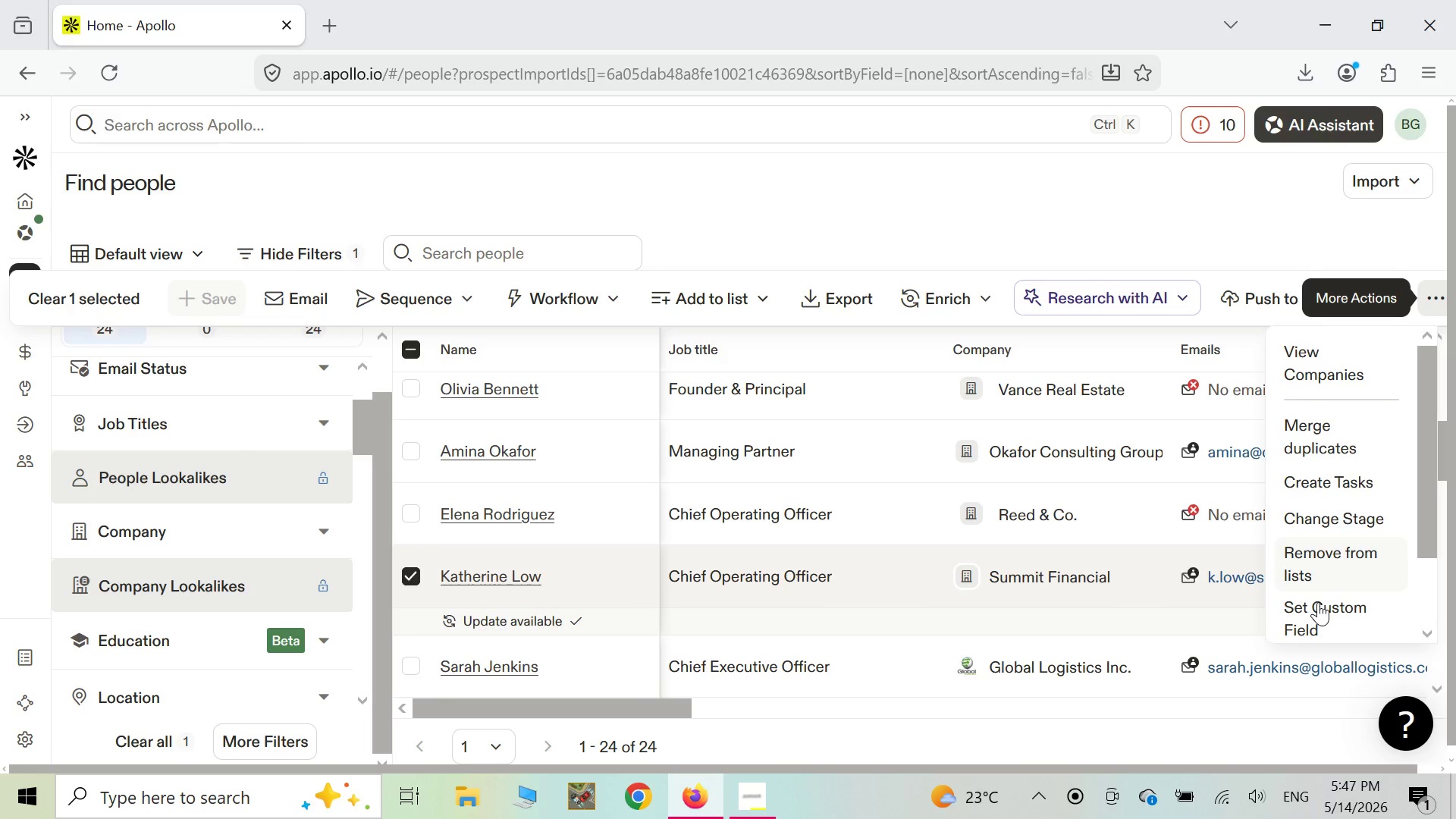 
left_click([1321, 608])
 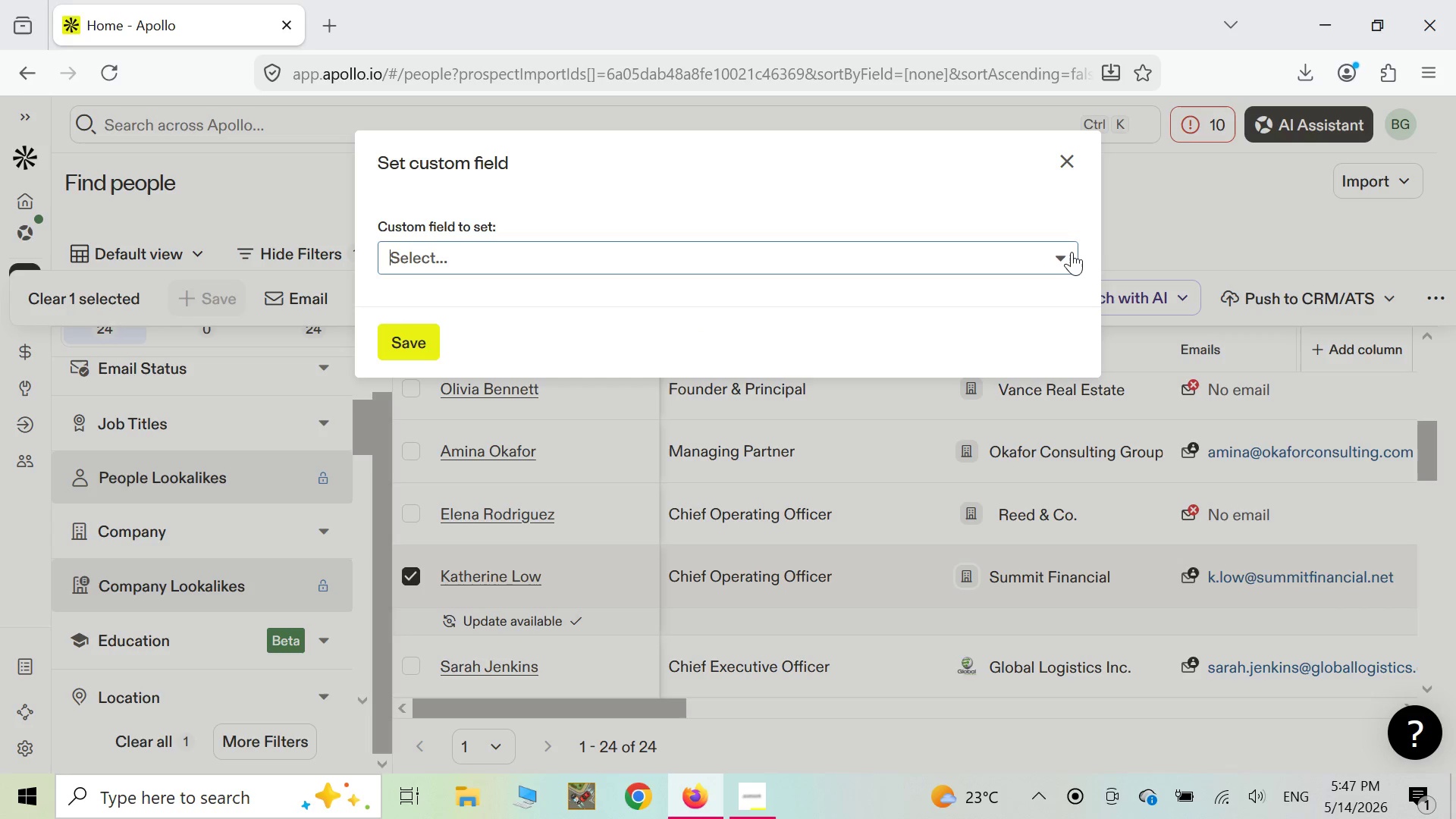 
left_click([1062, 257])
 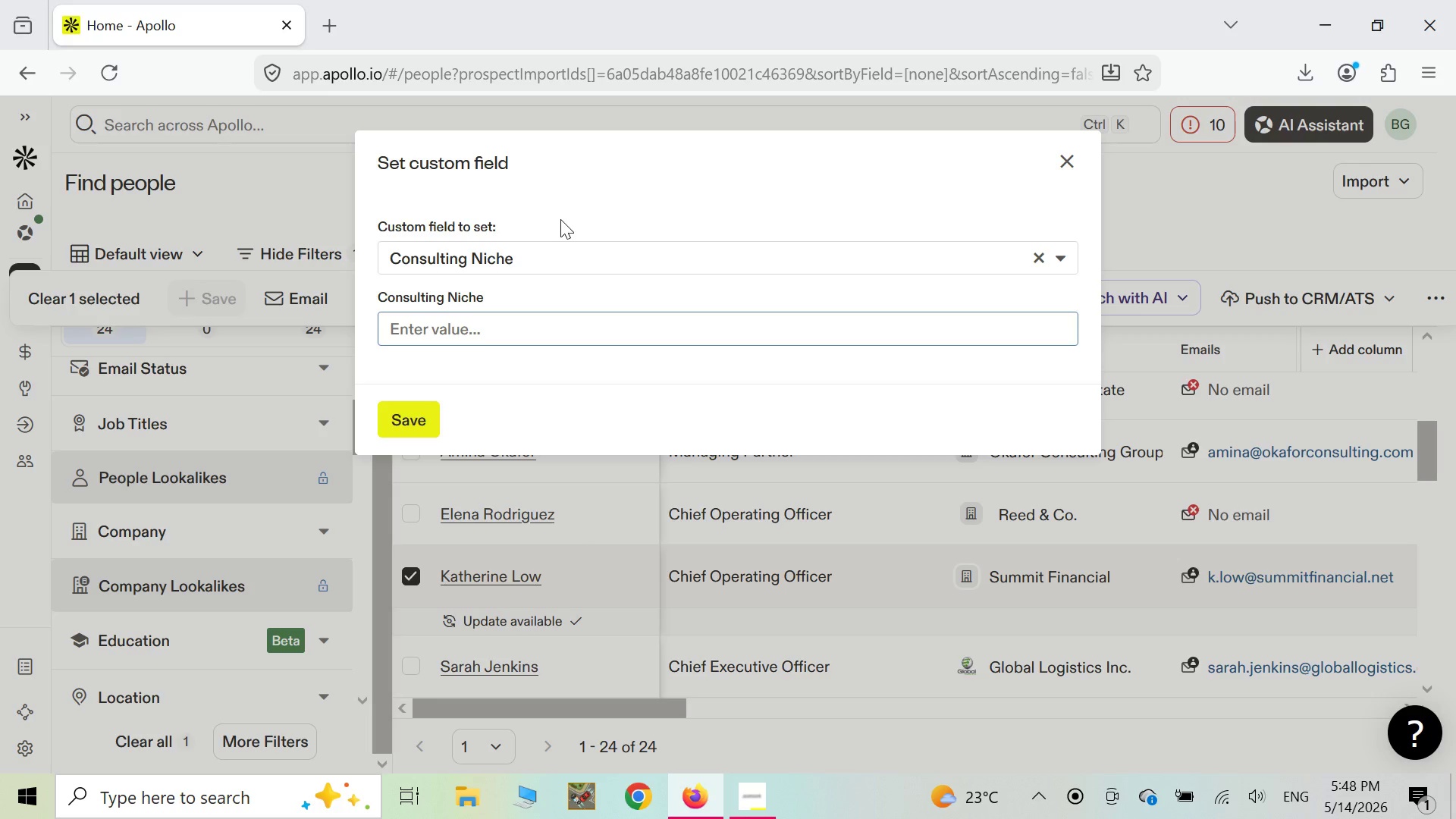 
wait(12.33)
 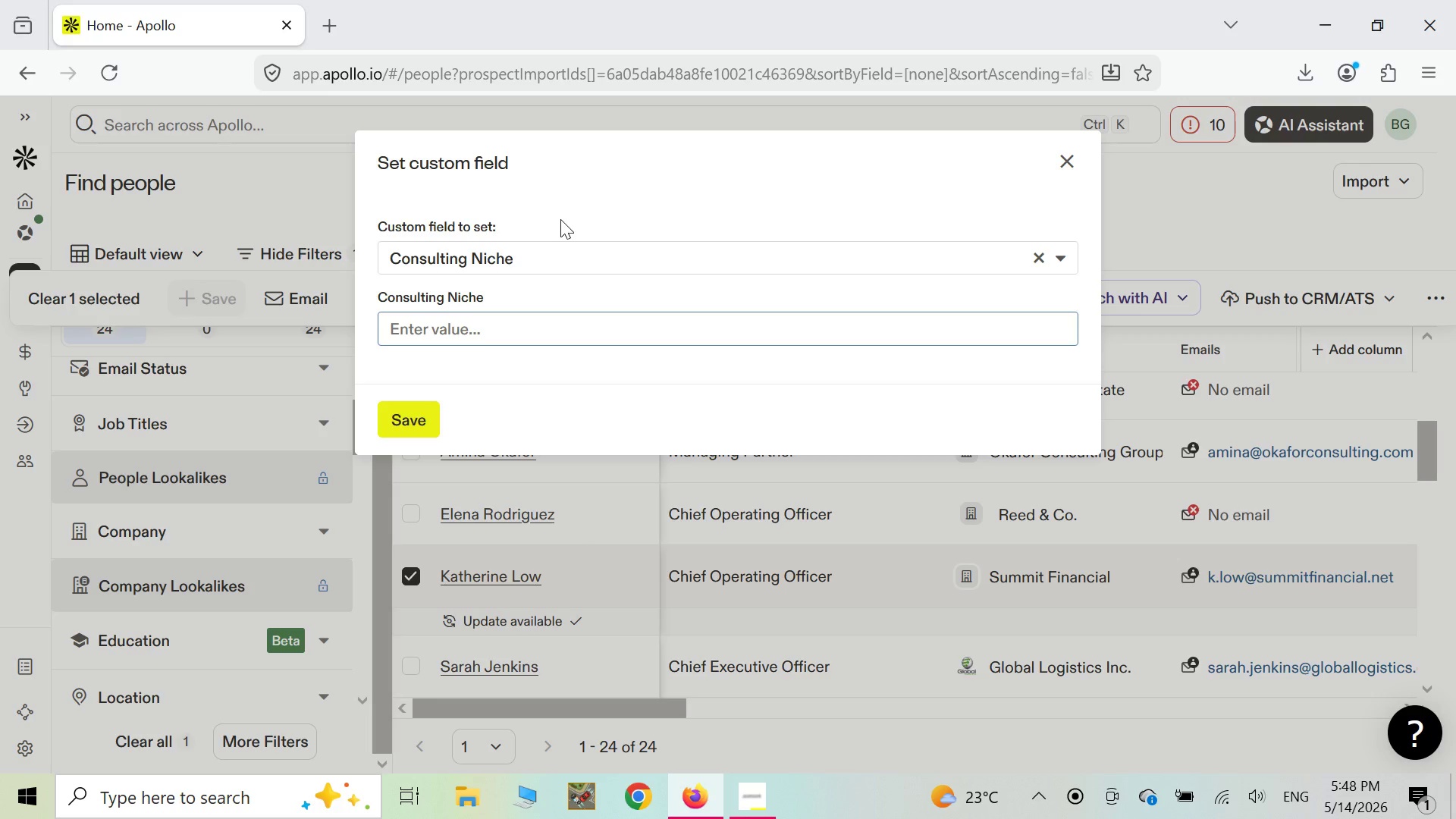 
key(CapsLock)
 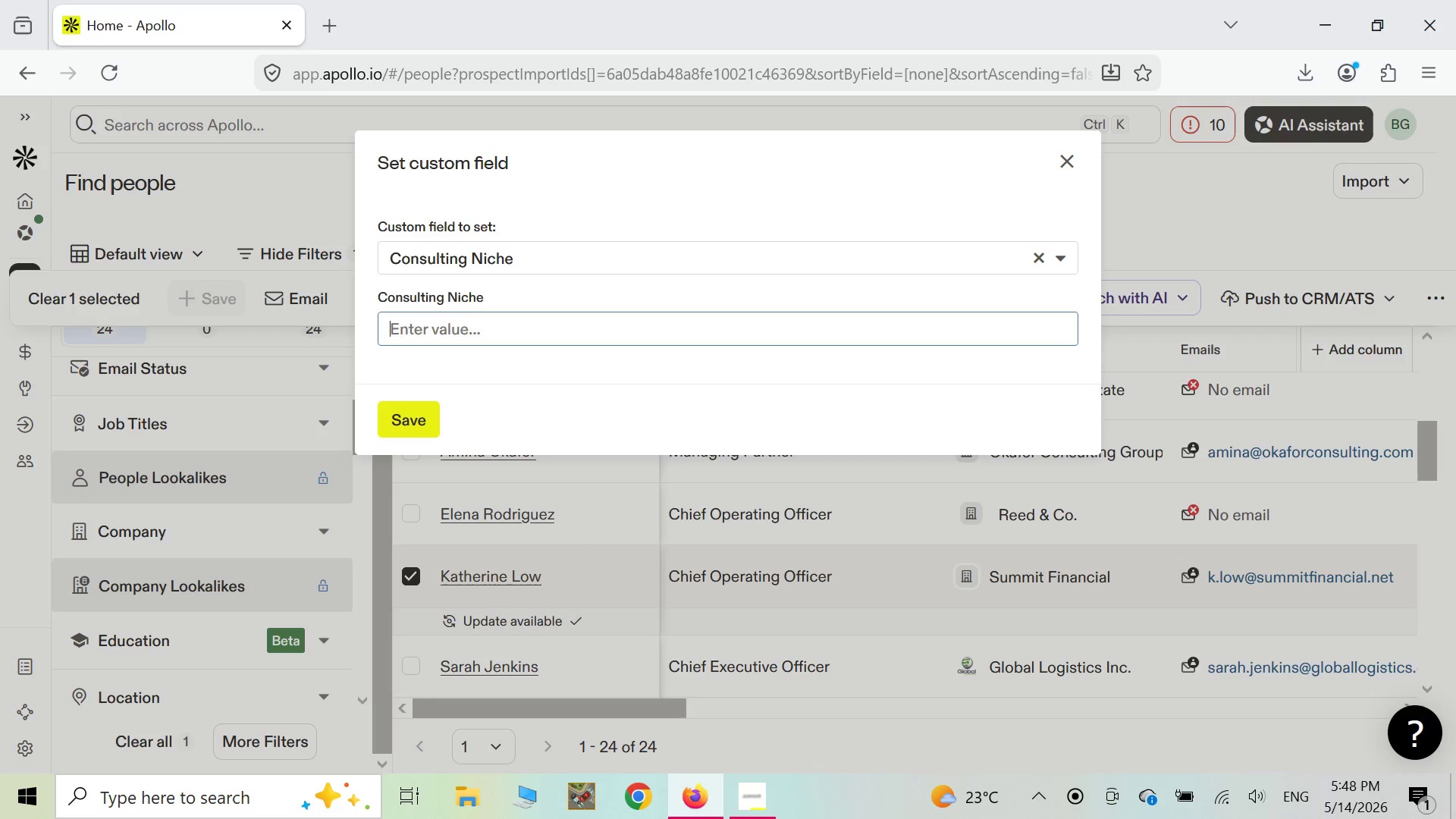 
key(O)
 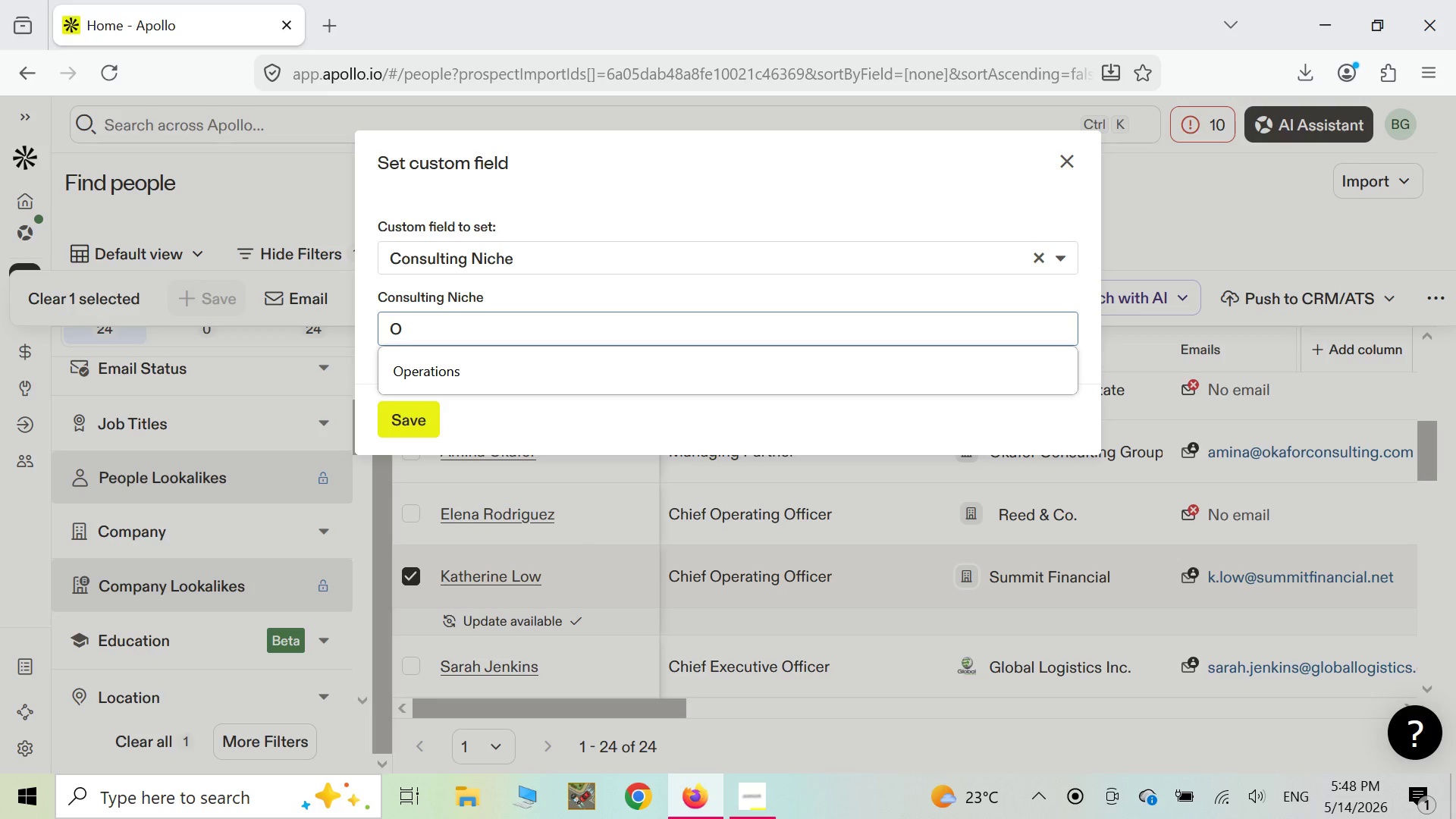 
key(CapsLock)
 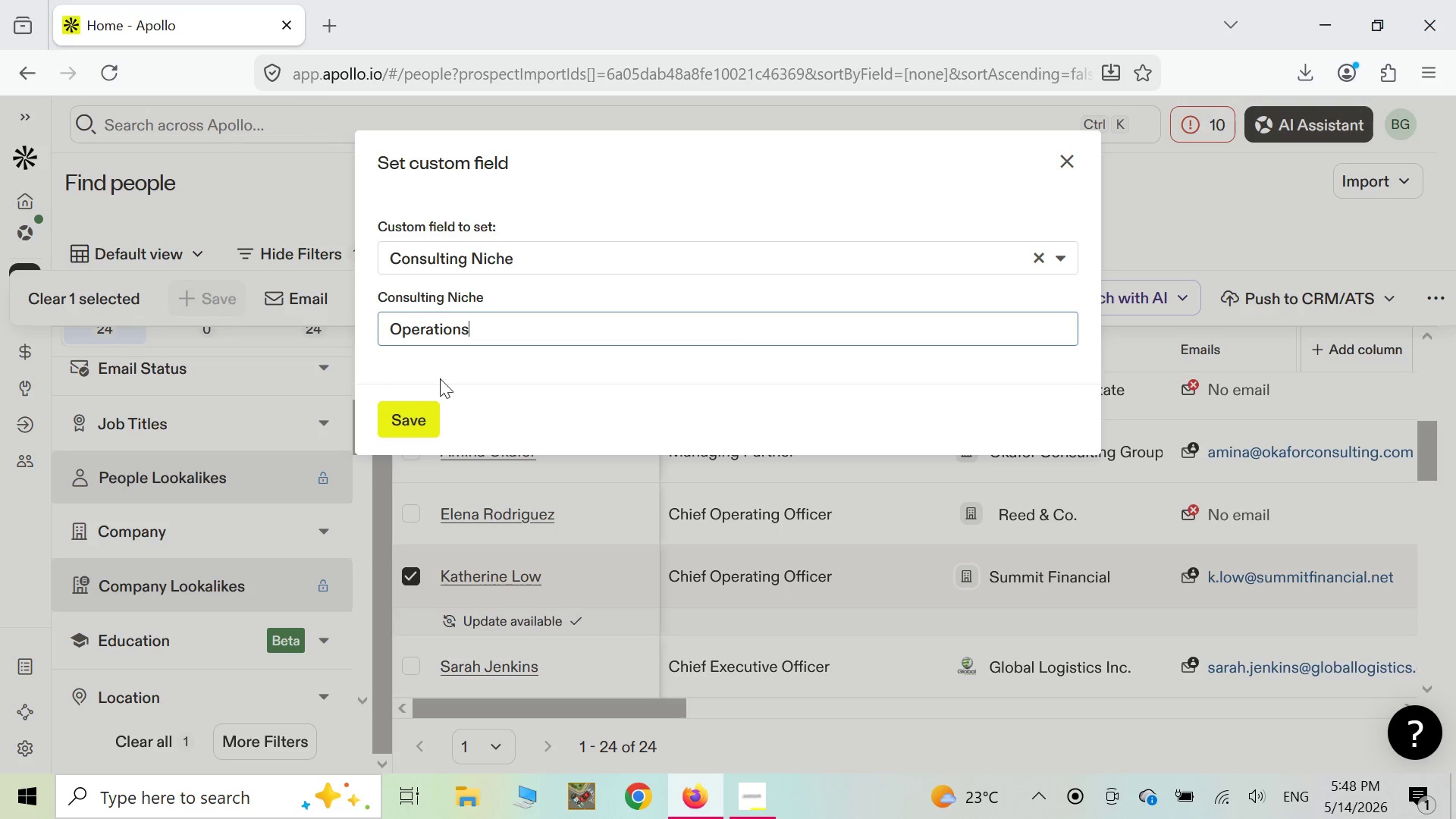 
left_click([403, 428])
 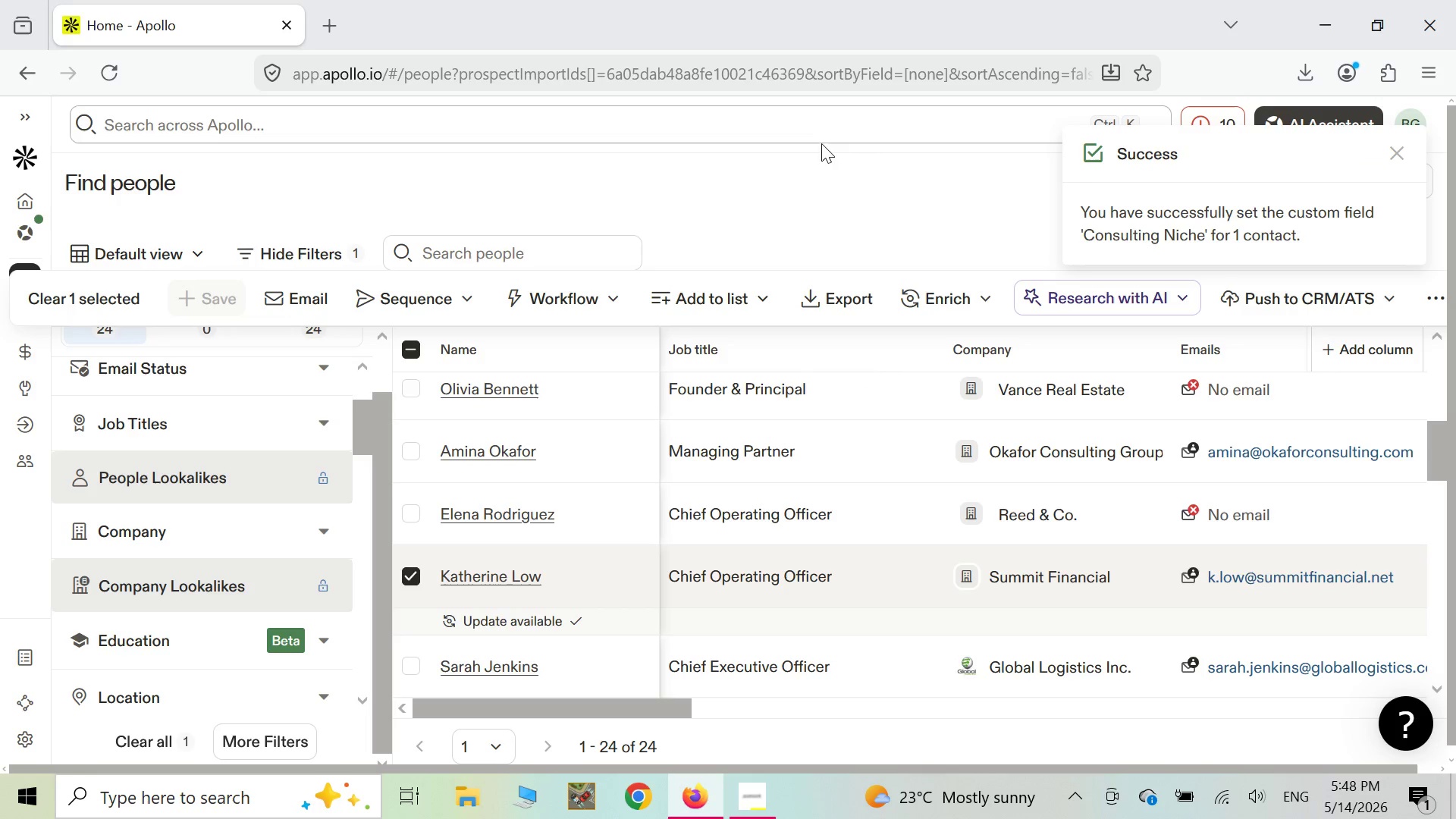 
wait(6.39)
 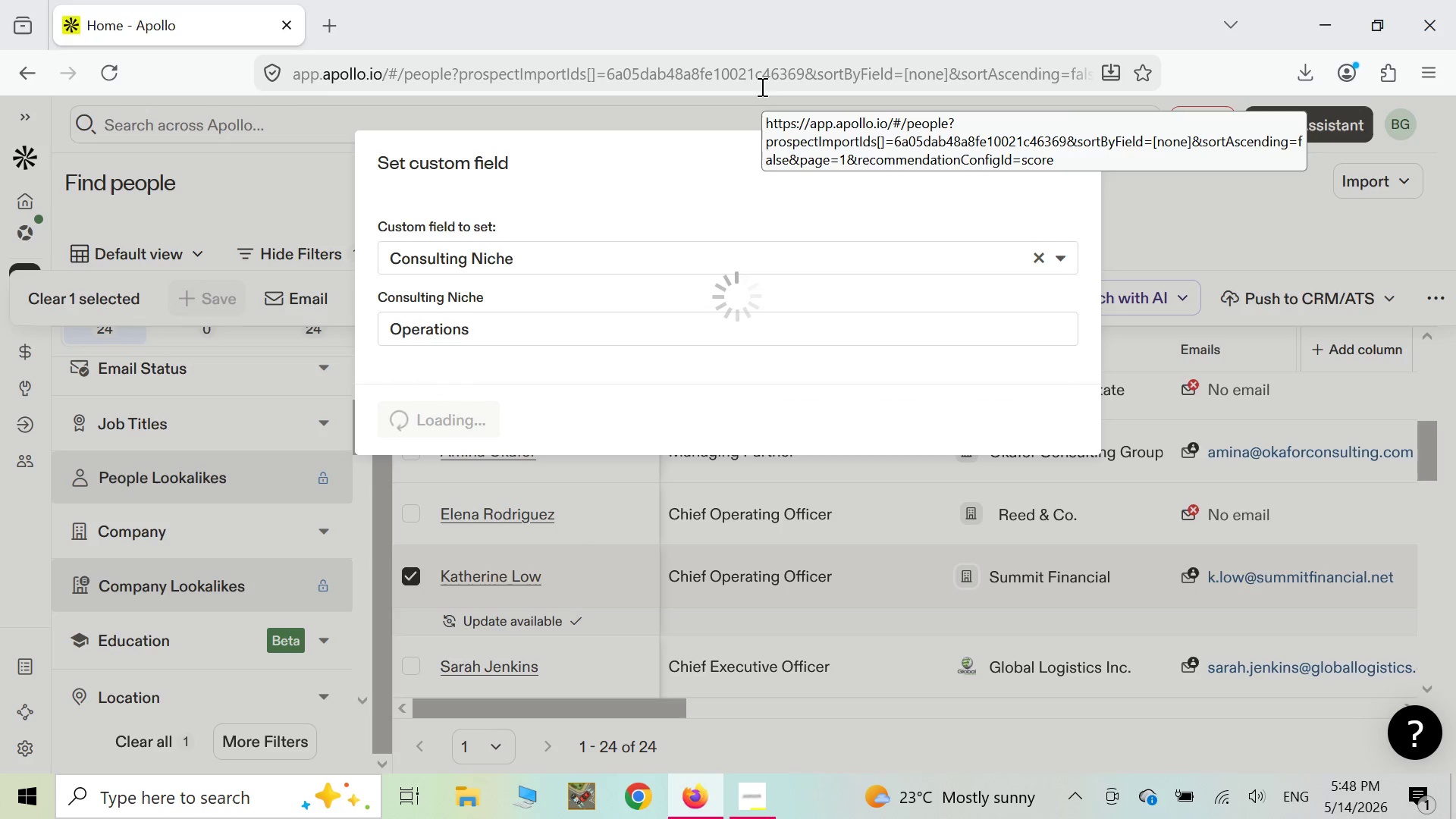 
mouse_move([1425, 304])
 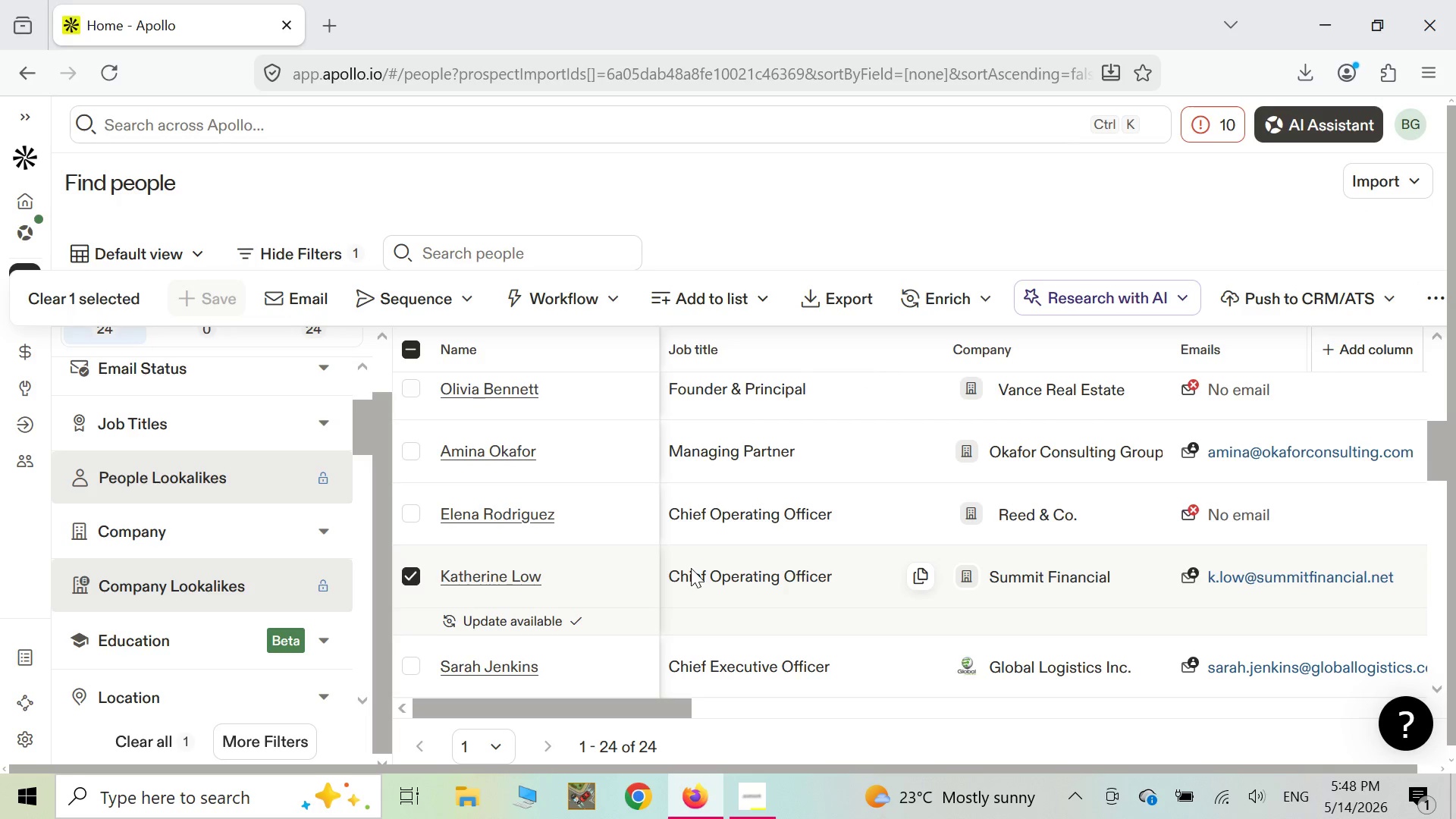 
scroll: coordinate [691, 568], scroll_direction: down, amount: 1.0
 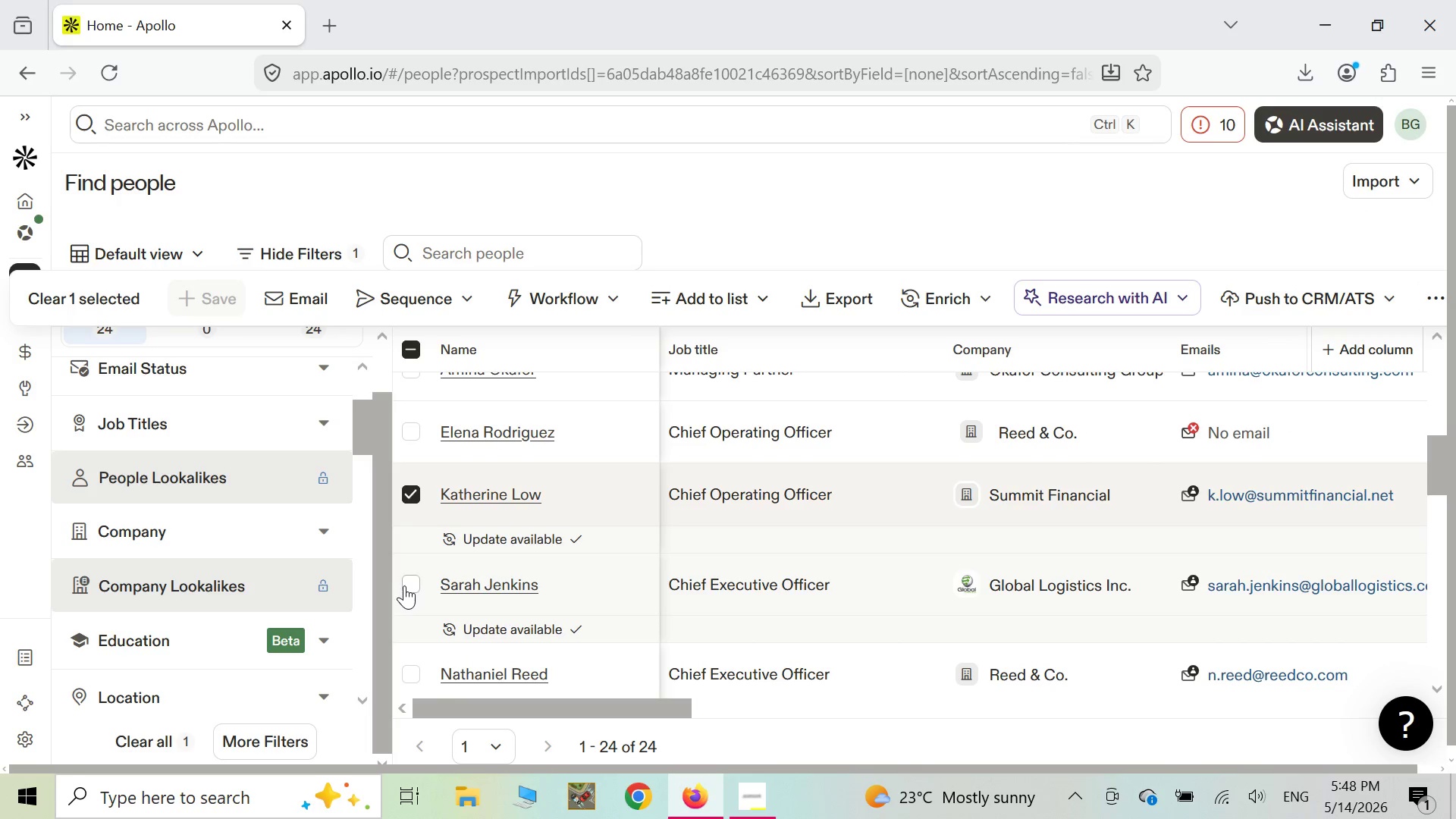 
left_click([404, 585])
 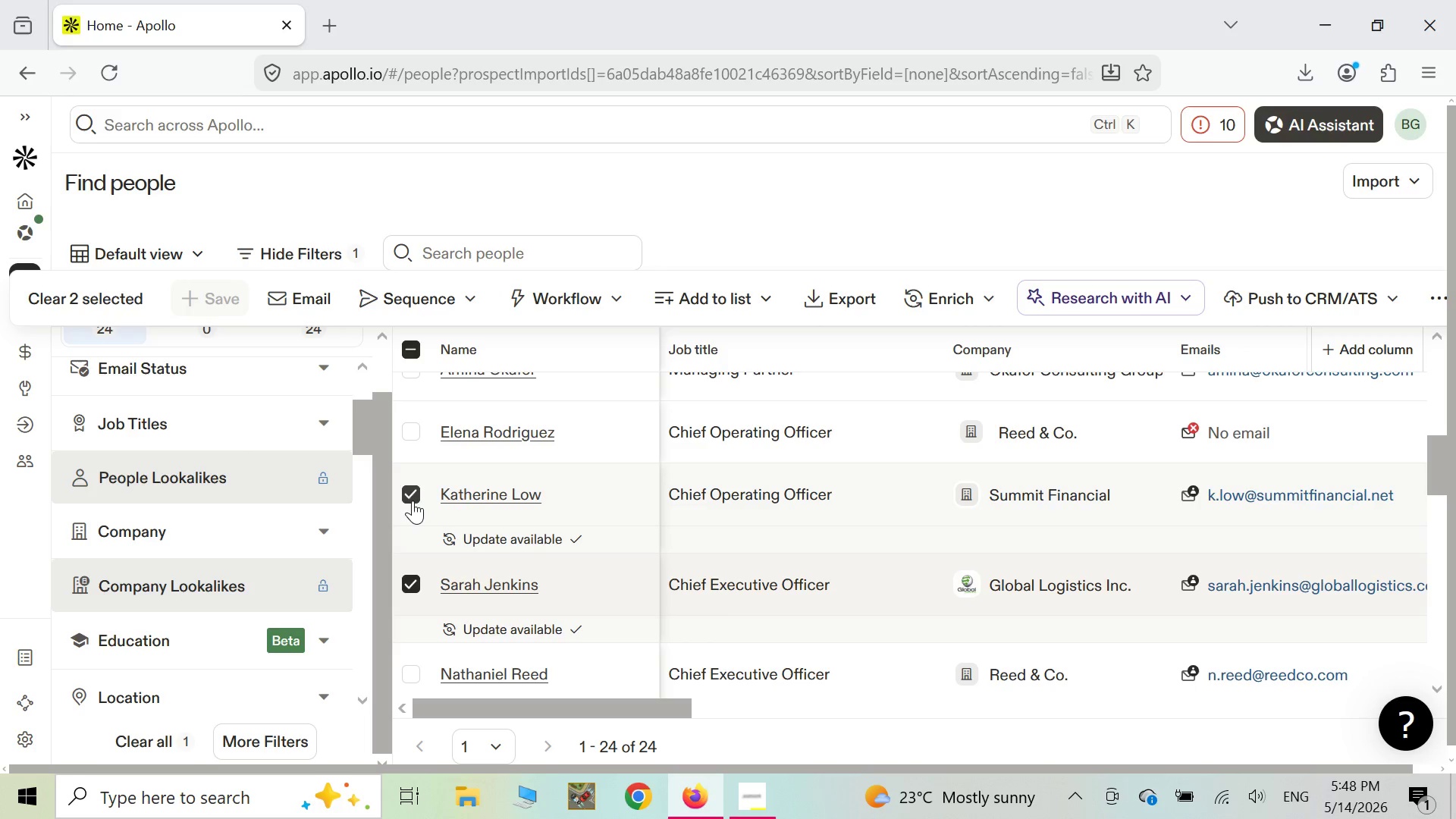 
left_click([411, 497])
 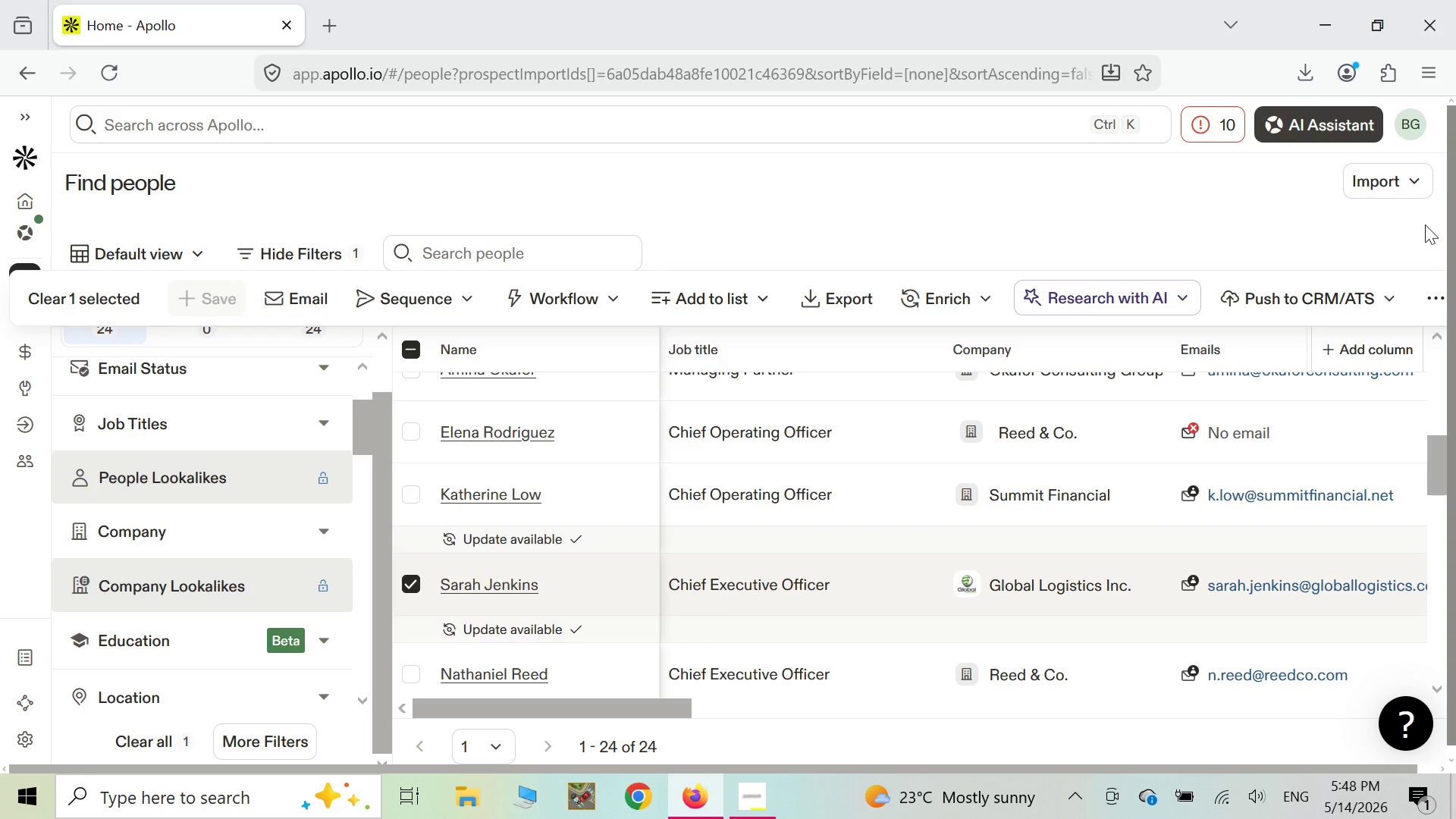 
left_click([1432, 290])
 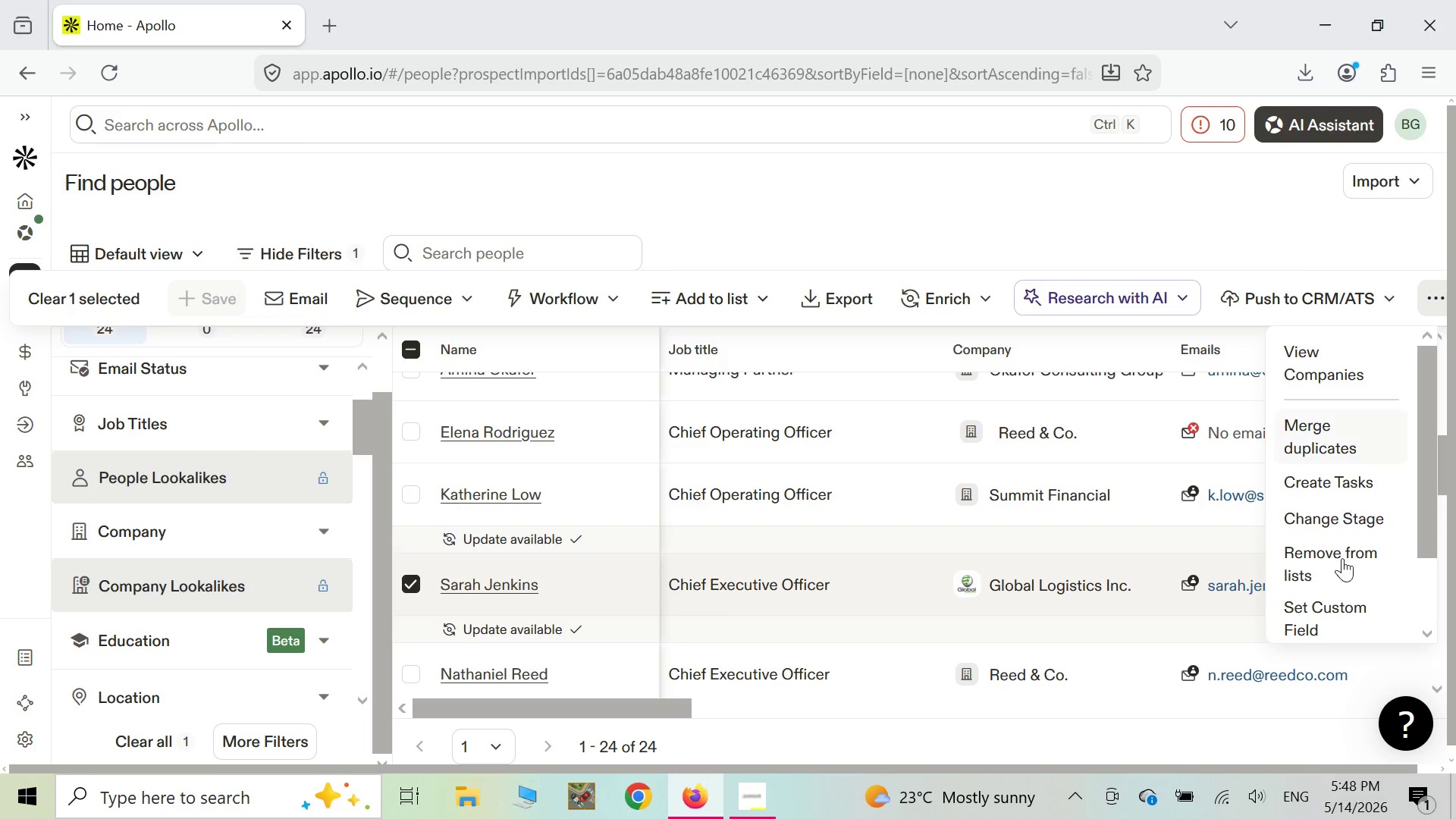 
left_click([1329, 627])
 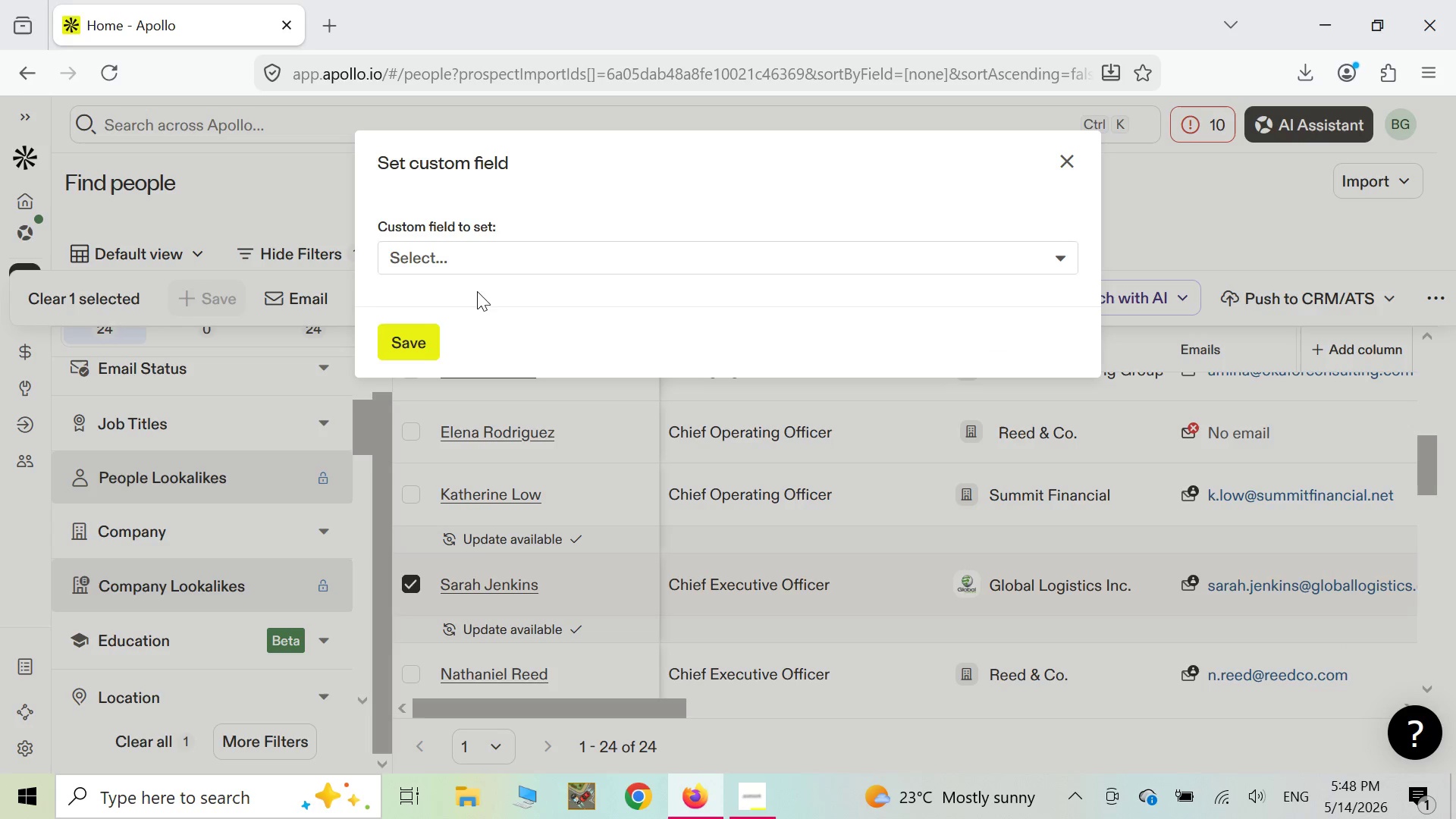 
left_click([481, 262])
 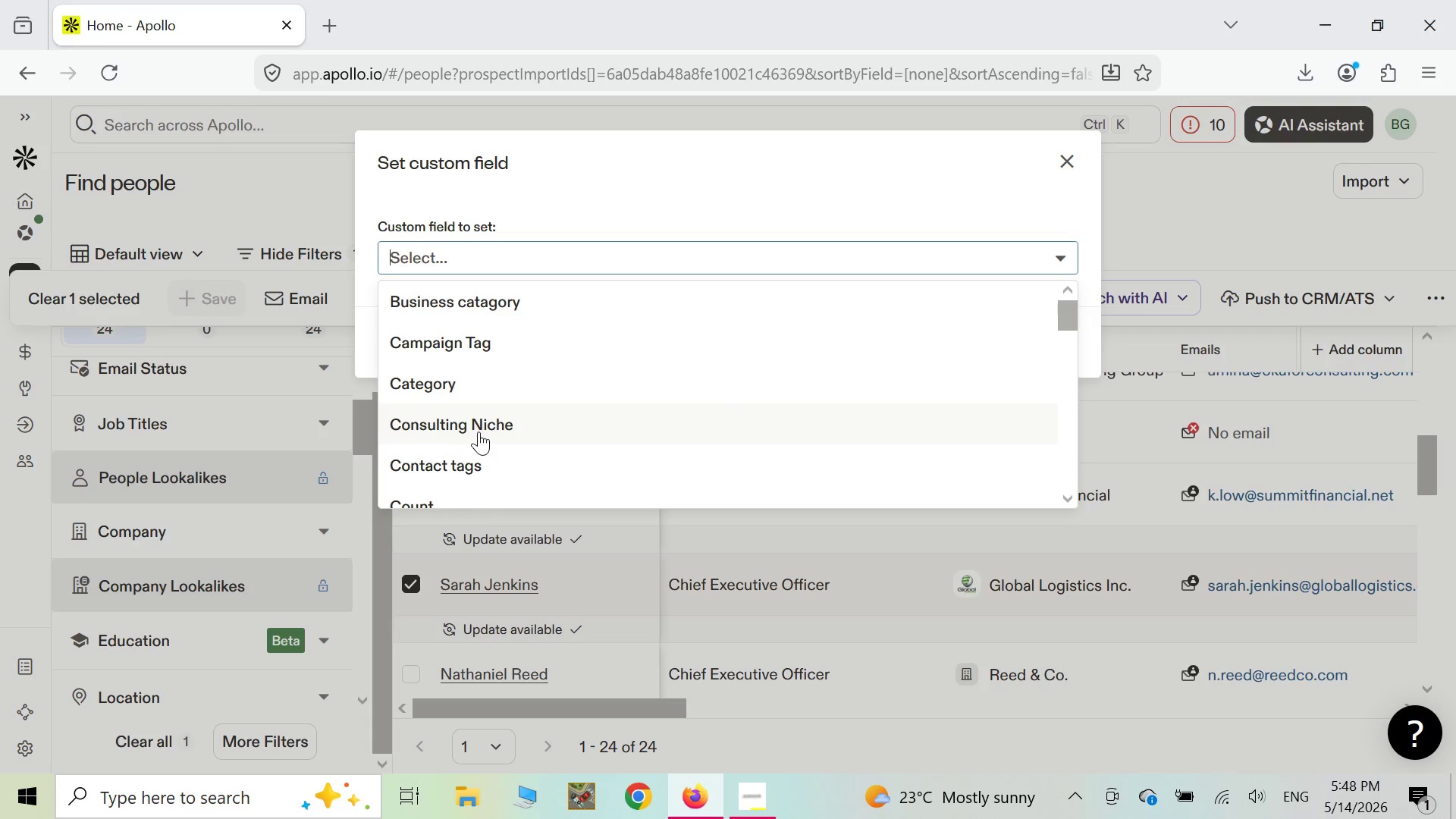 
wait(7.58)
 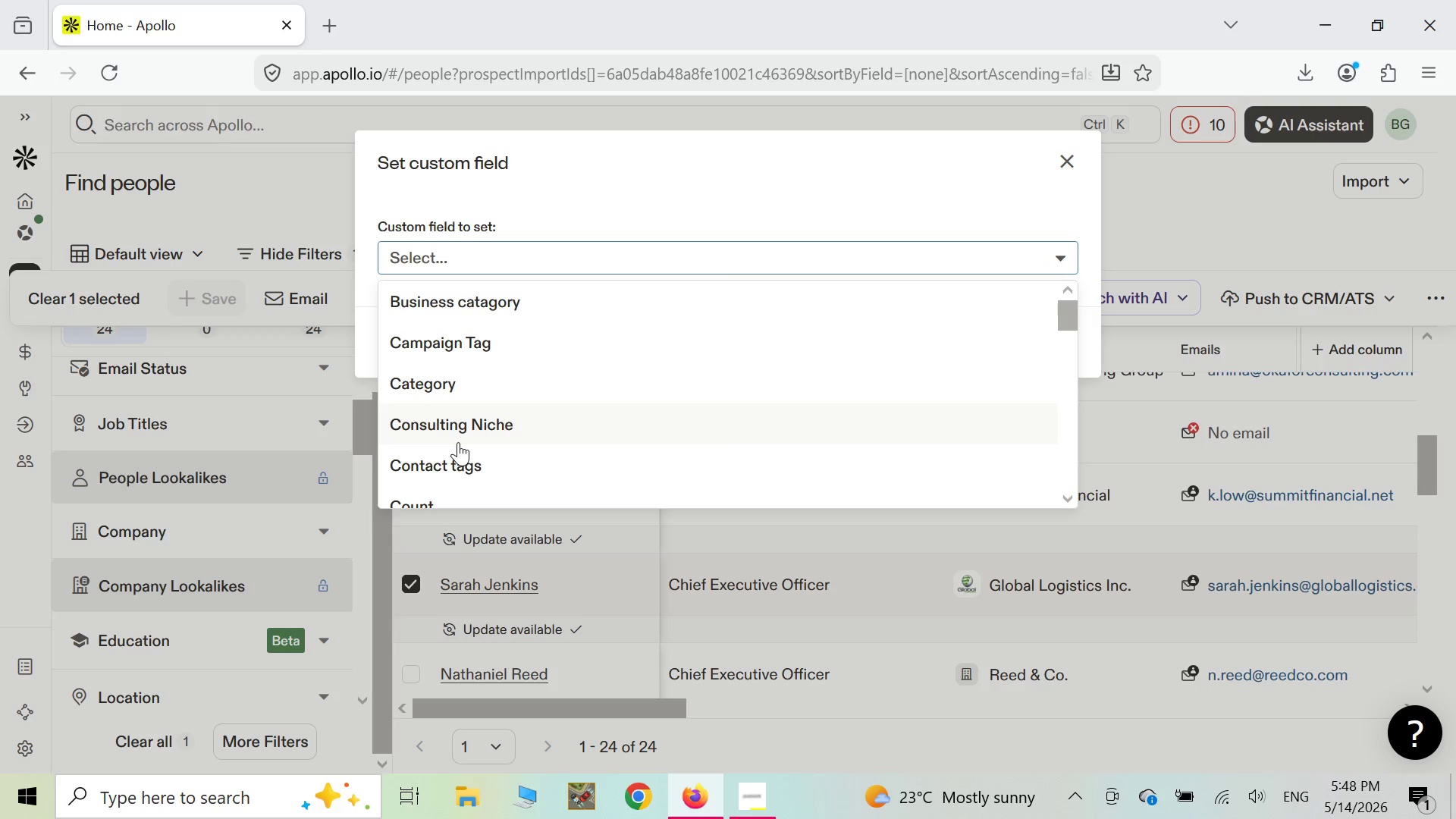 
left_click([484, 428])
 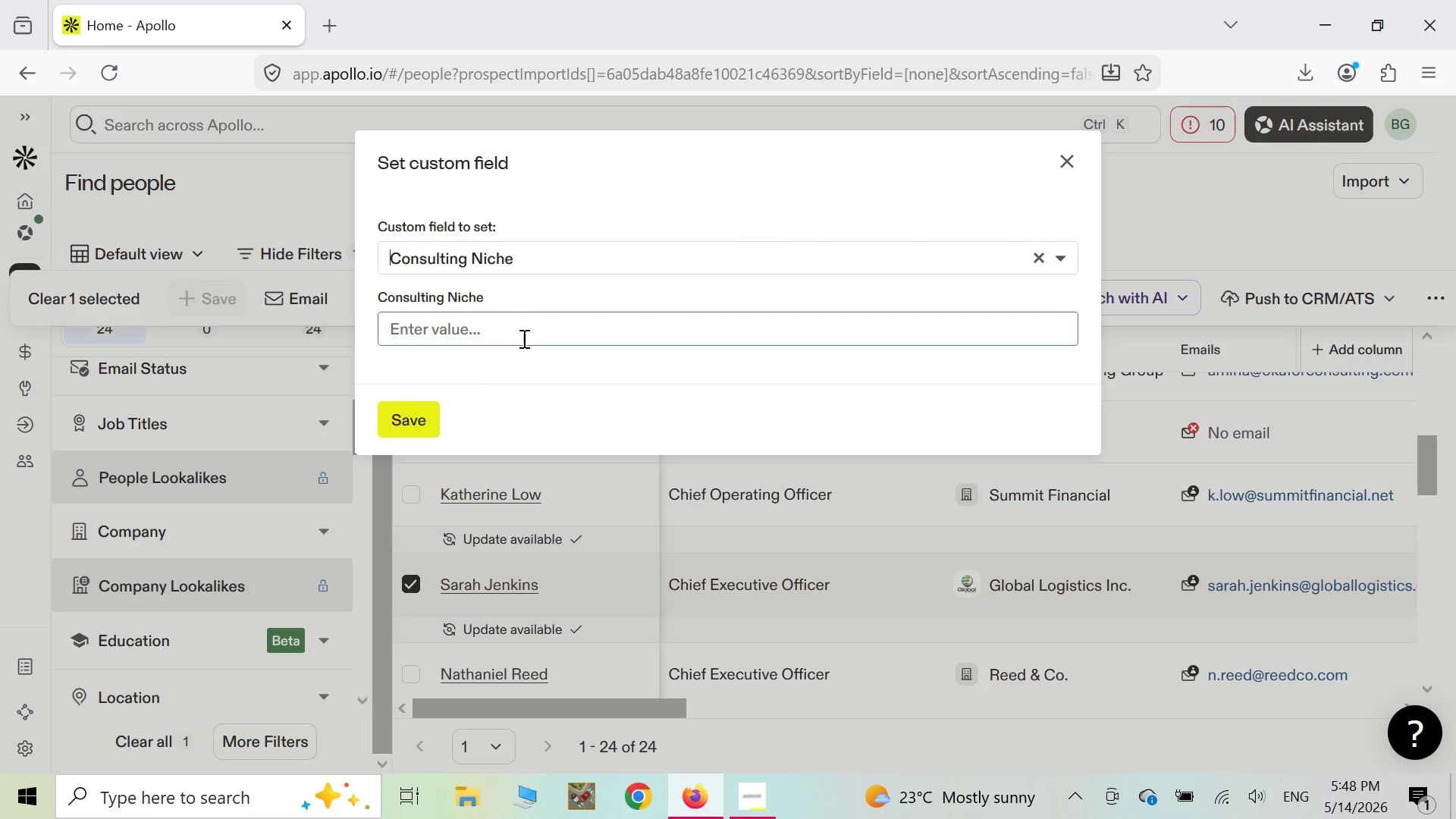 
left_click([525, 336])
 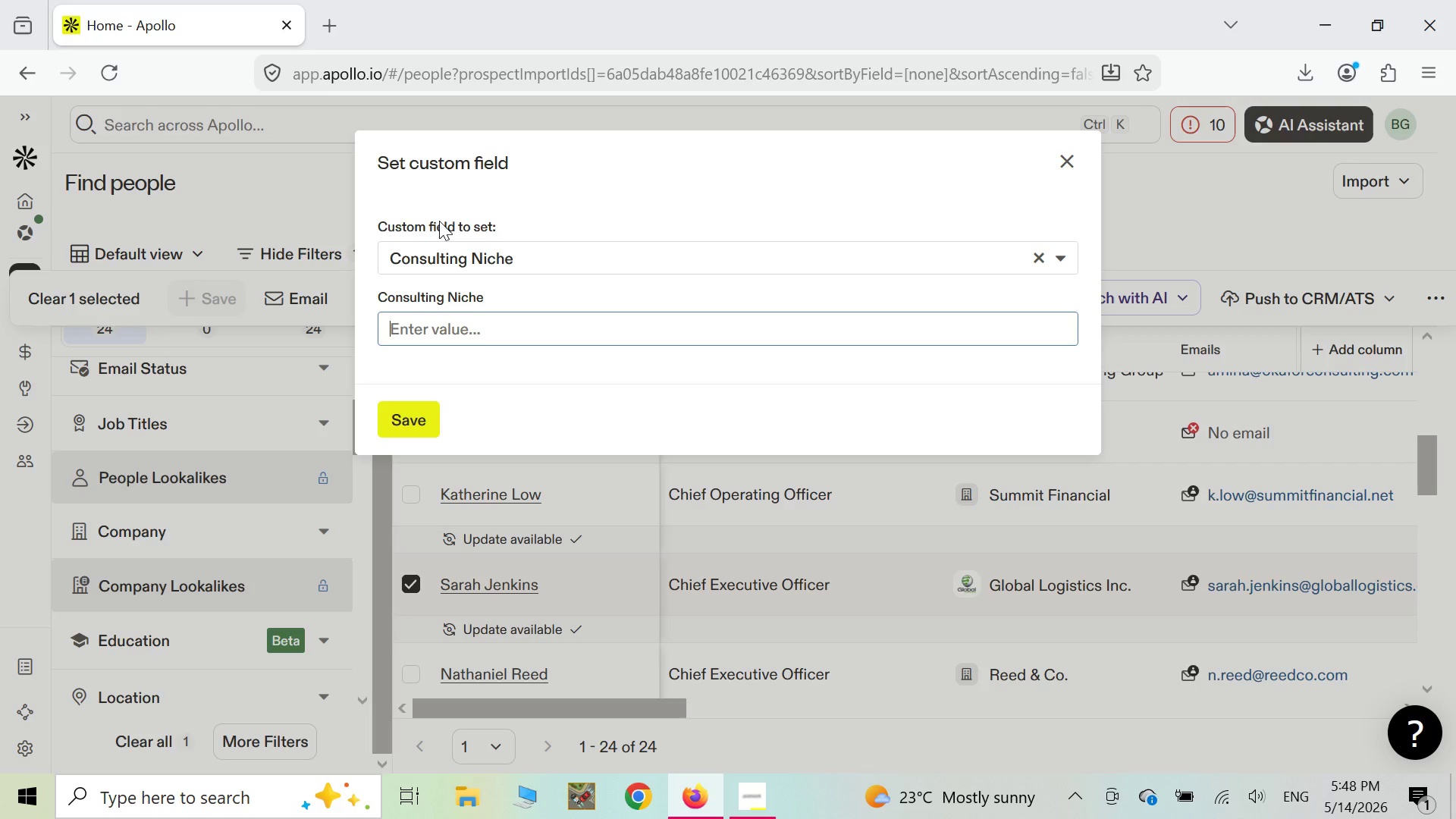 
wait(12.84)
 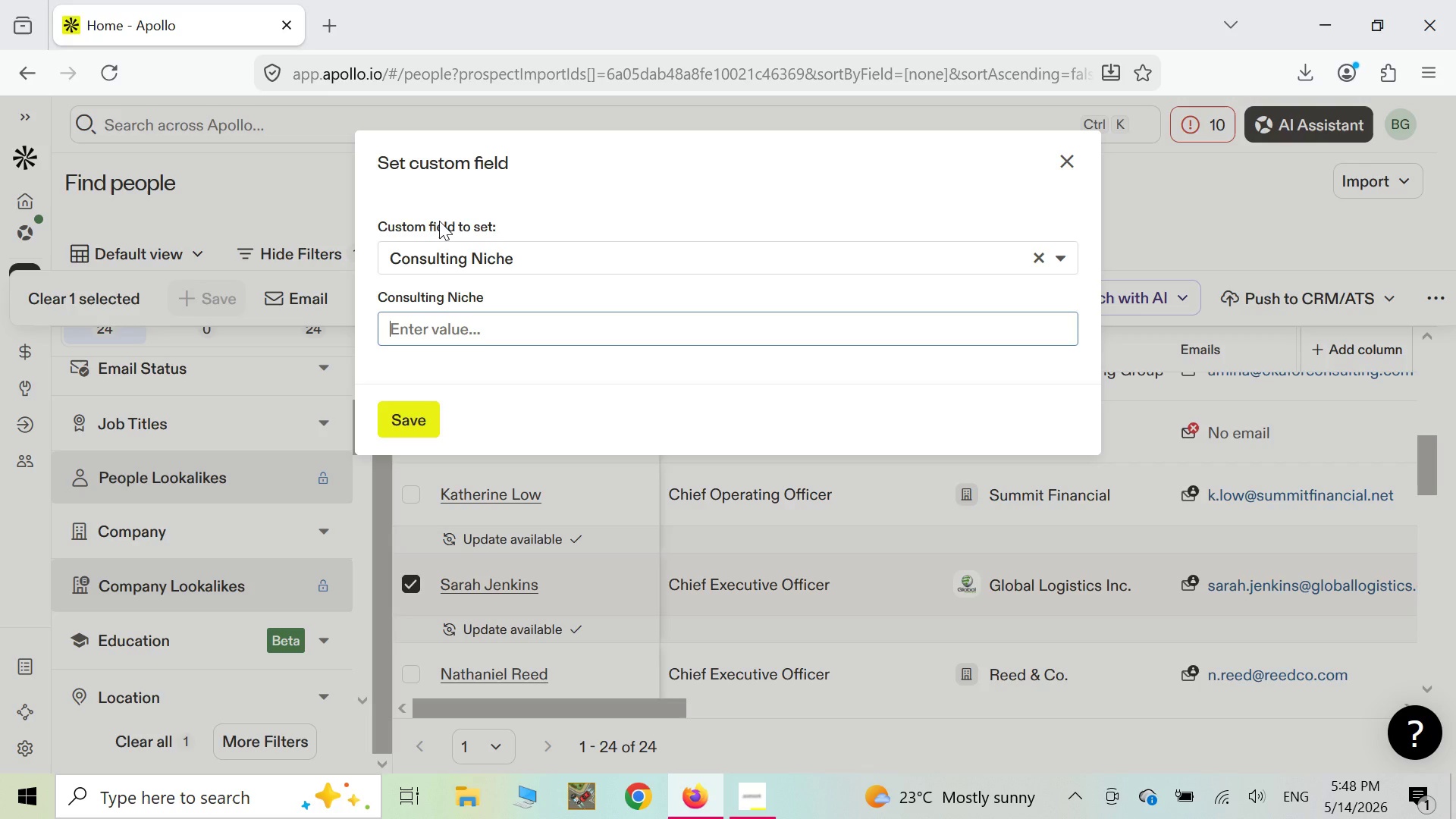 
type(op)
 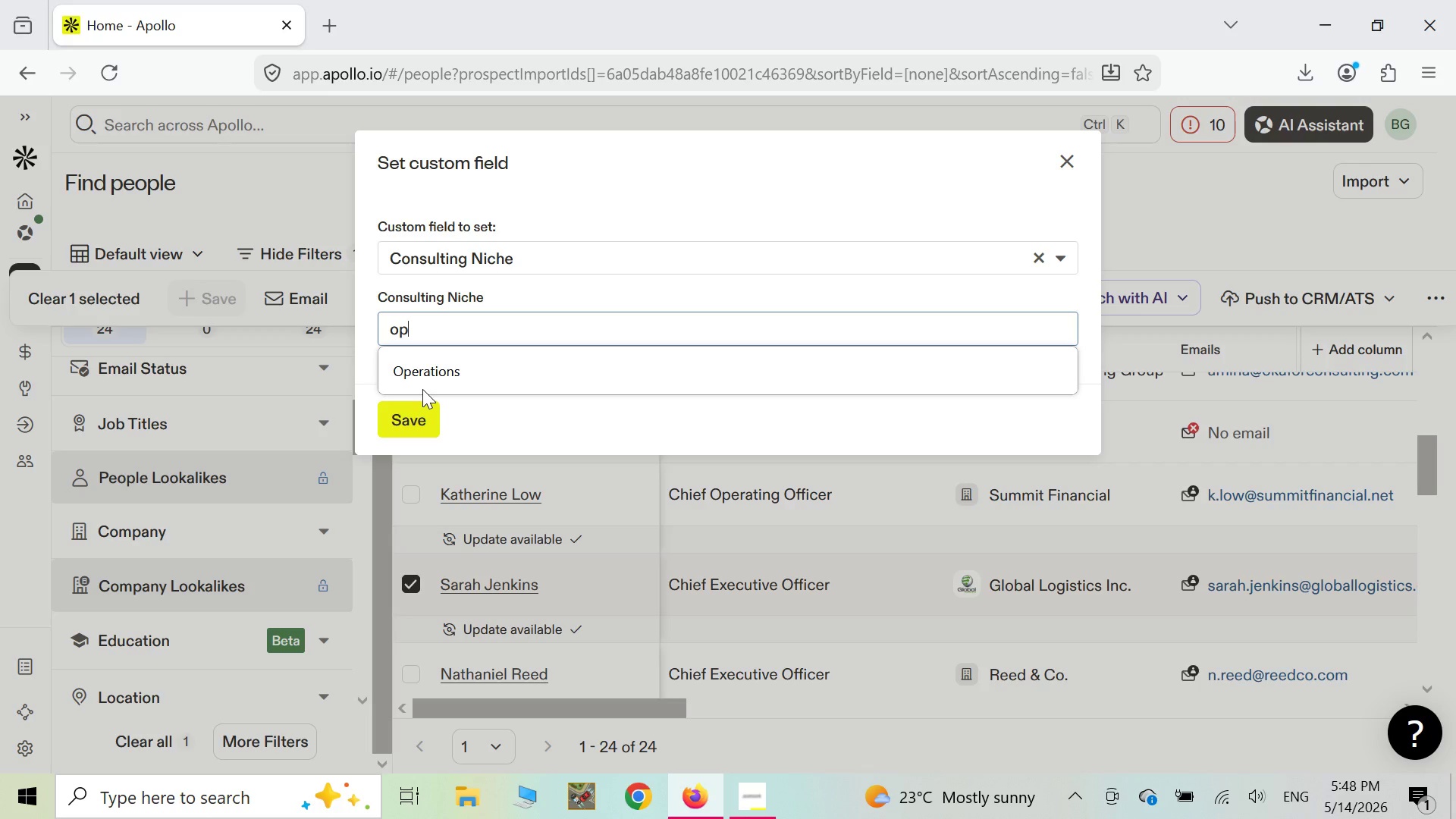 
left_click([425, 378])
 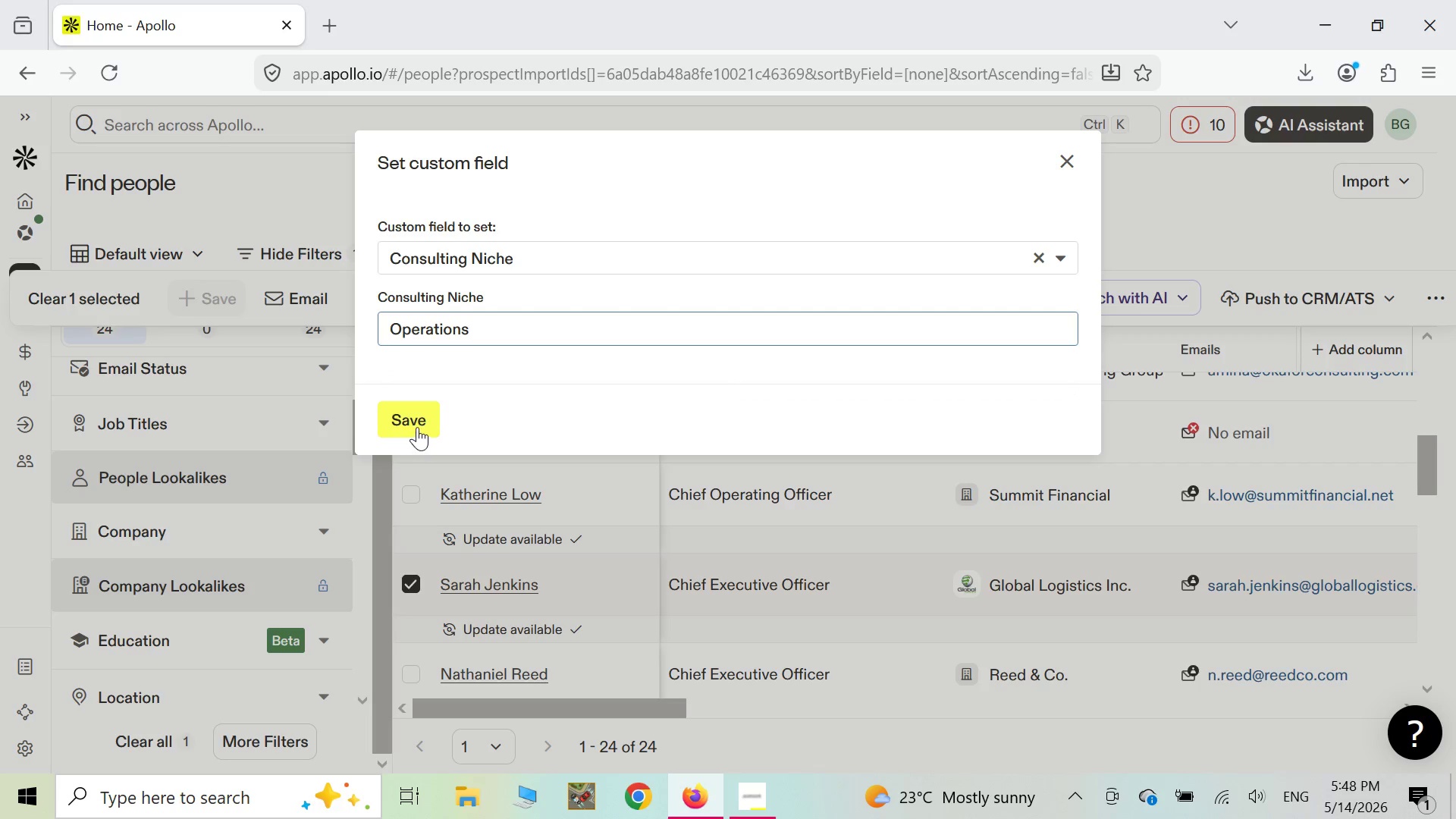 
left_click([419, 421])
 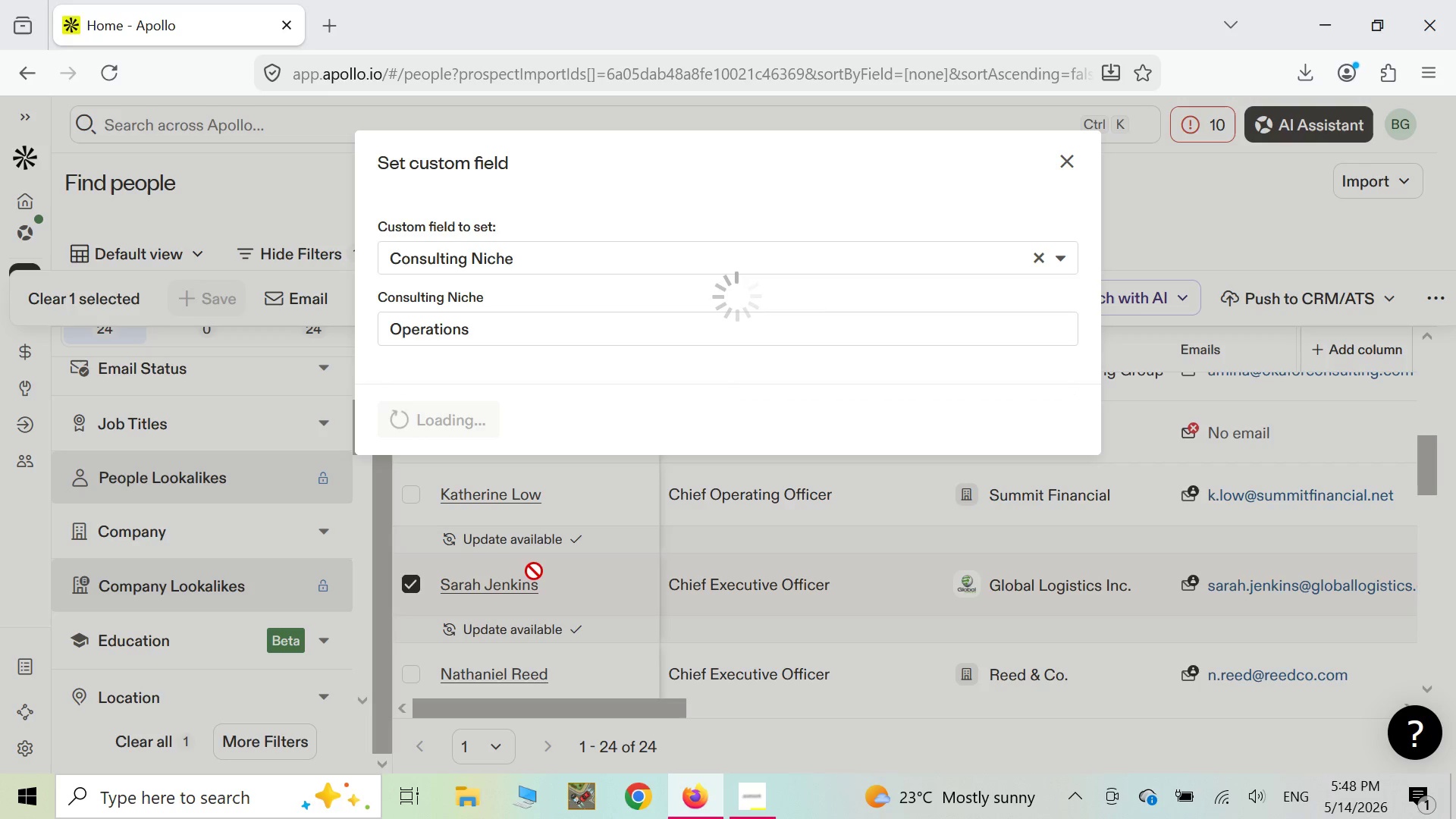 
wait(5.02)
 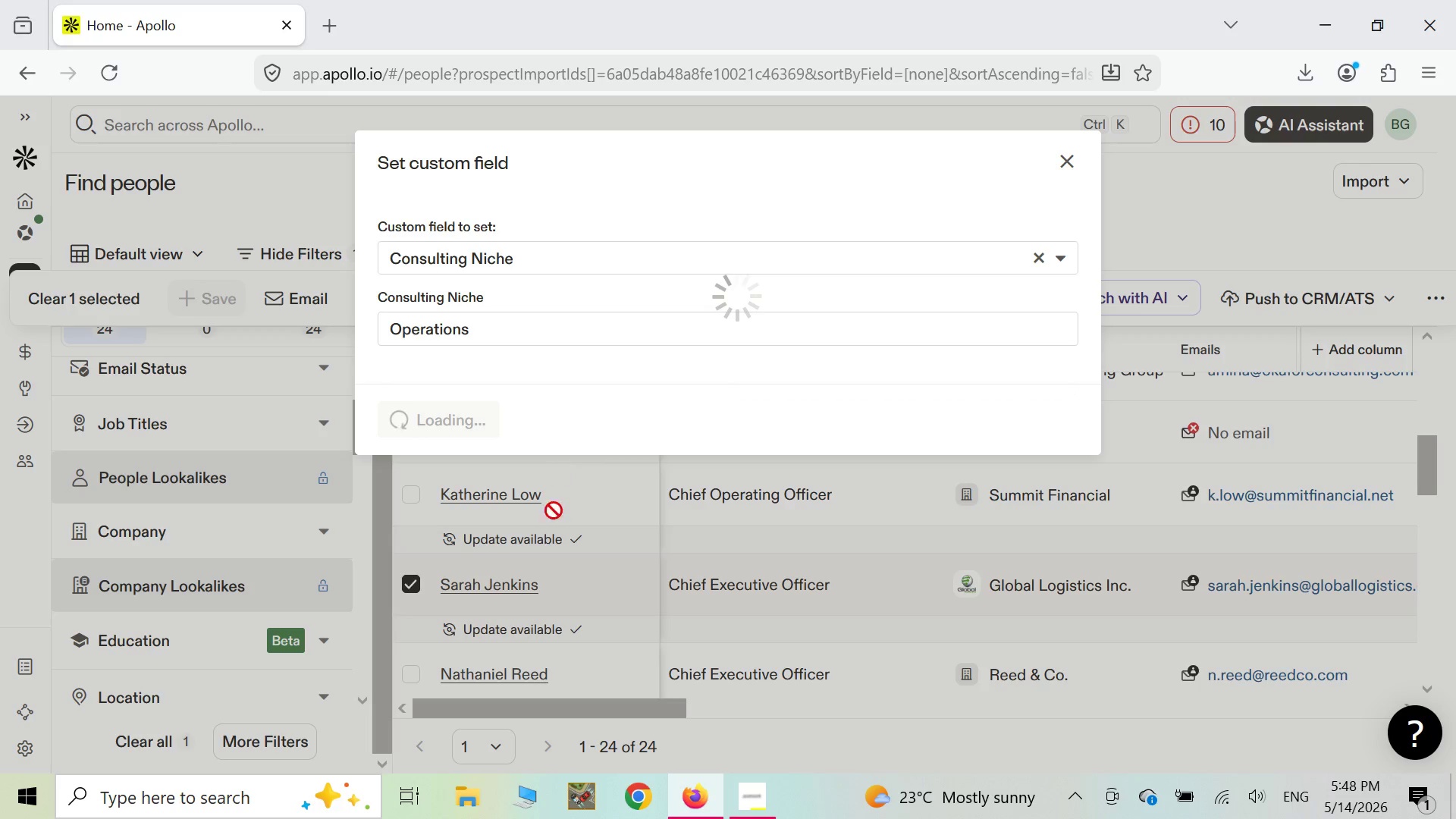 
scroll: coordinate [534, 571], scroll_direction: down, amount: 1.0
 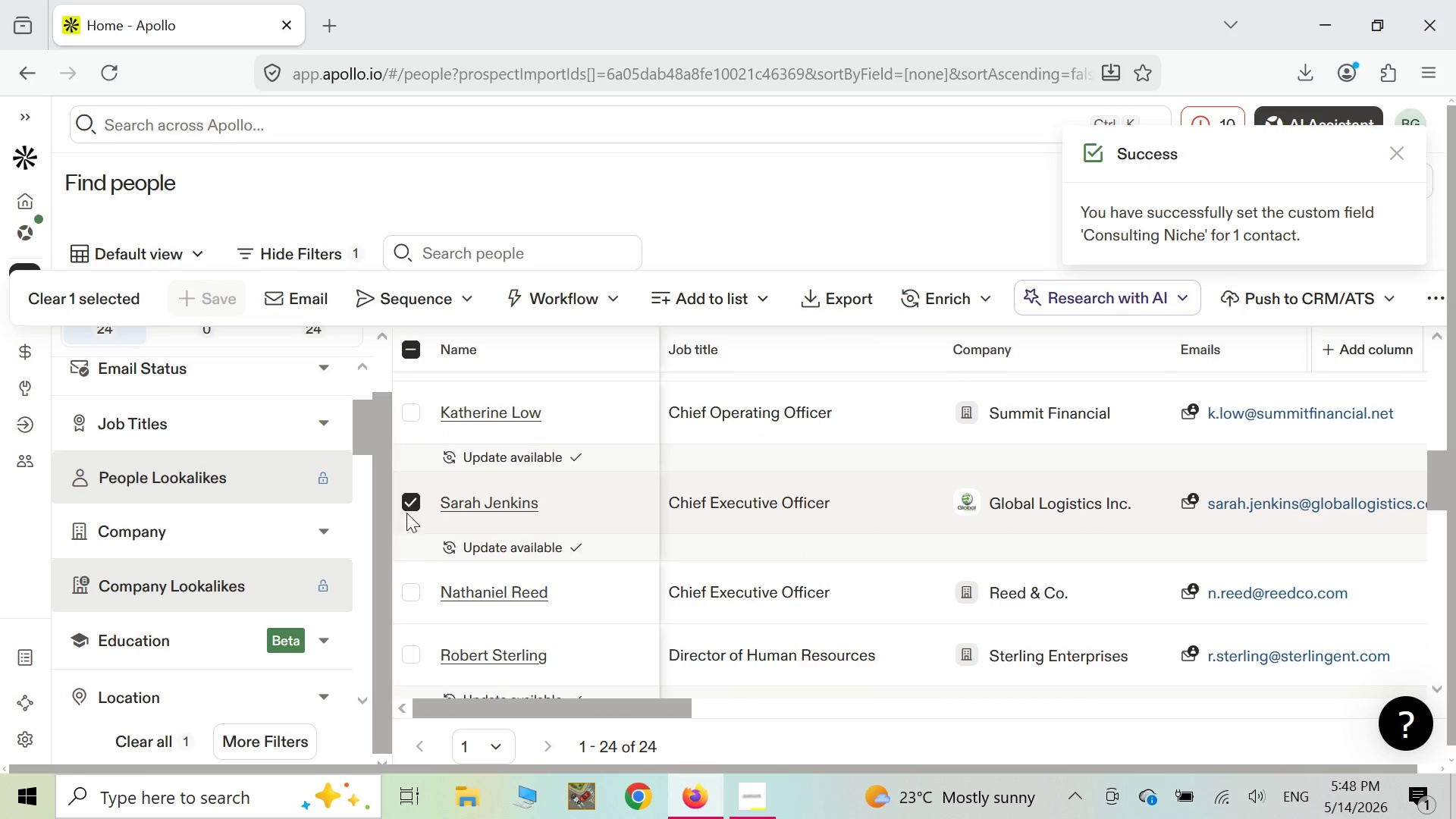 
left_click([413, 504])
 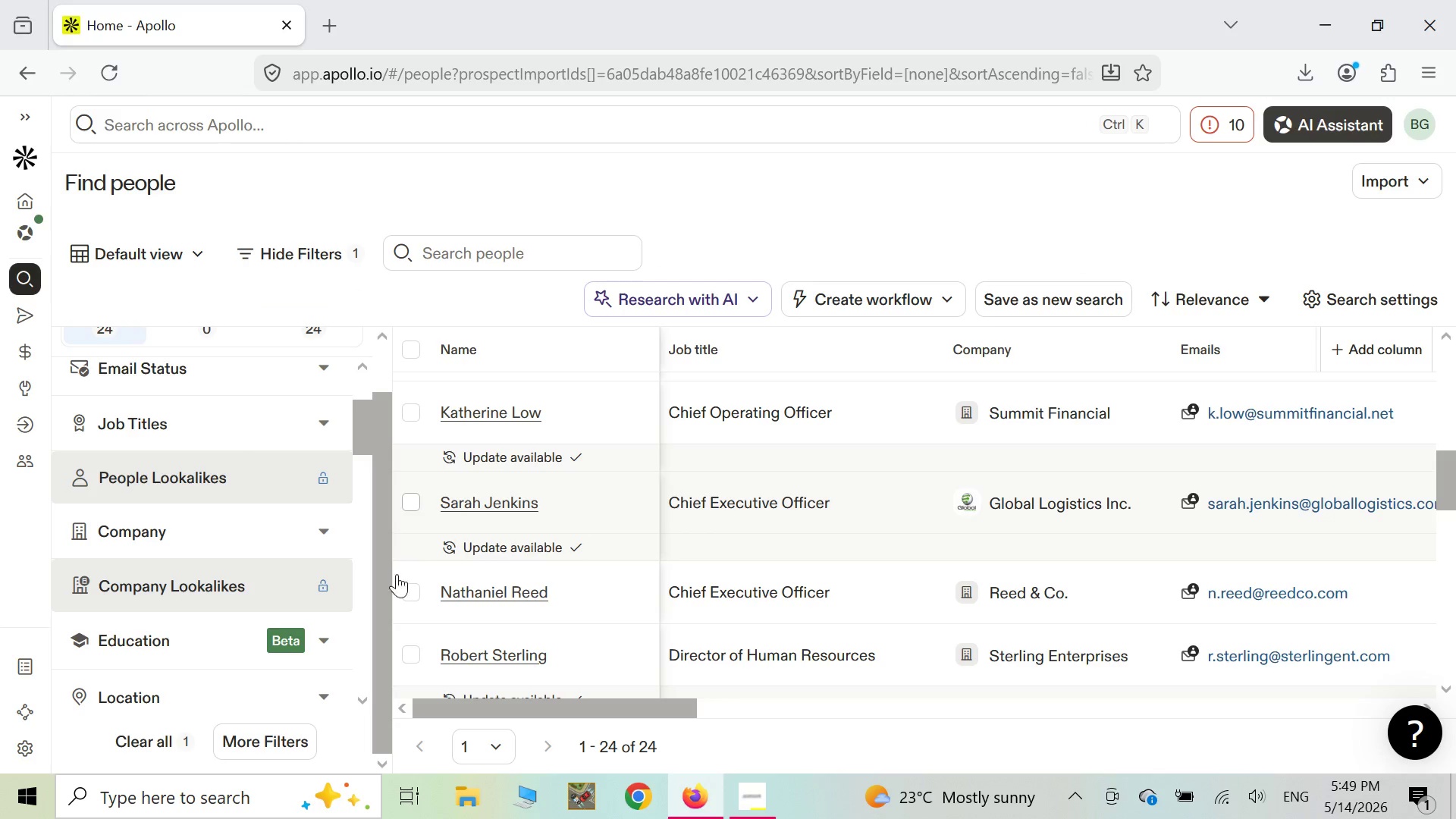 
left_click([410, 597])
 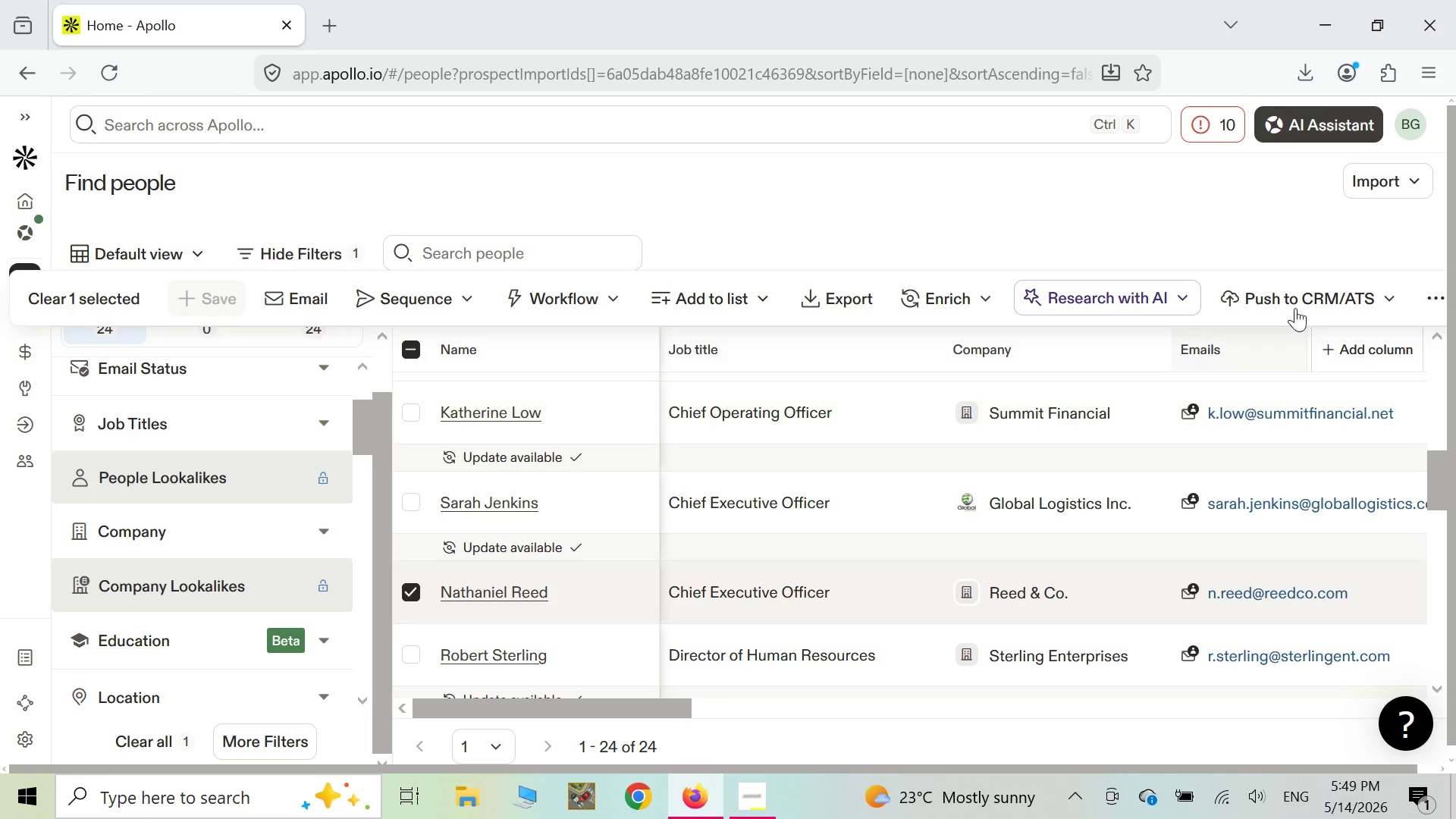 
wait(5.02)
 